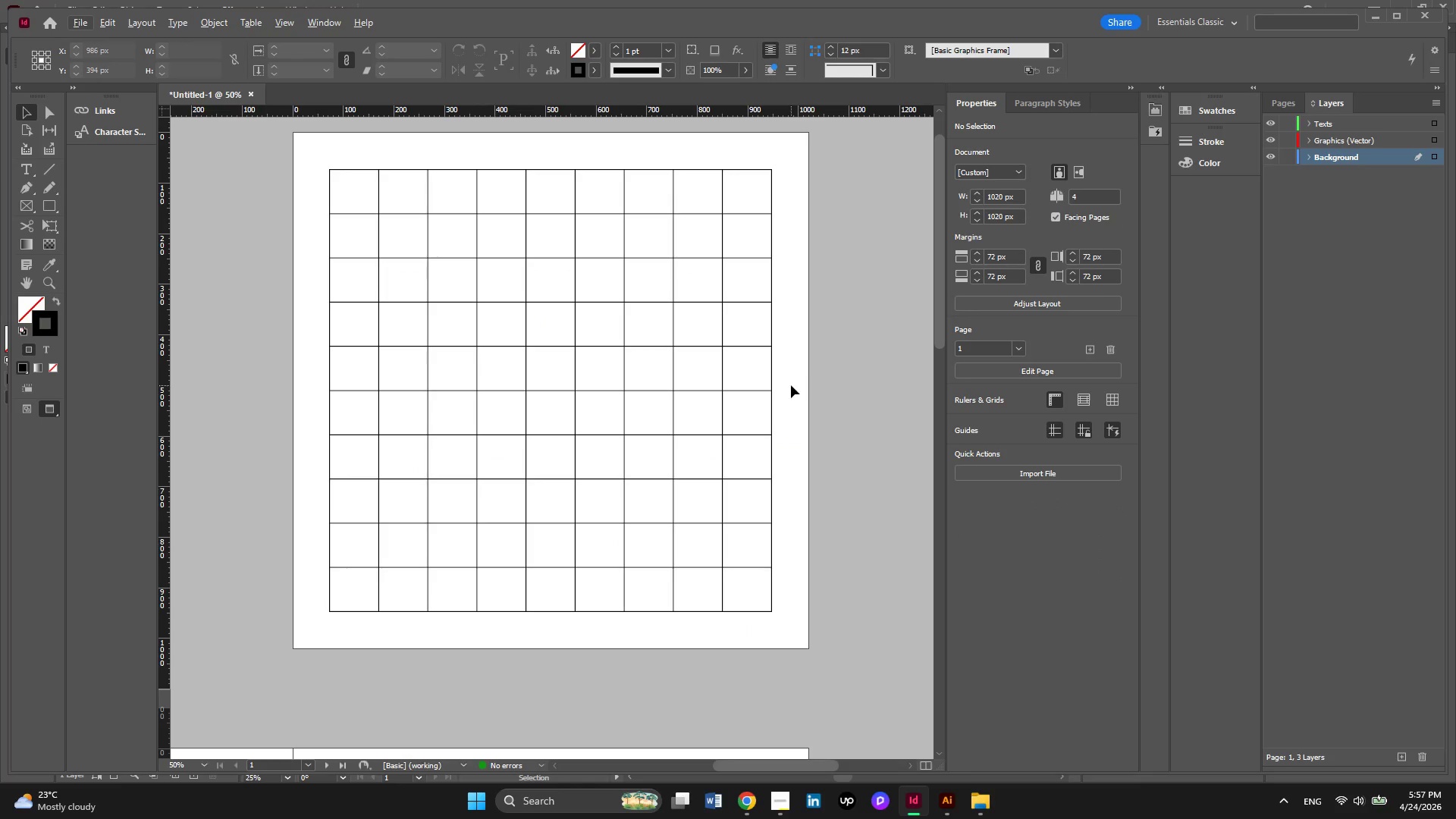 
wait(7.96)
 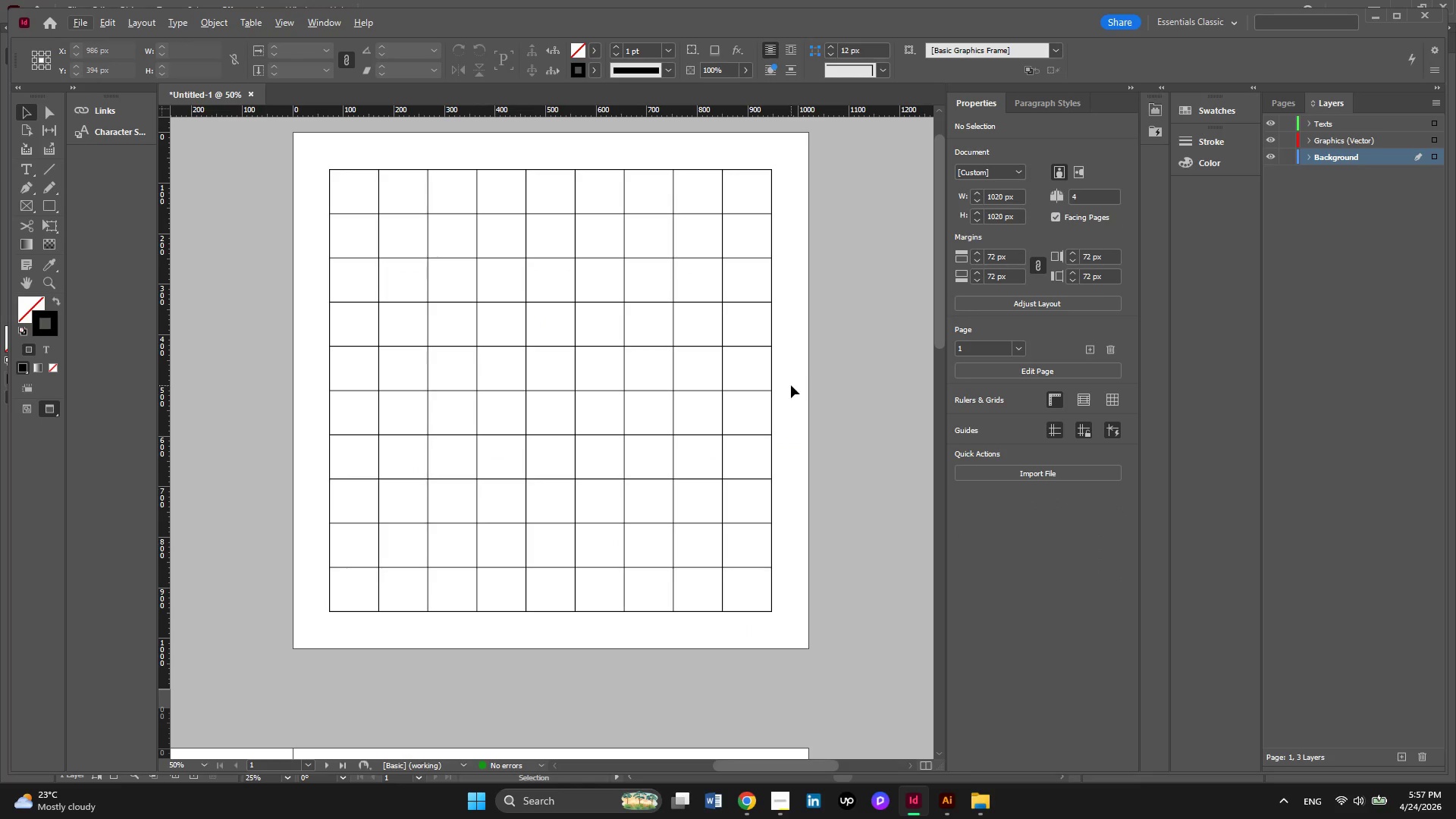 
scroll: coordinate [791, 385], scroll_direction: up, amount: 1.0
 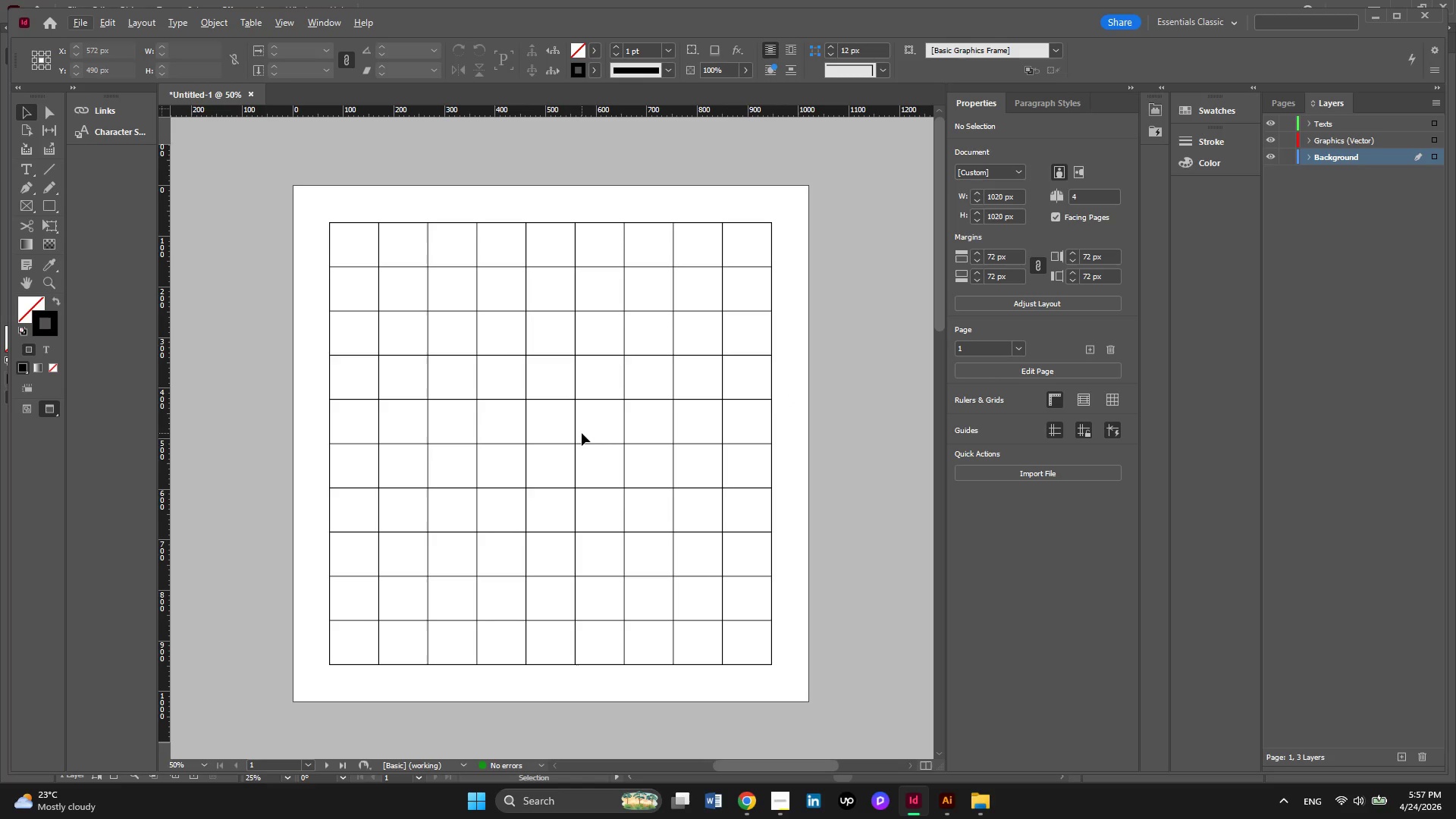 
hold_key(key=AltLeft, duration=0.61)
scroll: coordinate [584, 430], scroll_direction: down, amount: 1.0
 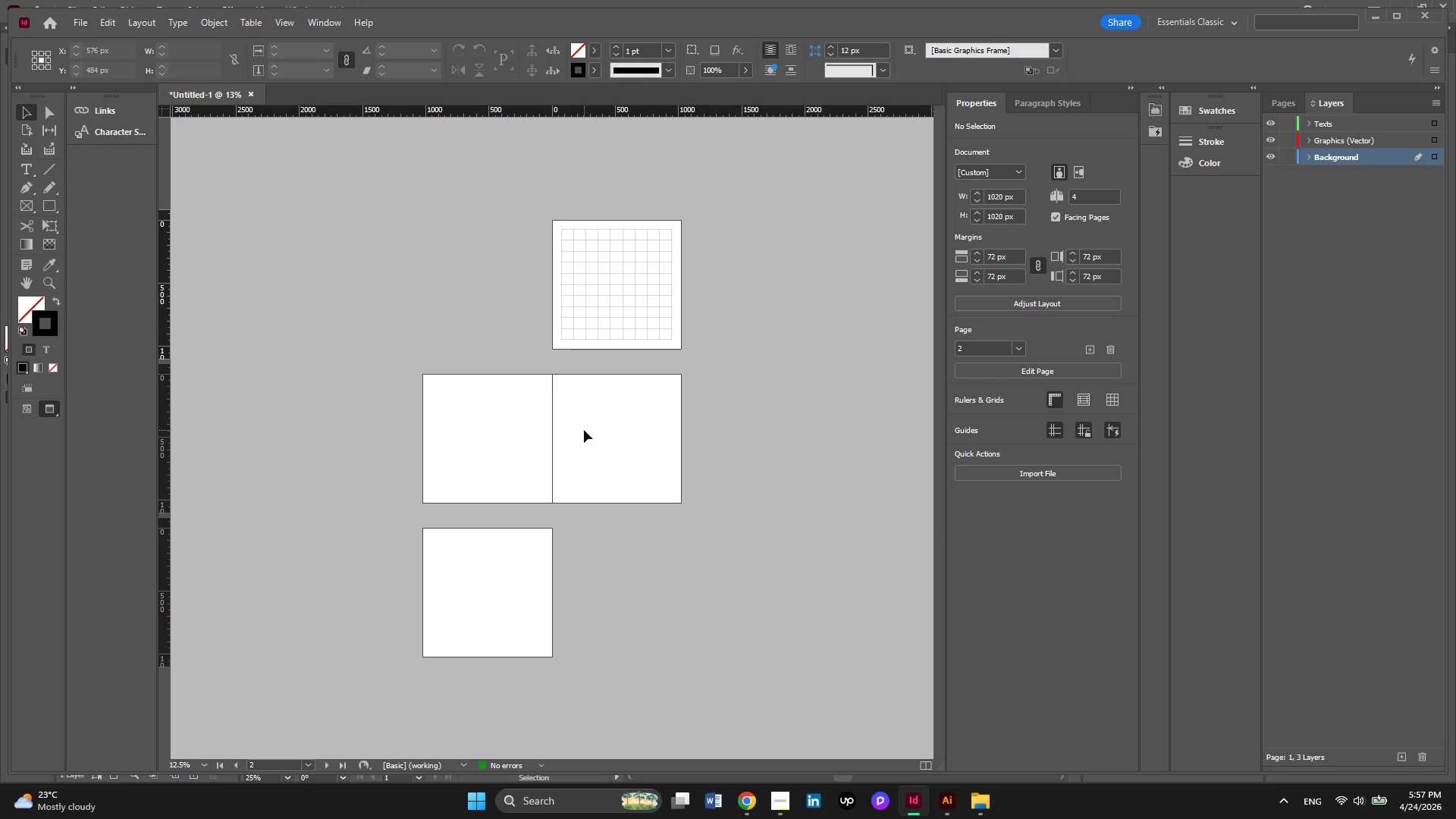 
key(Alt+AltLeft)
 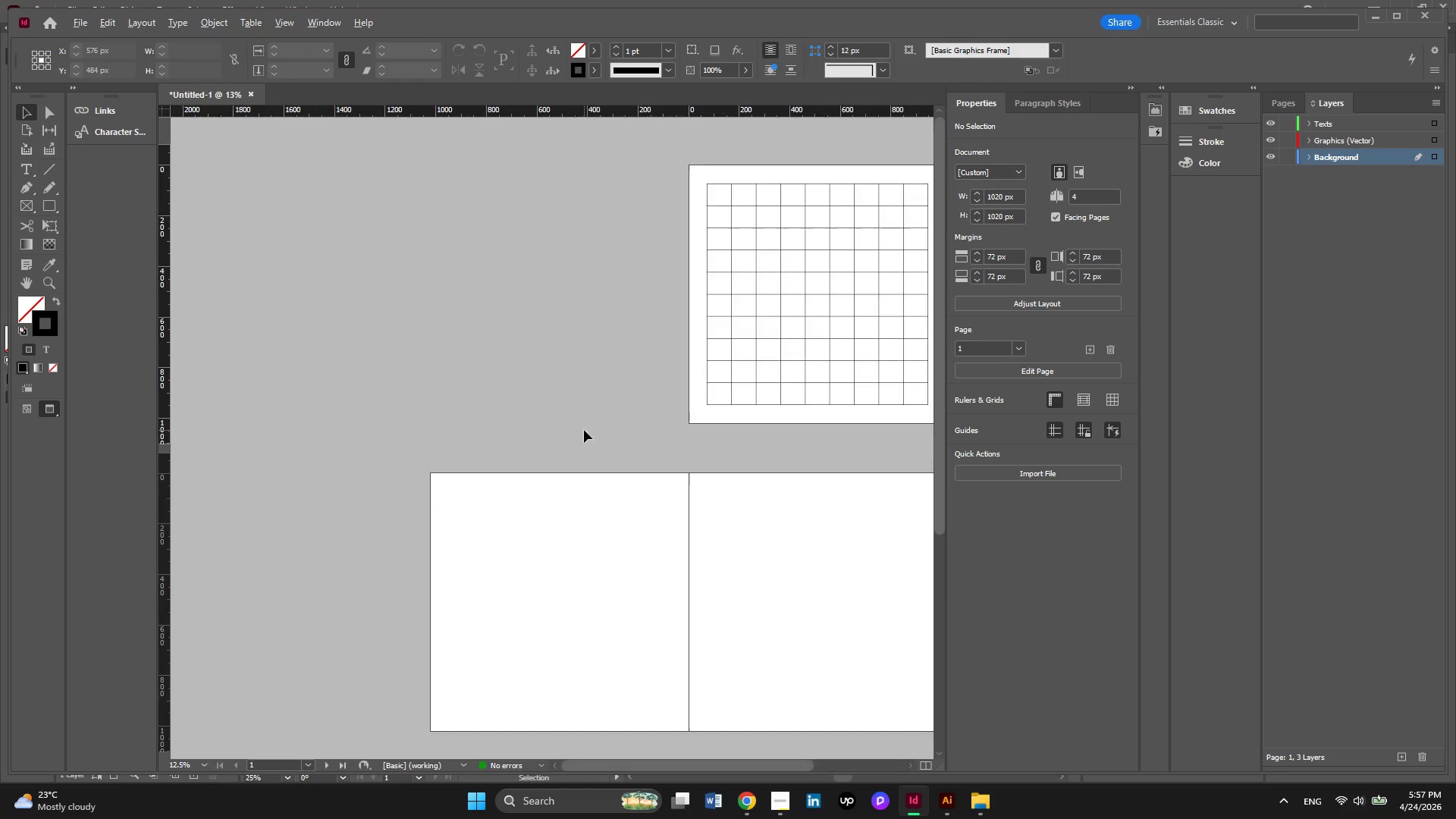 
scroll: coordinate [584, 430], scroll_direction: none, amount: 0.0
 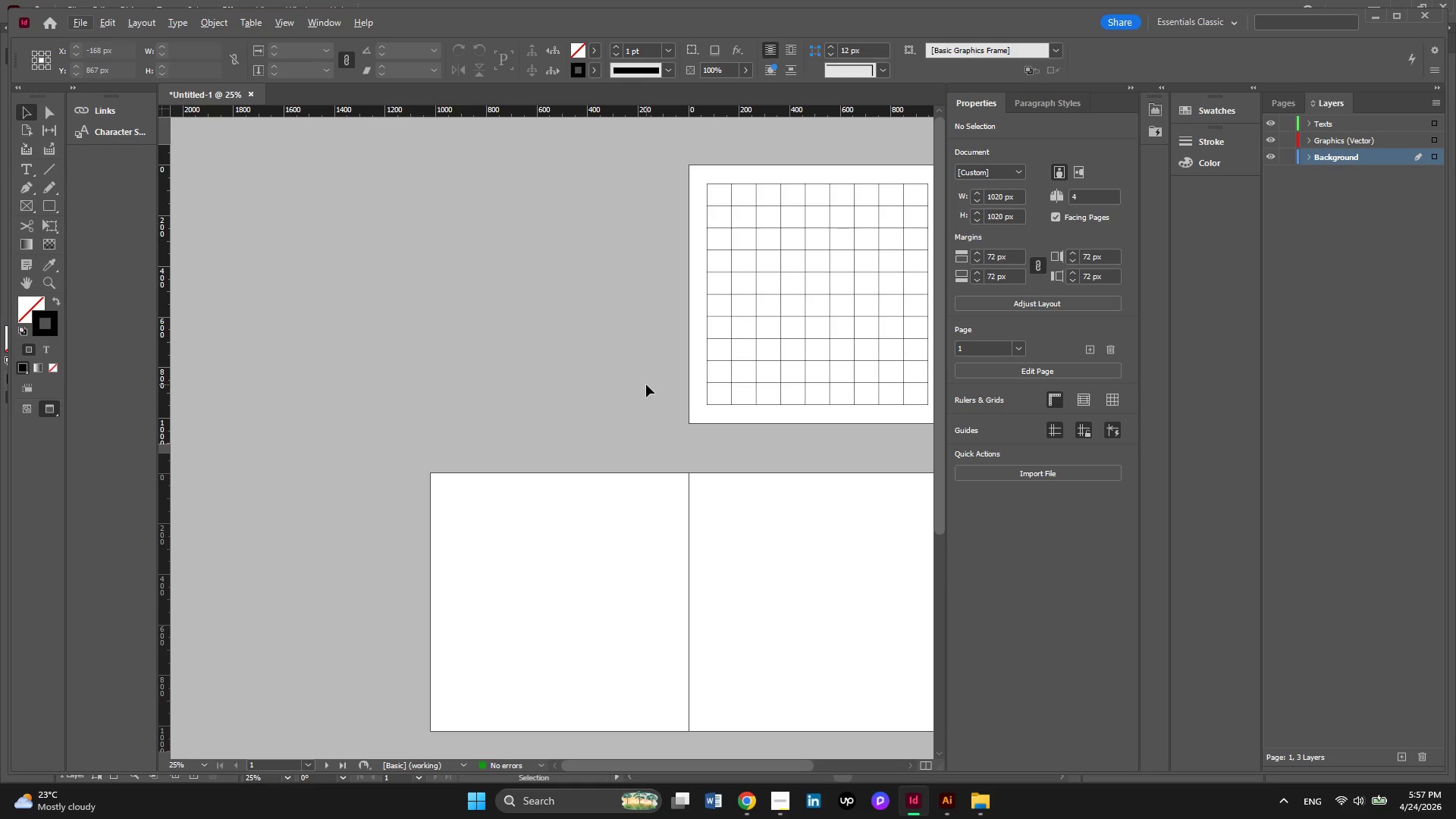 
hold_key(key=ControlLeft, duration=0.97)
scroll: coordinate [646, 384], scroll_direction: down, amount: 2.0
 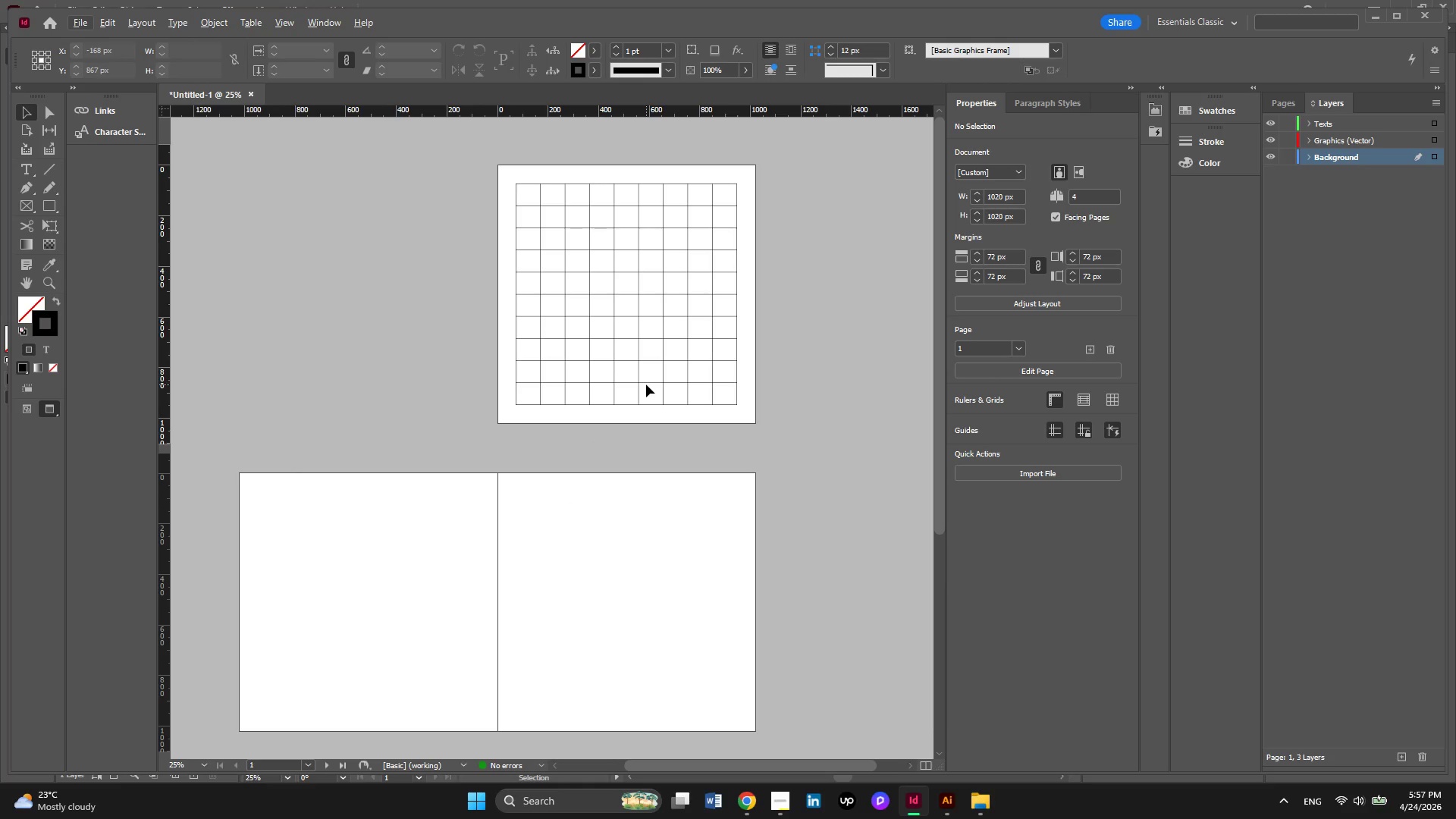 
wait(23.75)
 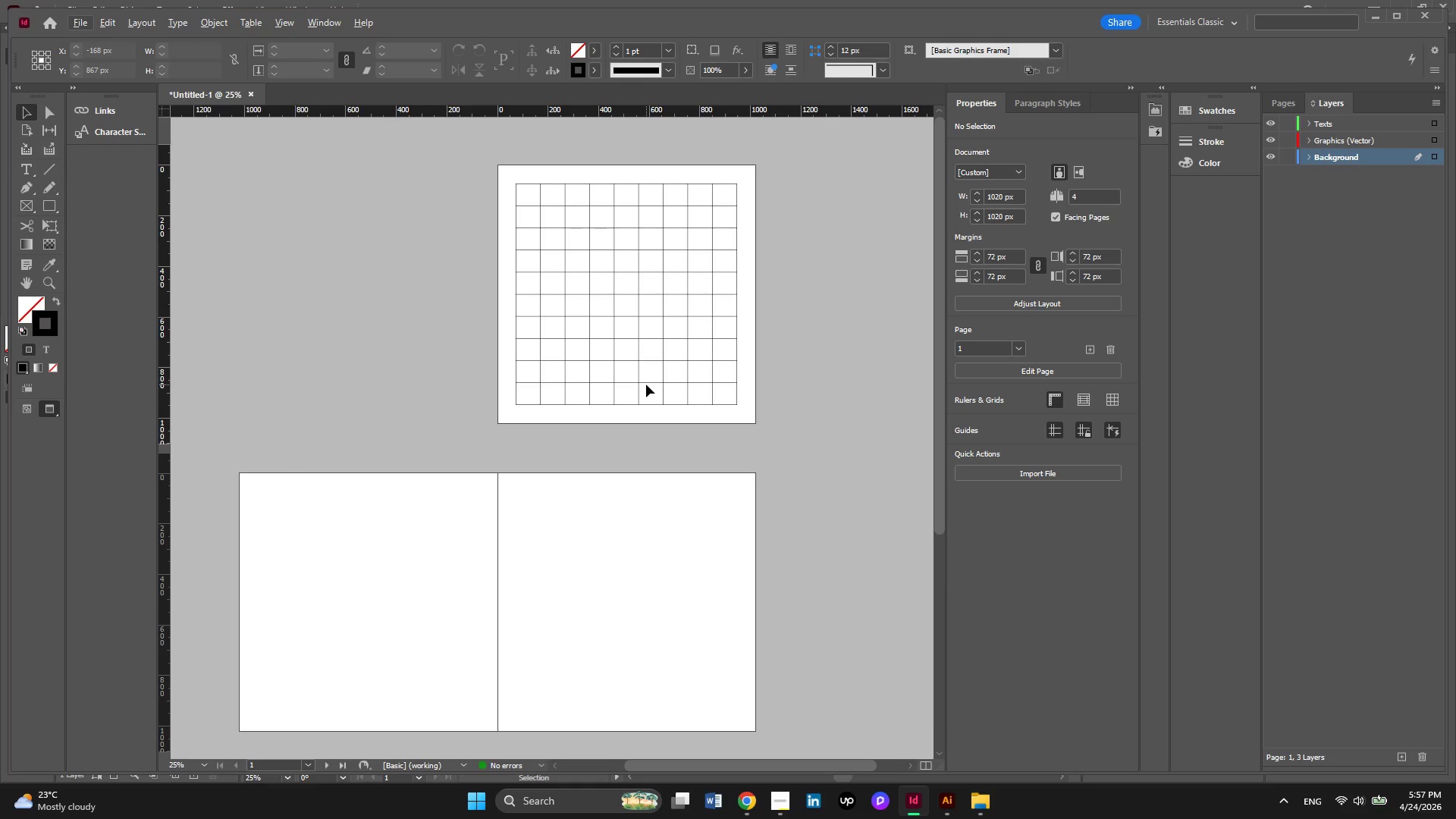 
key(W)
 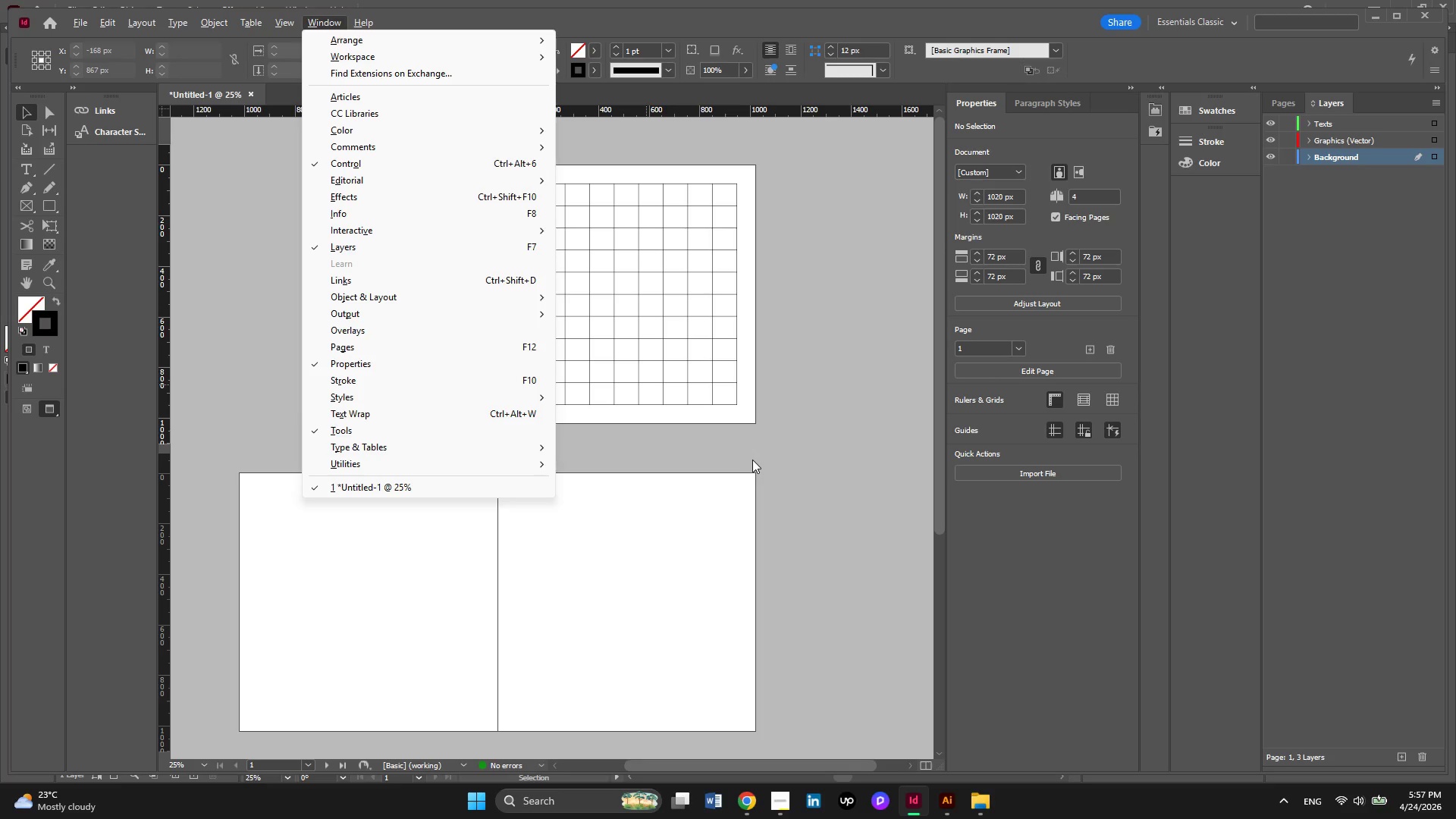 
left_click([756, 466])
 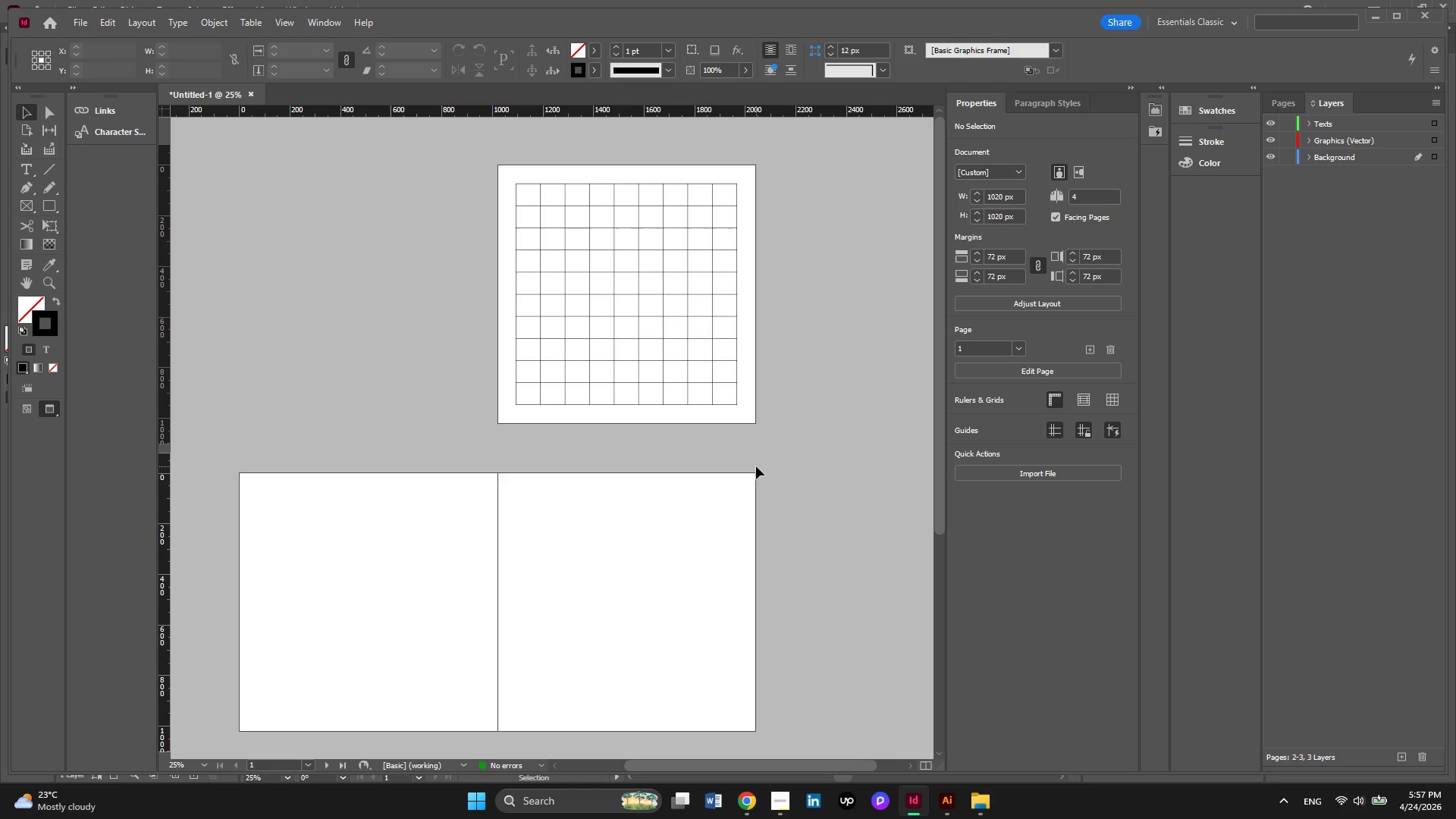 
key(W)
 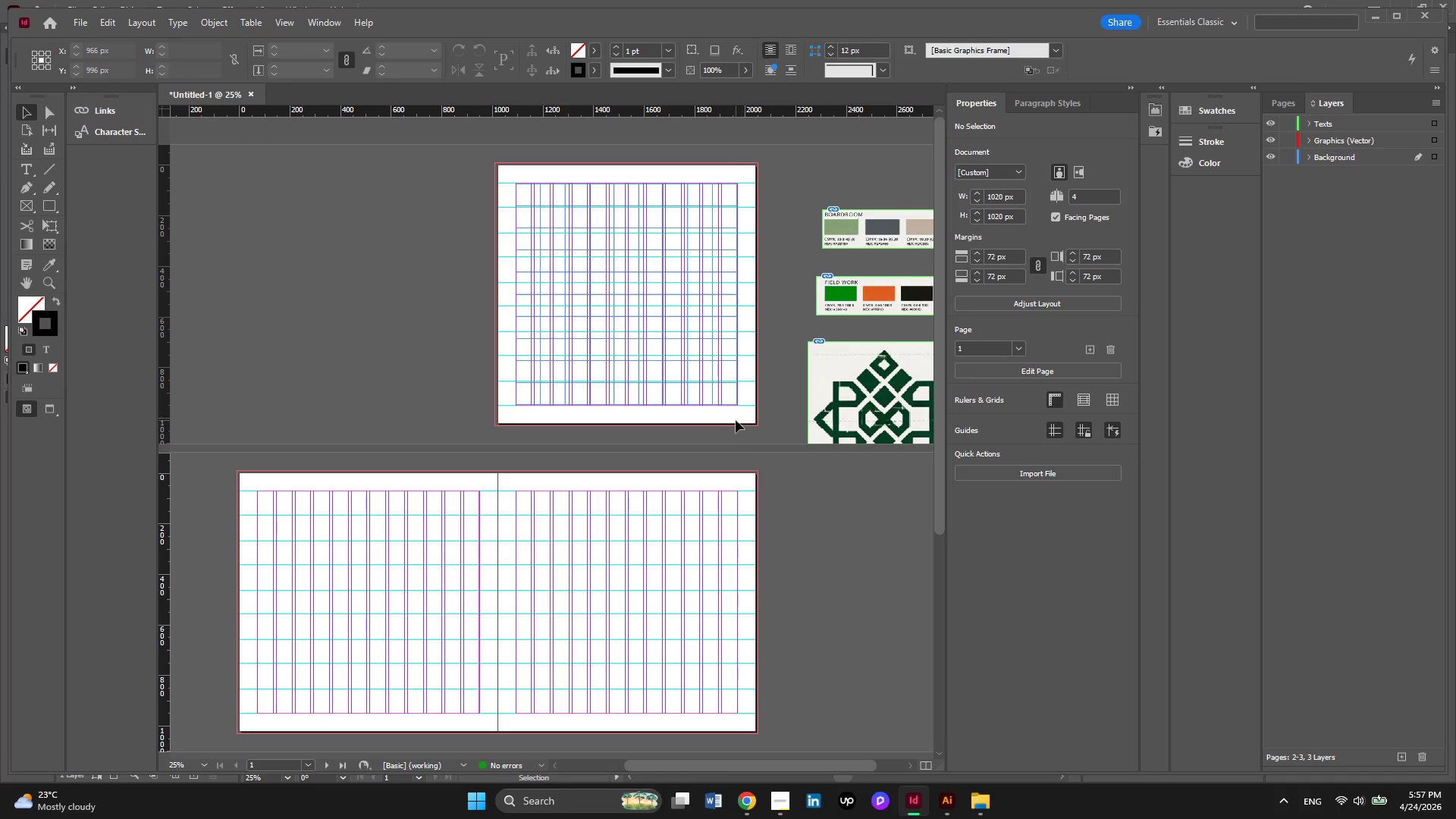 
hold_key(key=ControlLeft, duration=0.7)
scroll: coordinate [736, 420], scroll_direction: down, amount: 3.0
 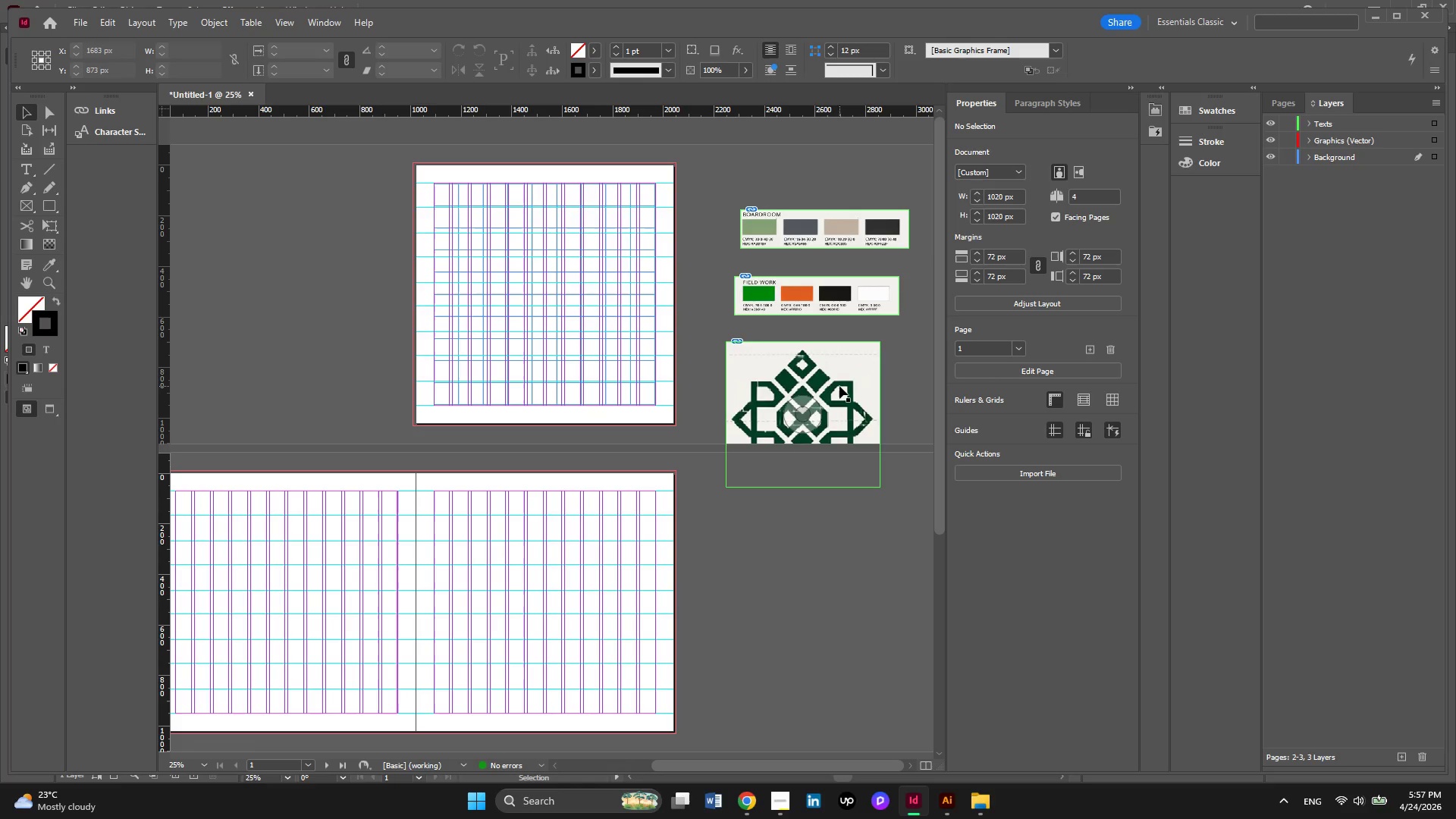 
left_click_drag(start_coordinate=[839, 386], to_coordinate=[582, 267])
 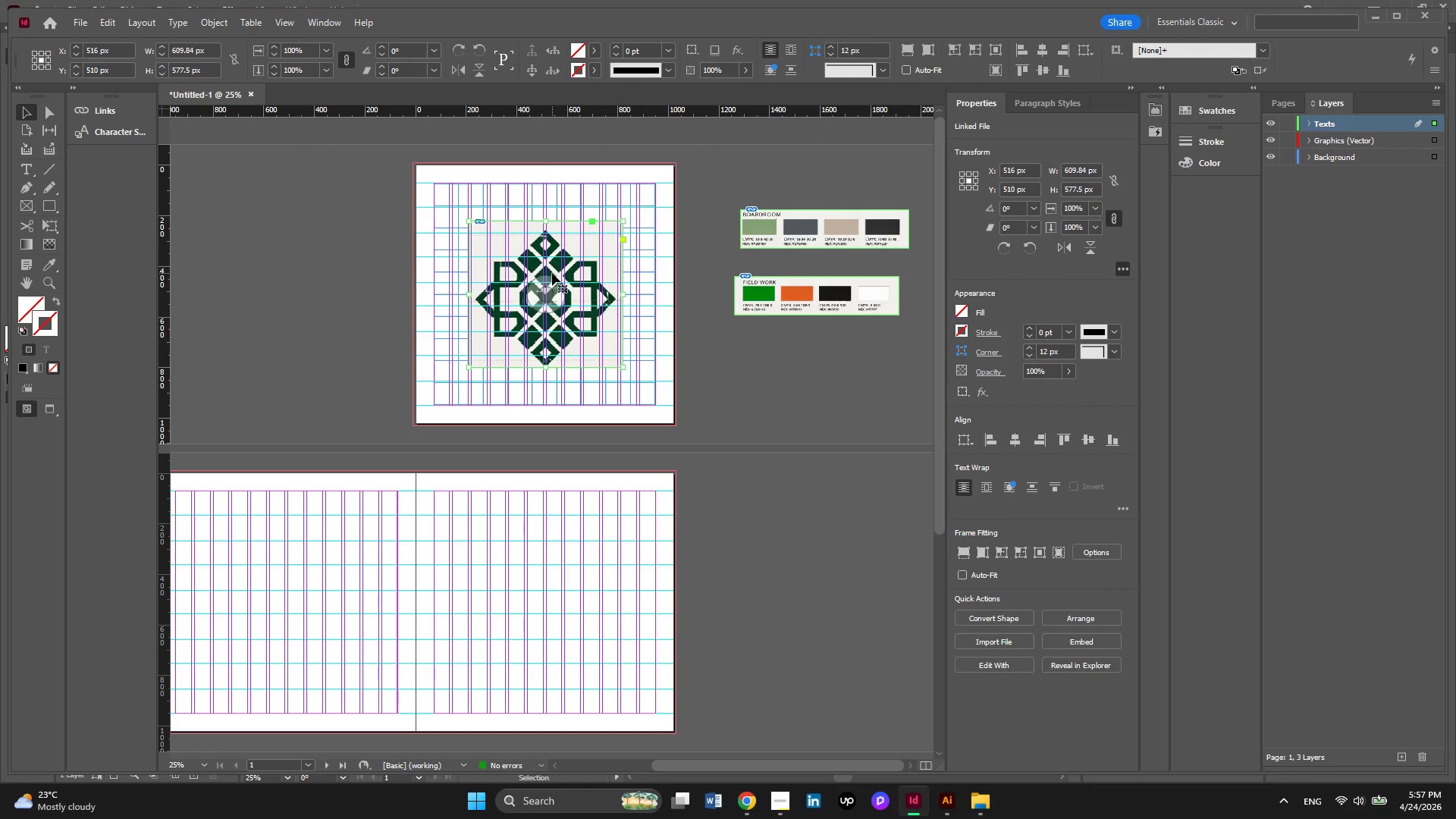 
hold_key(key=AltLeft, duration=0.5)
scroll: coordinate [516, 263], scroll_direction: up, amount: 2.0
 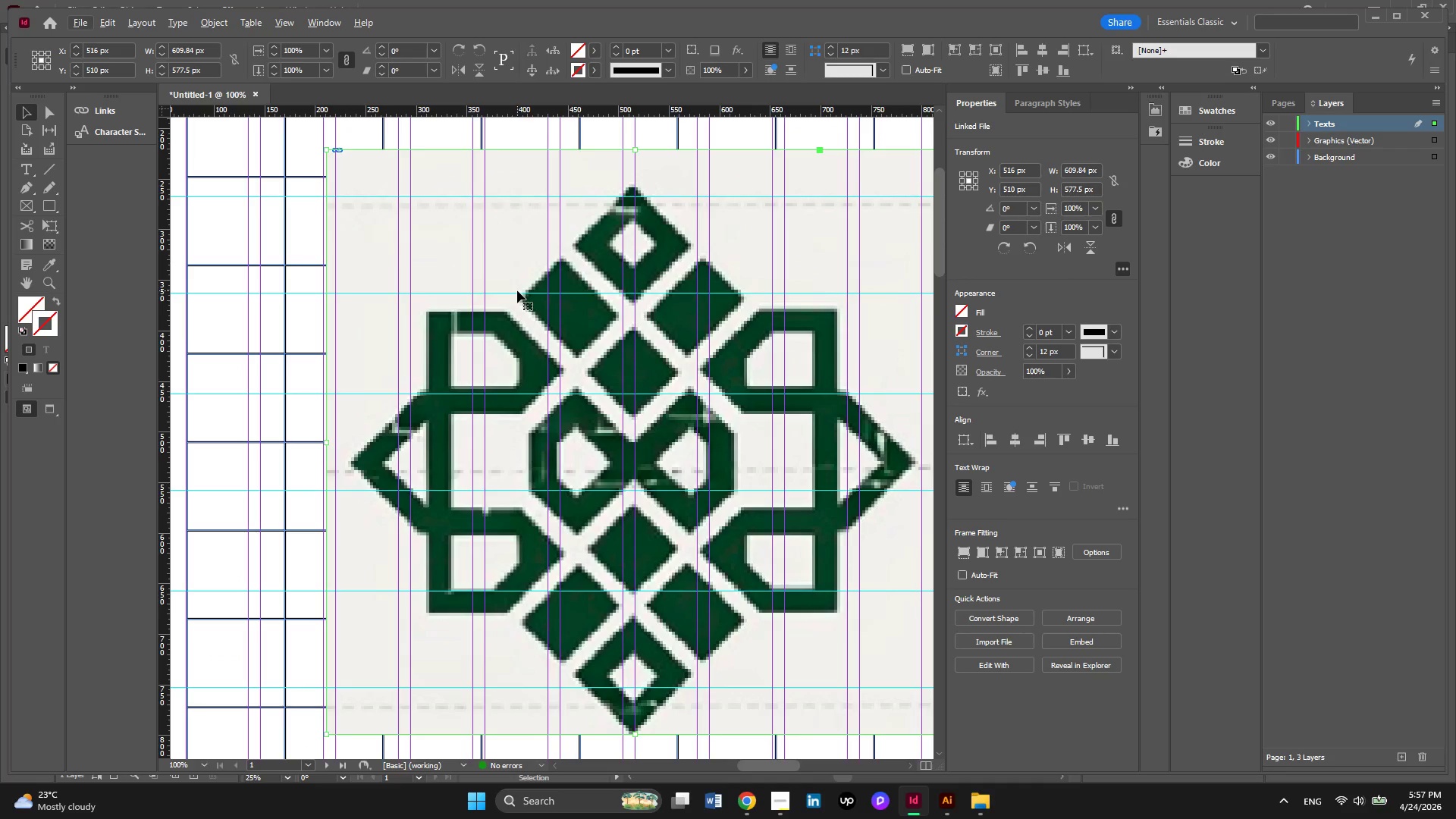 
hold_key(key=AltLeft, duration=0.73)
scroll: coordinate [517, 290], scroll_direction: down, amount: 1.0
 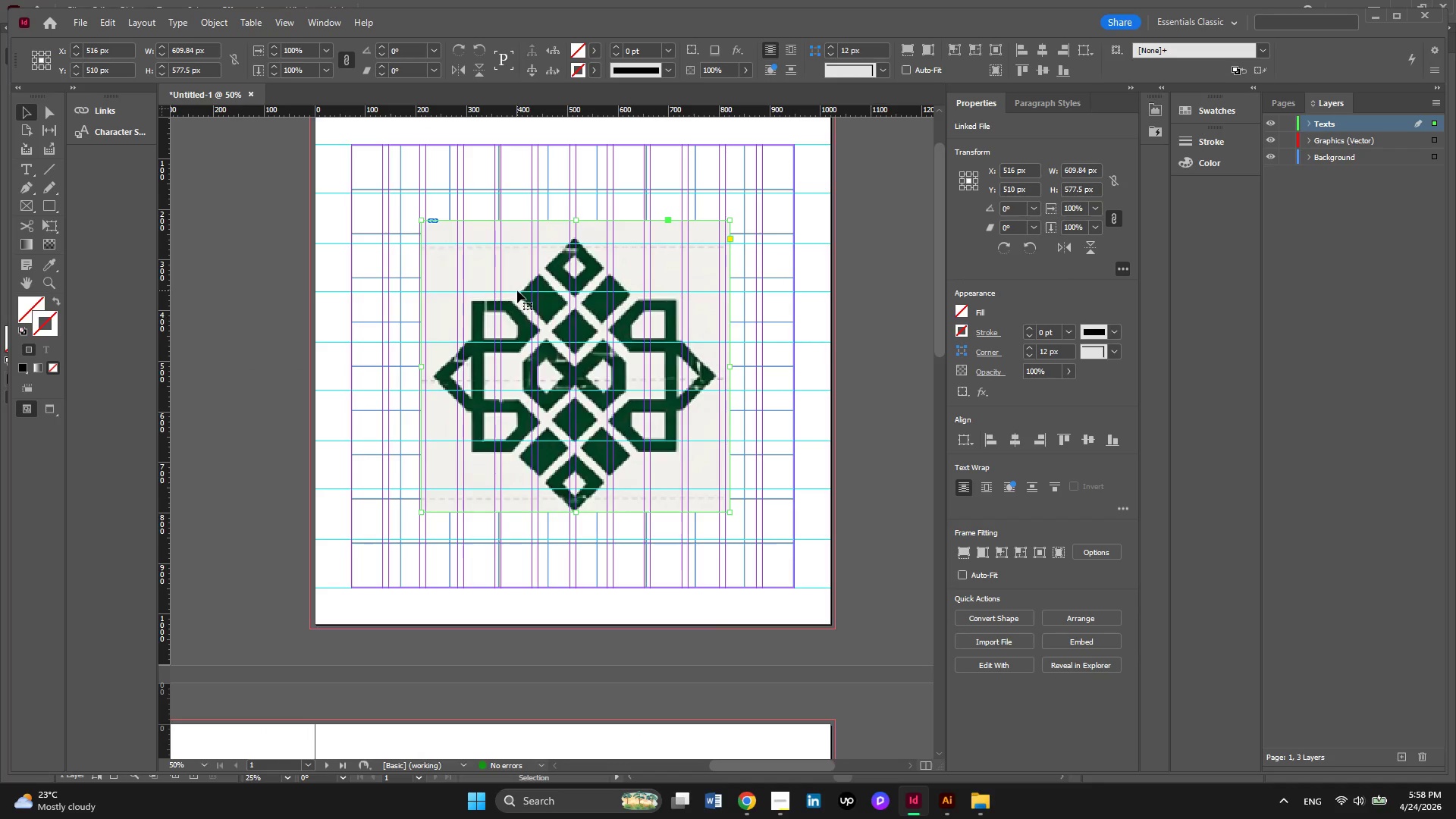 
hold_key(key=AltLeft, duration=0.47)
scroll: coordinate [517, 290], scroll_direction: up, amount: 2.0
 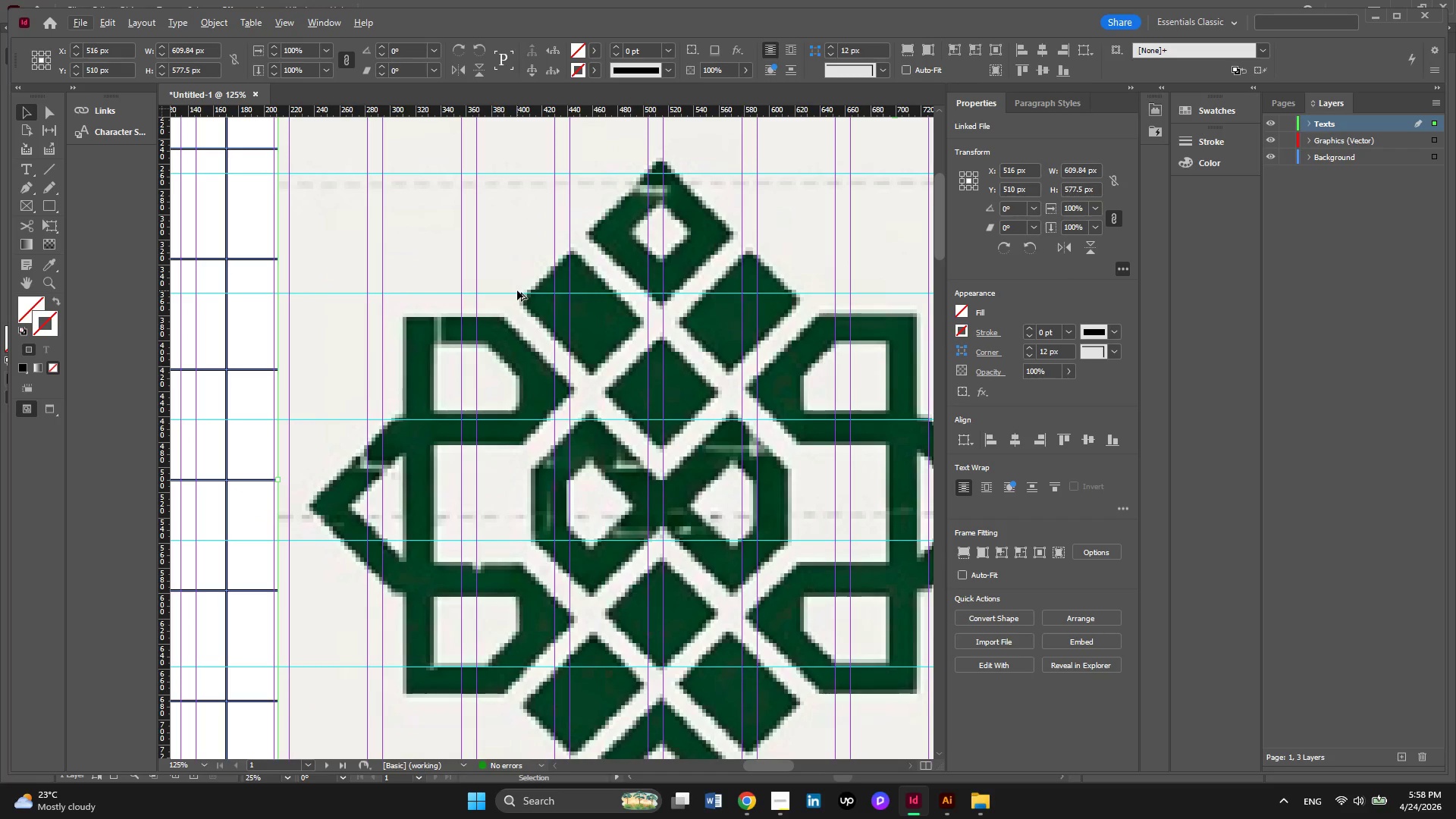 
hold_key(key=ControlLeft, duration=0.44)
scroll: coordinate [517, 290], scroll_direction: none, amount: 0.0
 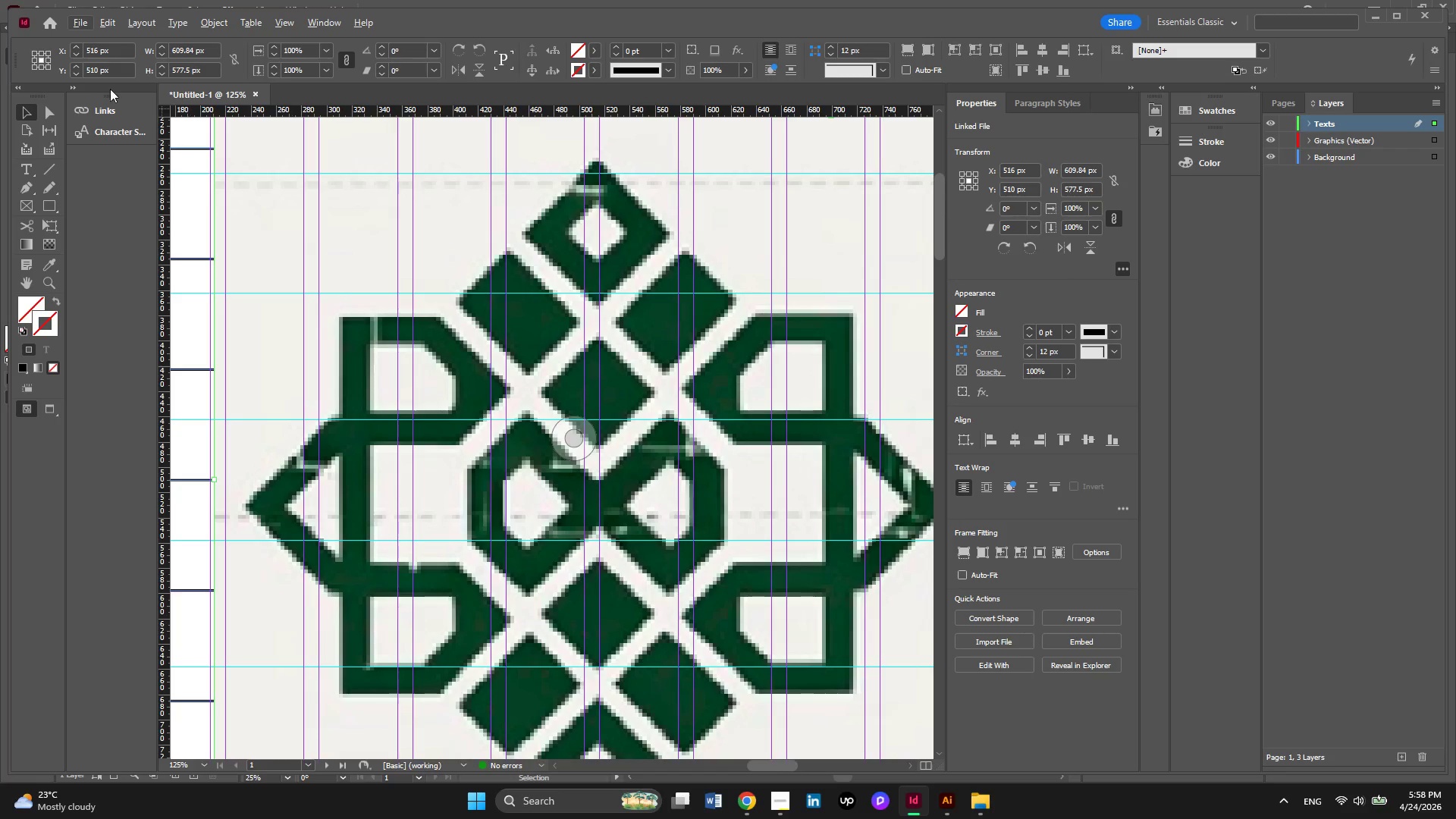 
left_click([93, 109])
 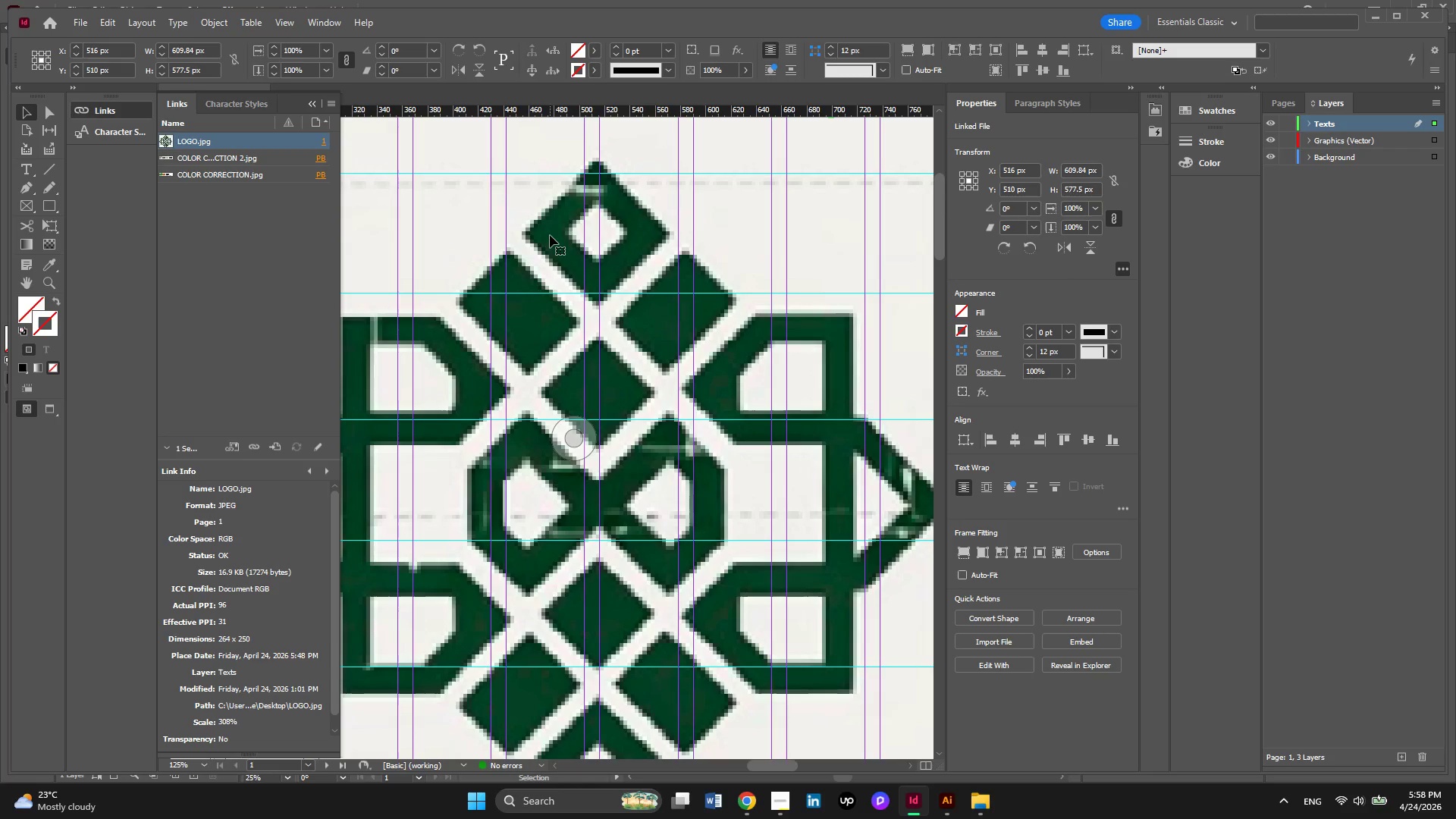 
key(Alt+AltLeft)
 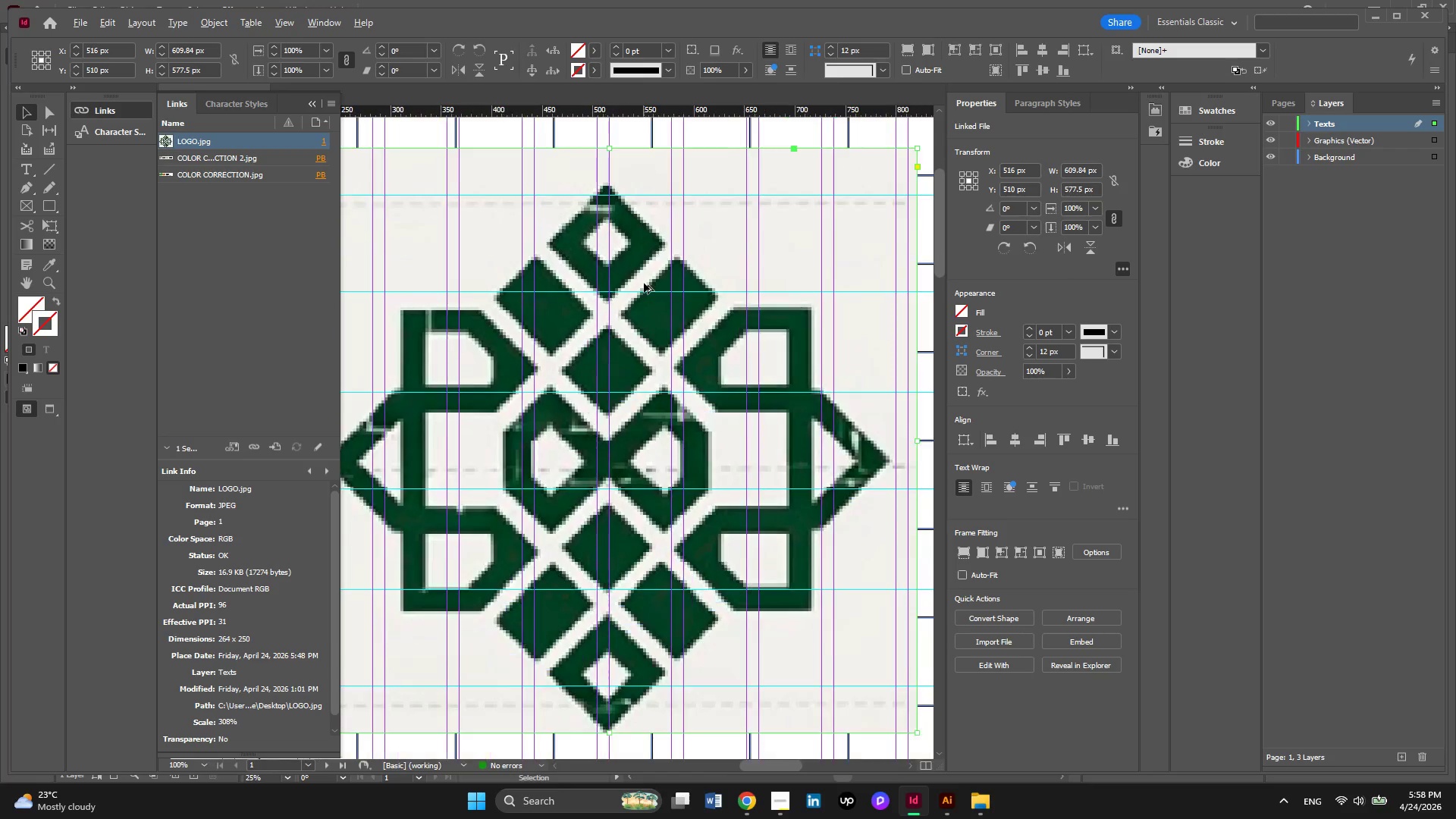 
scroll: coordinate [644, 283], scroll_direction: down, amount: 1.0
 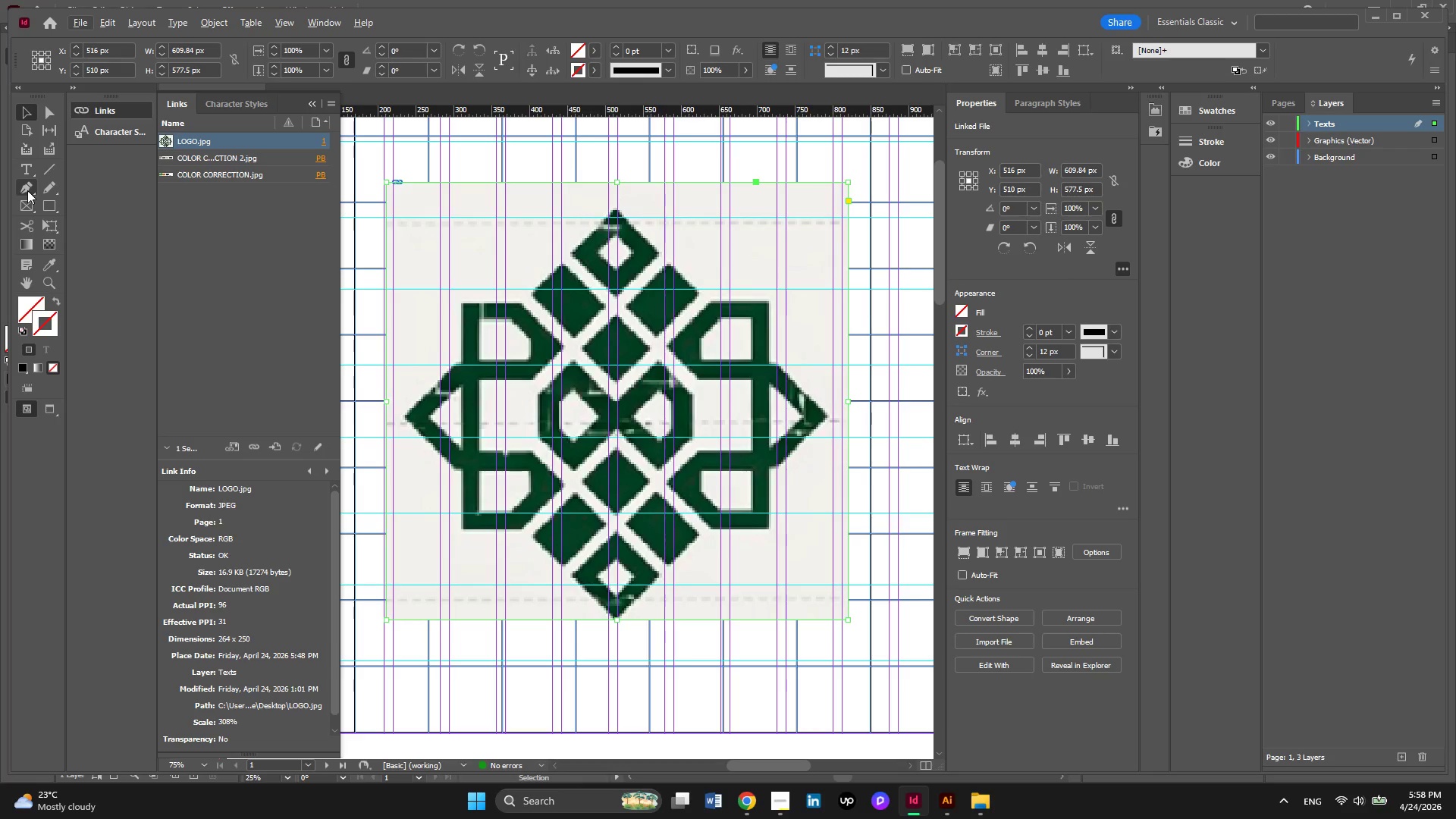 
wait(5.51)
 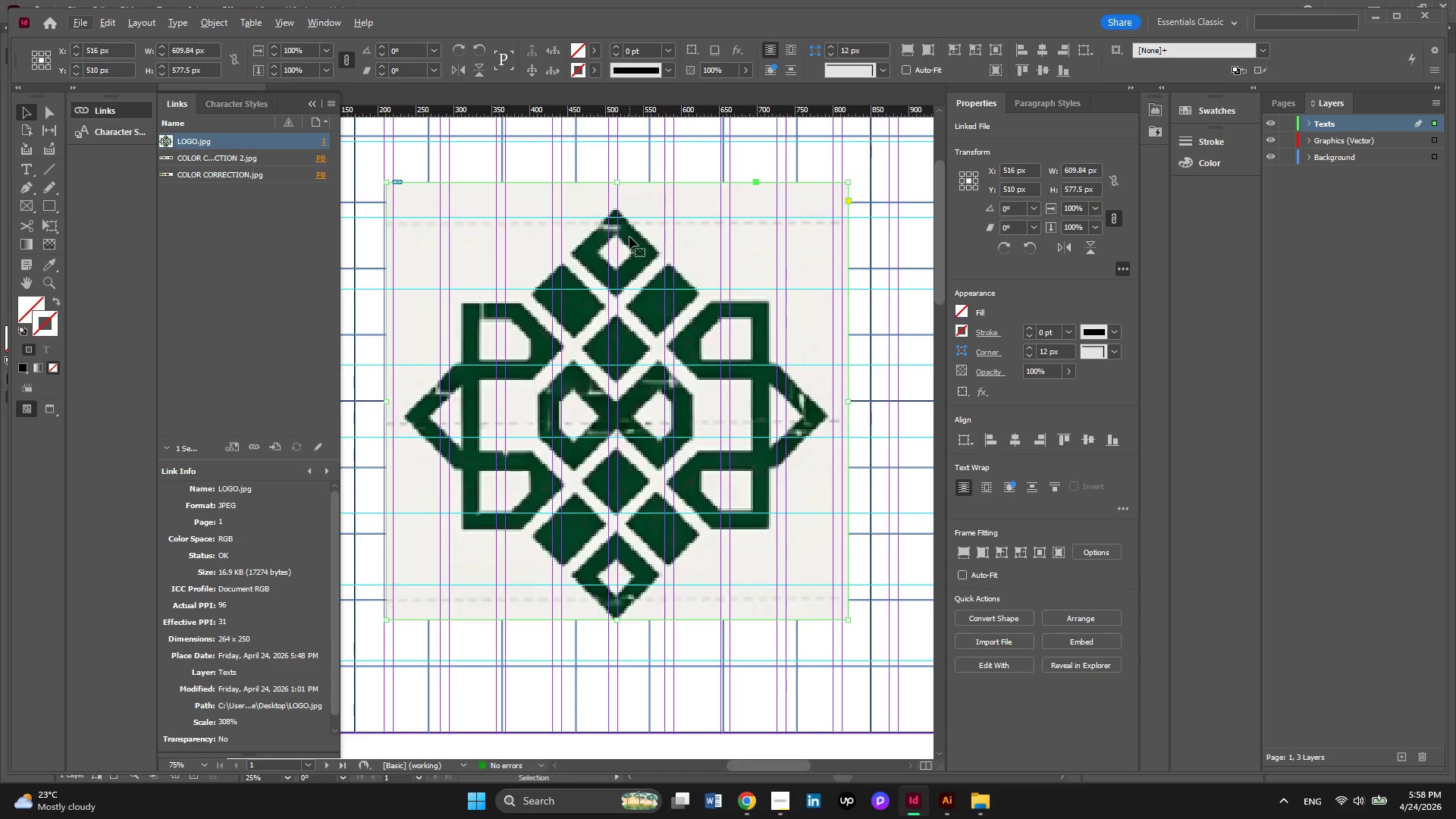 
left_click([41, 200])
 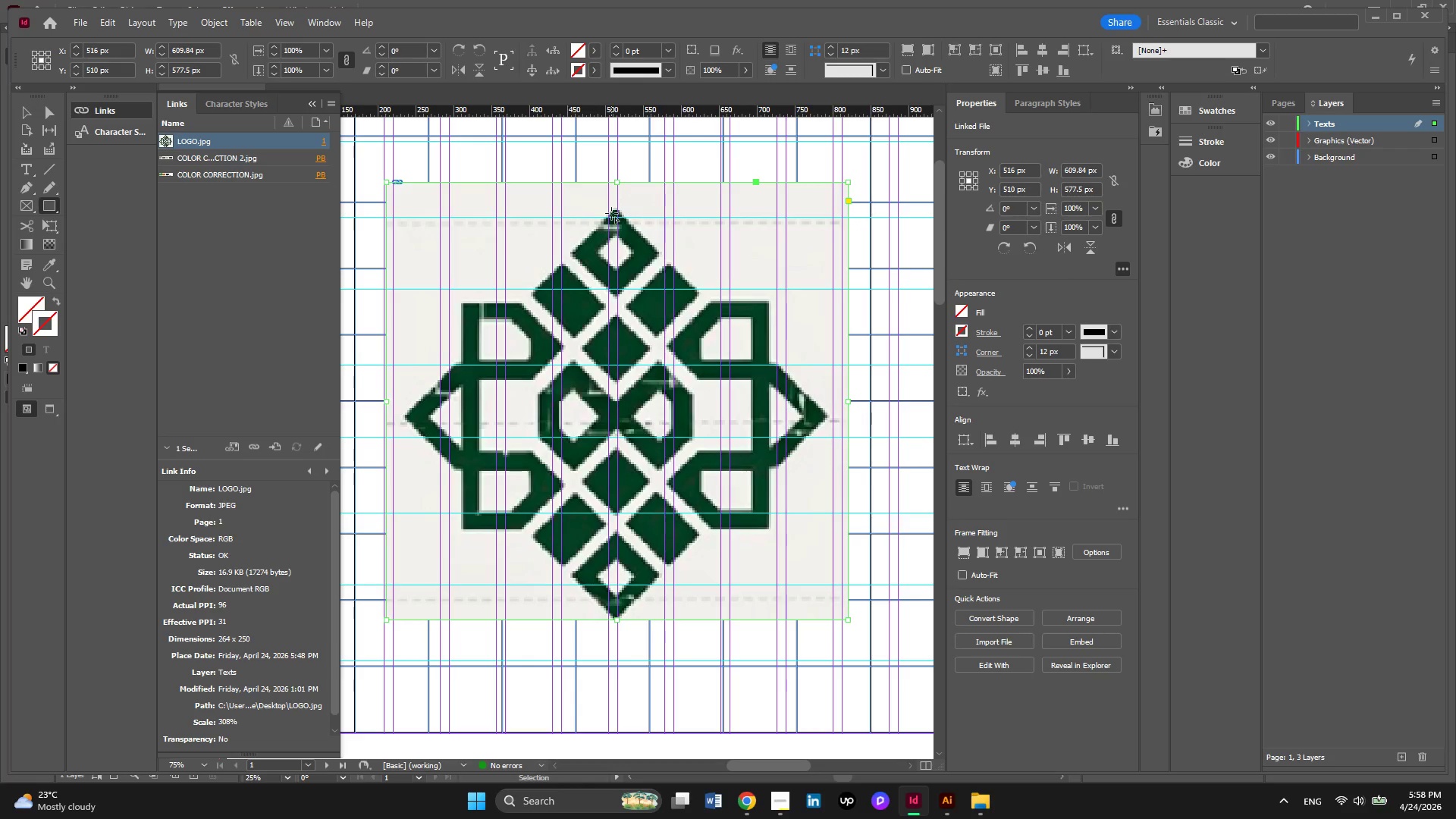 
left_click_drag(start_coordinate=[611, 213], to_coordinate=[674, 281])
 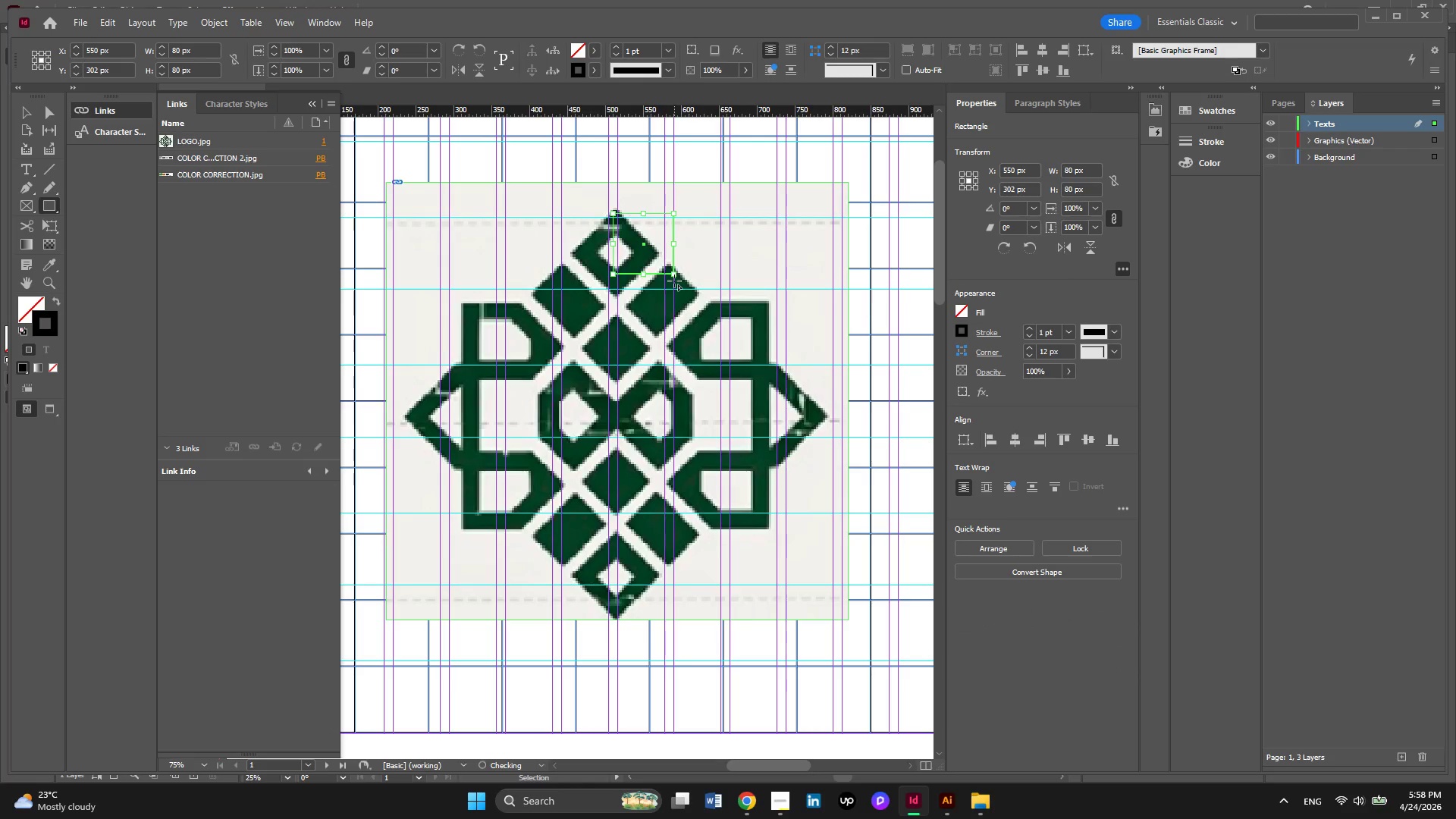 
hold_key(key=ShiftLeft, duration=1.31)
 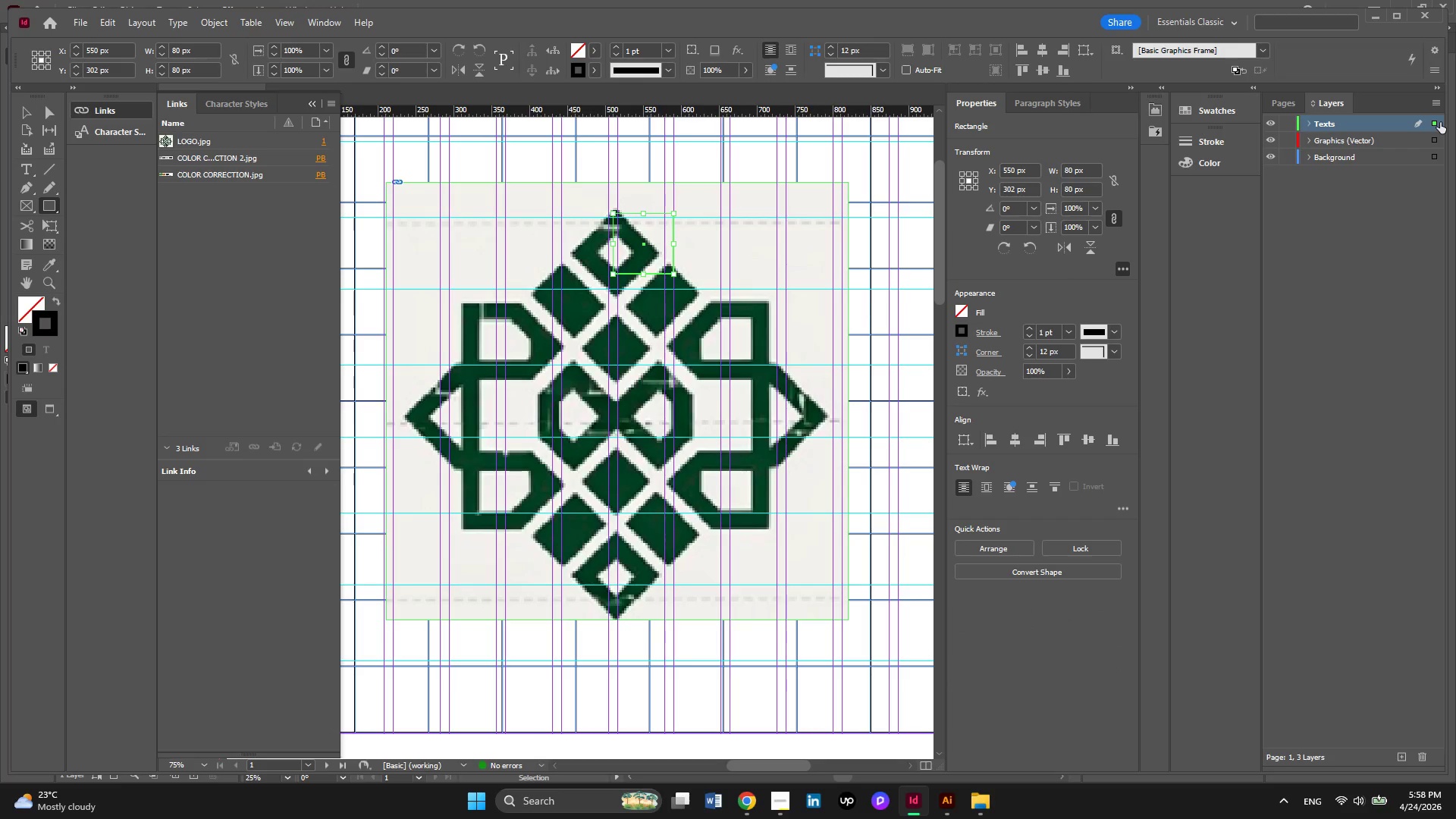 
left_click_drag(start_coordinate=[1438, 122], to_coordinate=[1437, 143])
 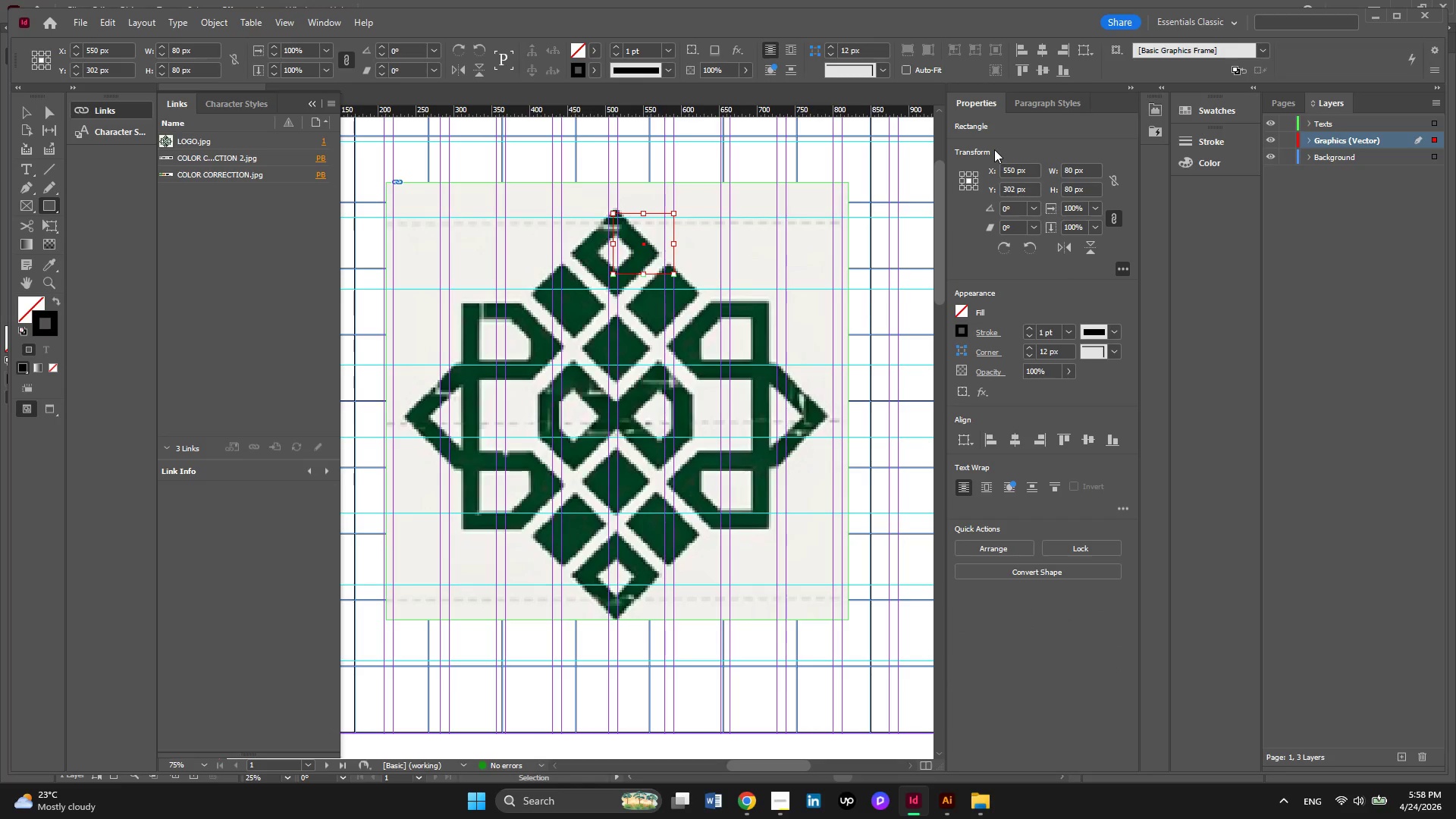 
wait(6.86)
 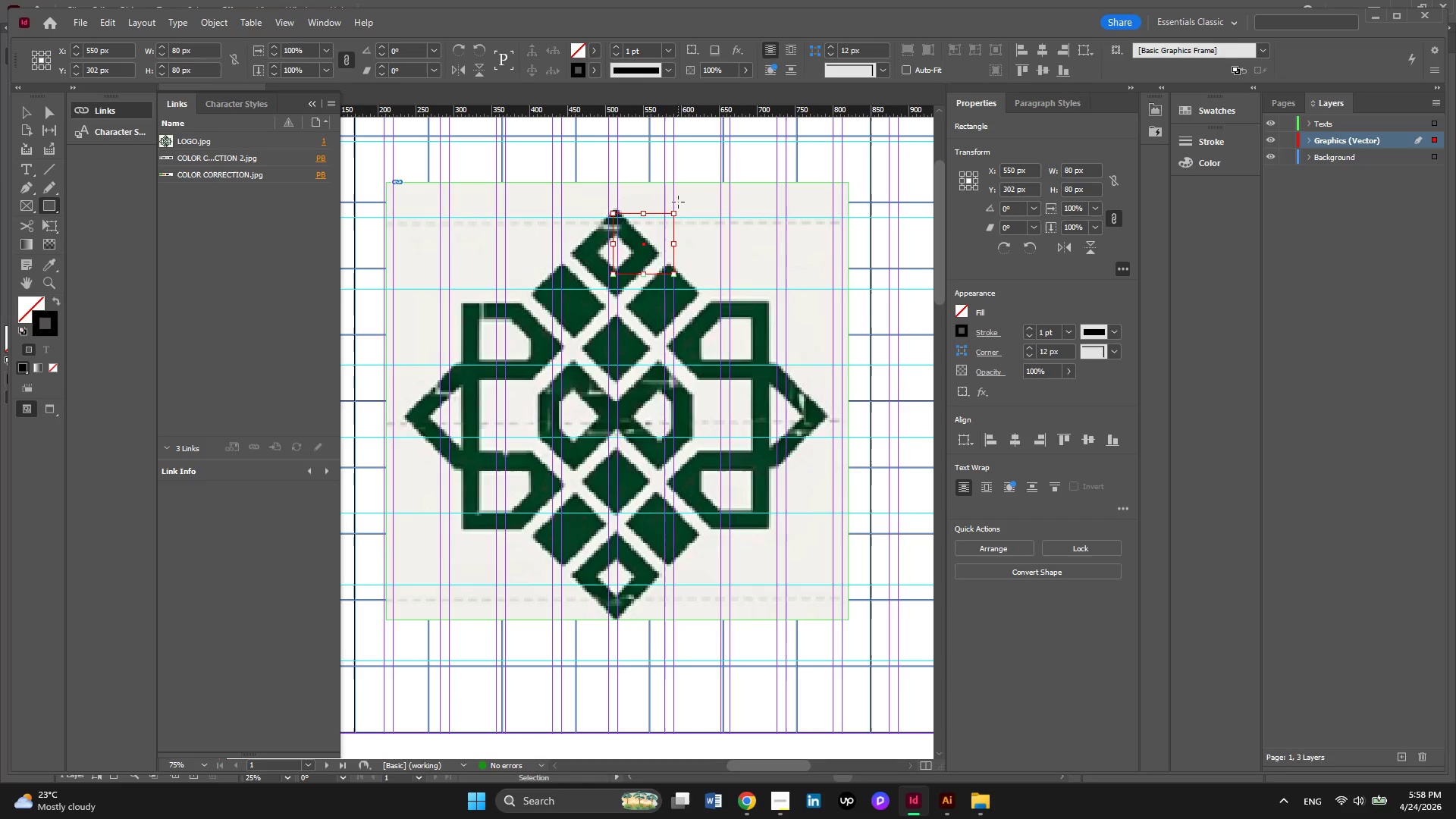 
hold_key(key=ControlLeft, duration=1.94)
scroll: coordinate [805, 207], scroll_direction: down, amount: 3.0
 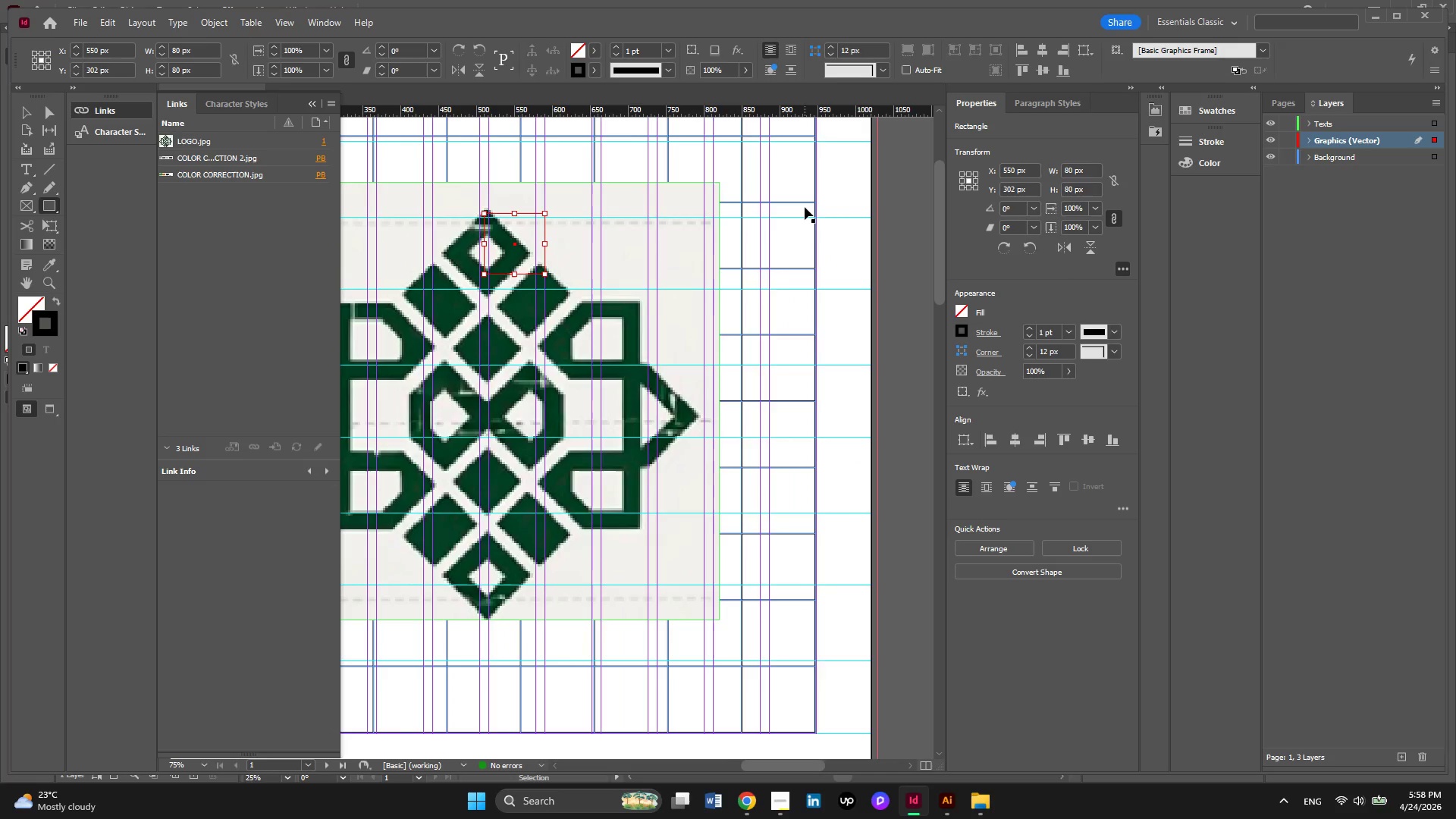 
scroll: coordinate [805, 207], scroll_direction: up, amount: 1.0
 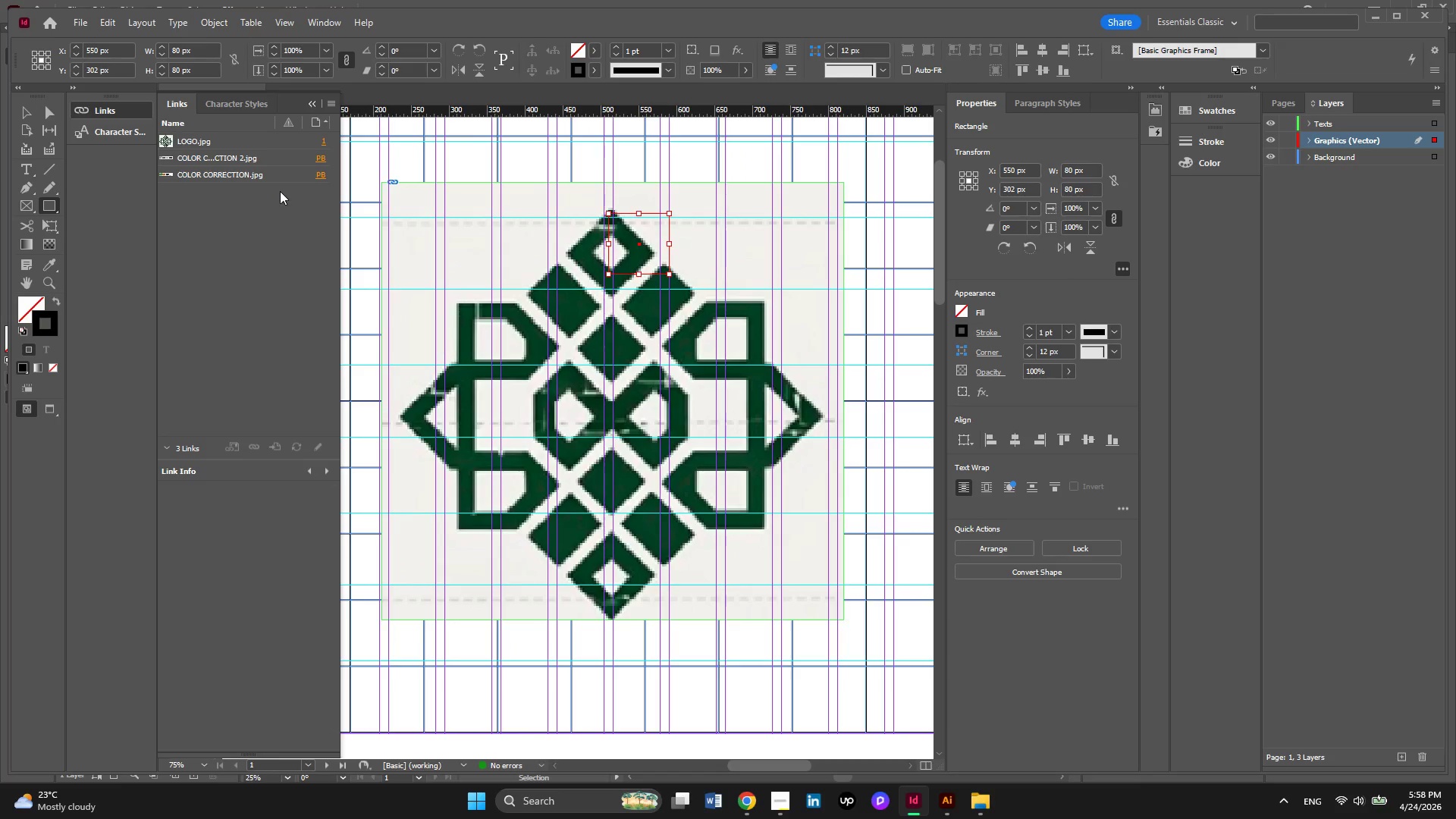 
left_click([31, 111])
 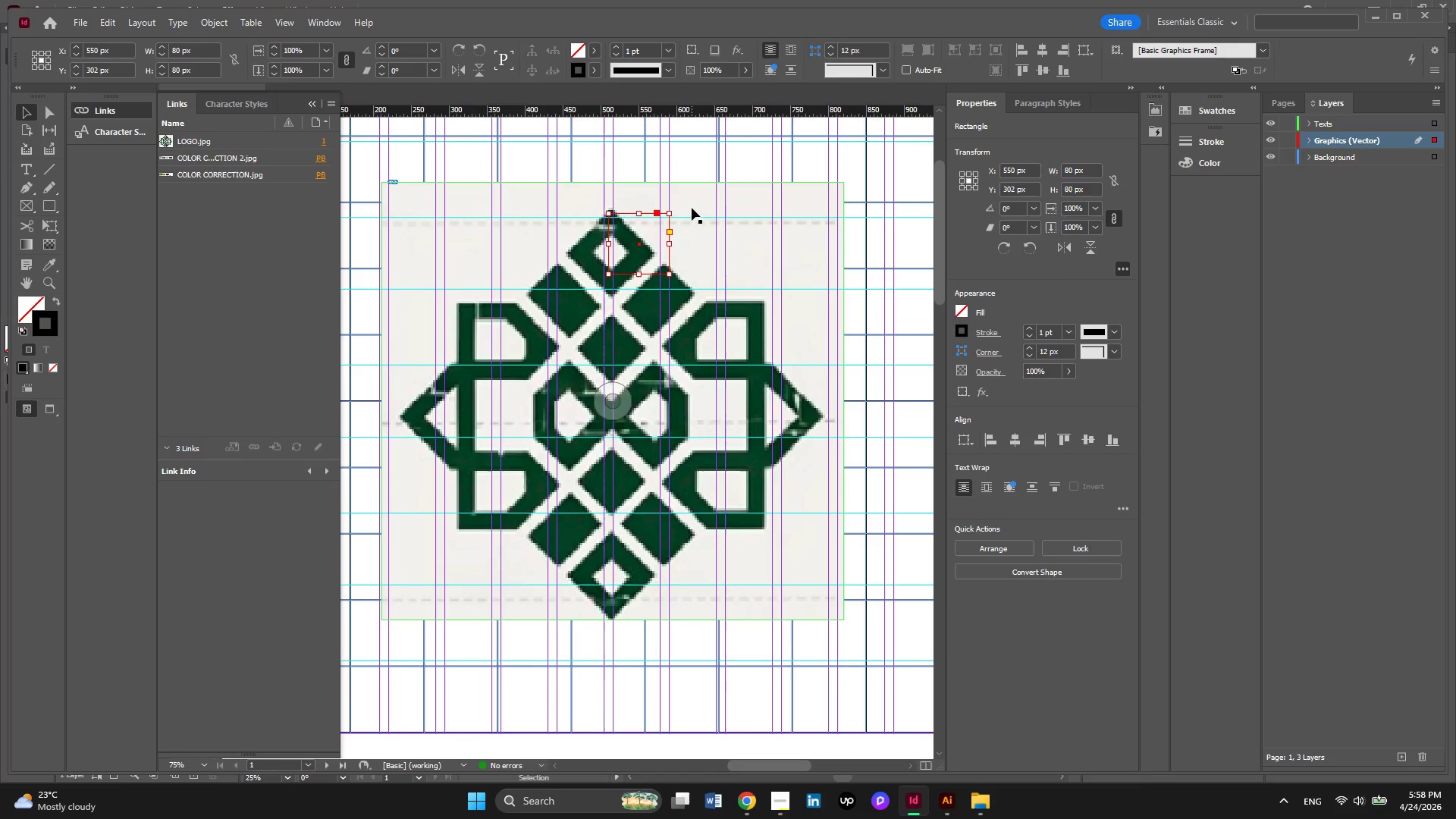 
hold_key(key=AltLeft, duration=0.42)
scroll: coordinate [679, 209], scroll_direction: up, amount: 2.0
 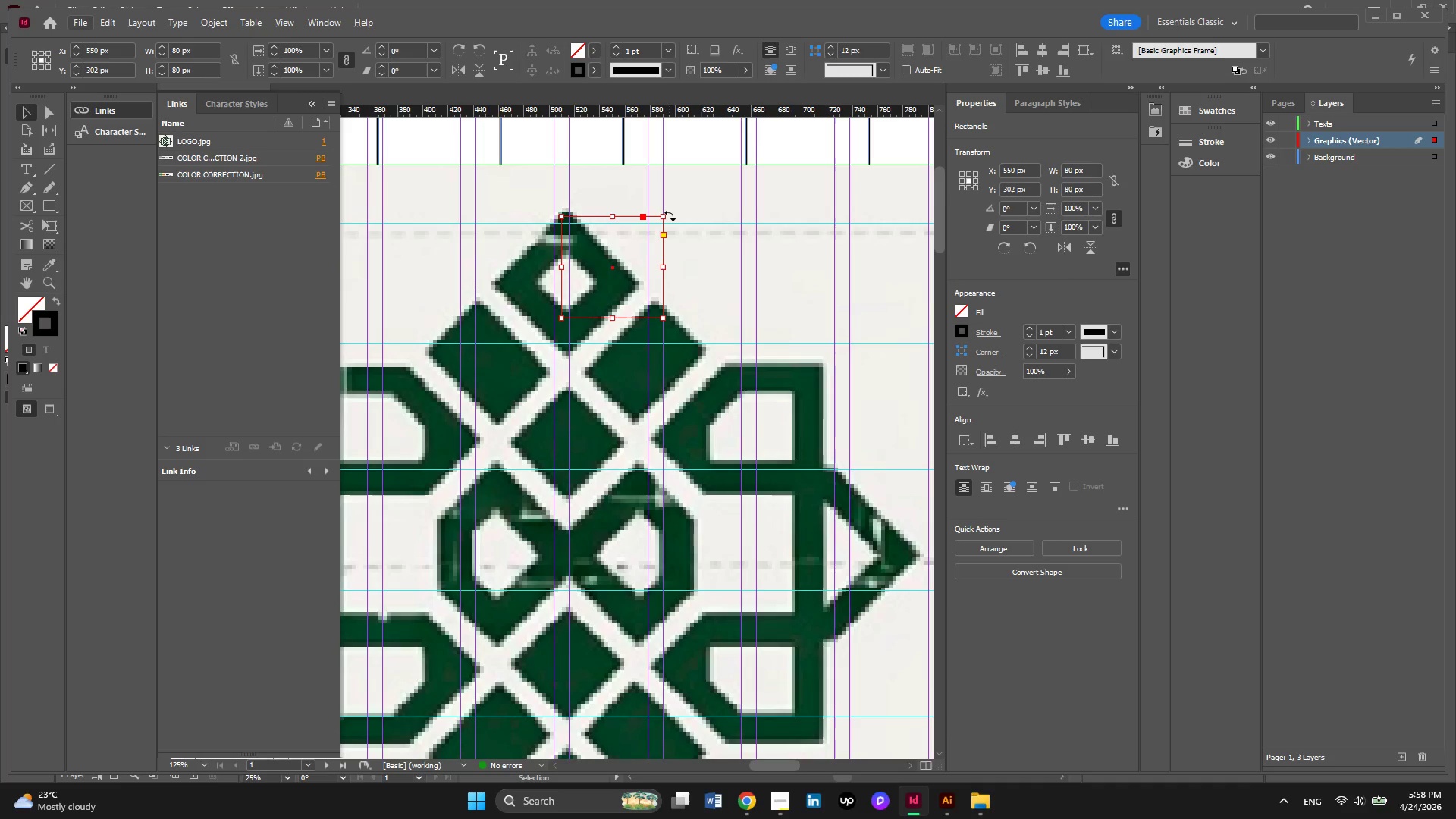 
left_click_drag(start_coordinate=[670, 215], to_coordinate=[703, 276])
 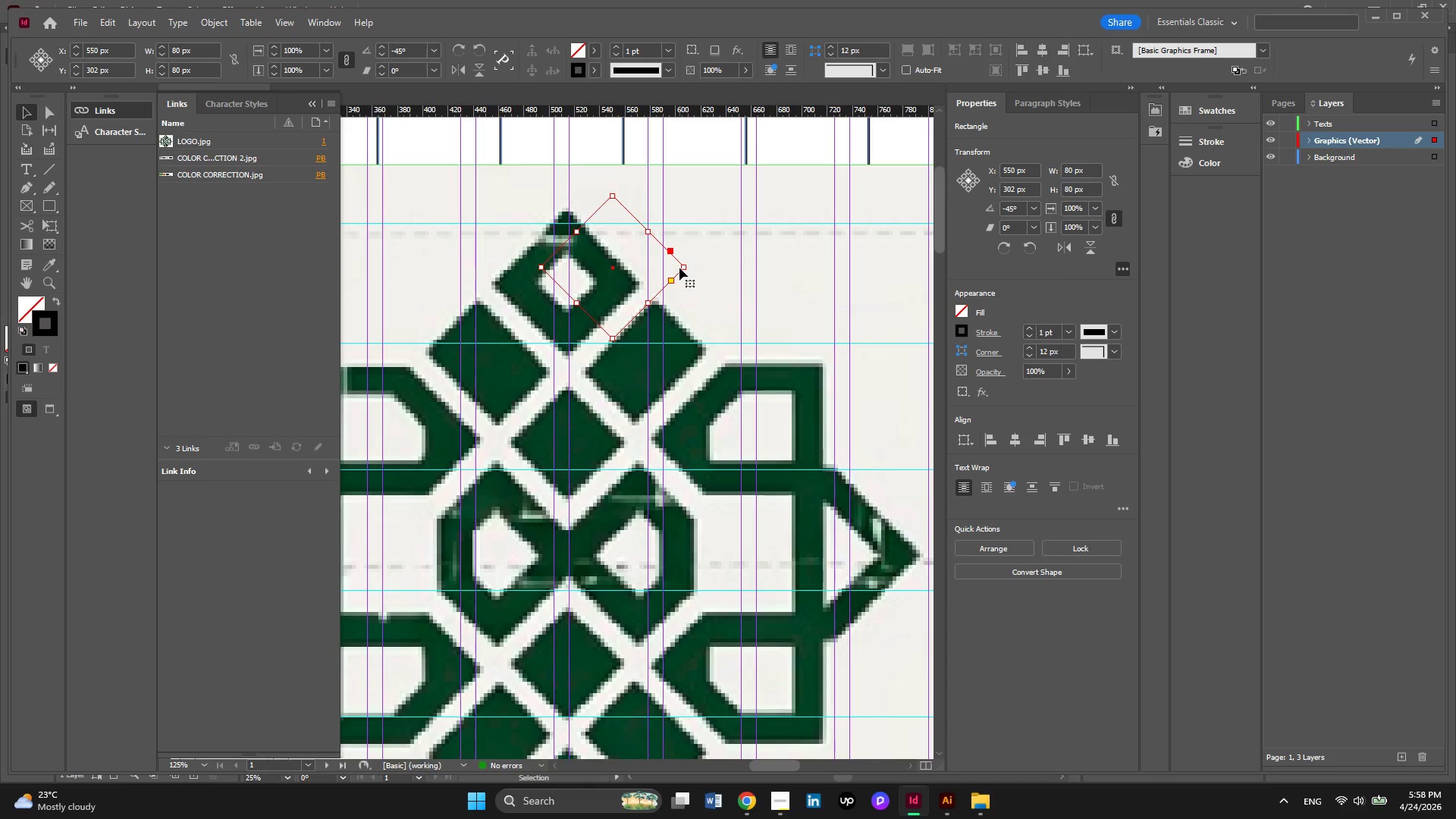 
key(ArrowLeft)
 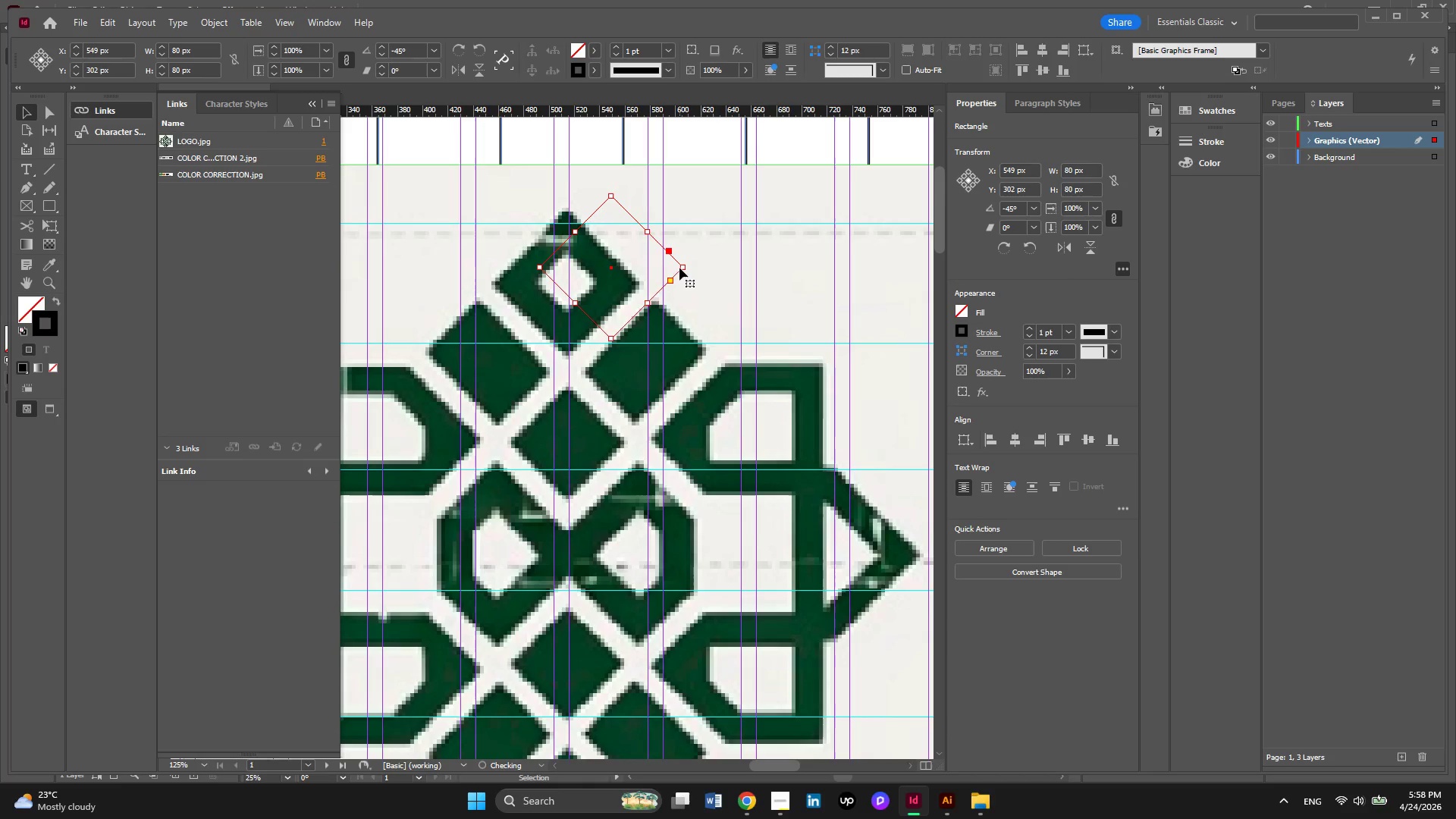 
key(ArrowLeft)
 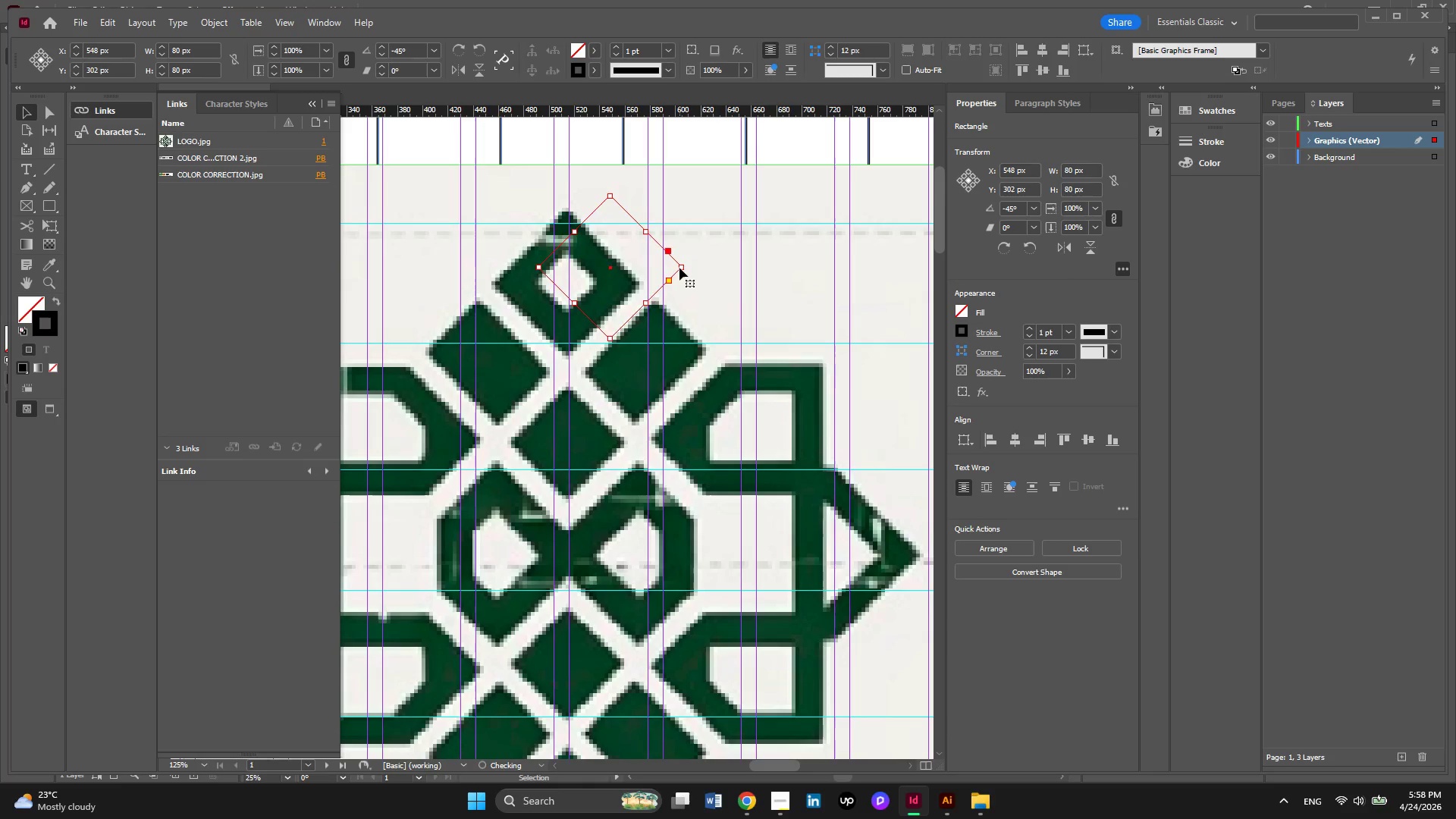 
hold_key(key=ArrowLeft, duration=0.67)
 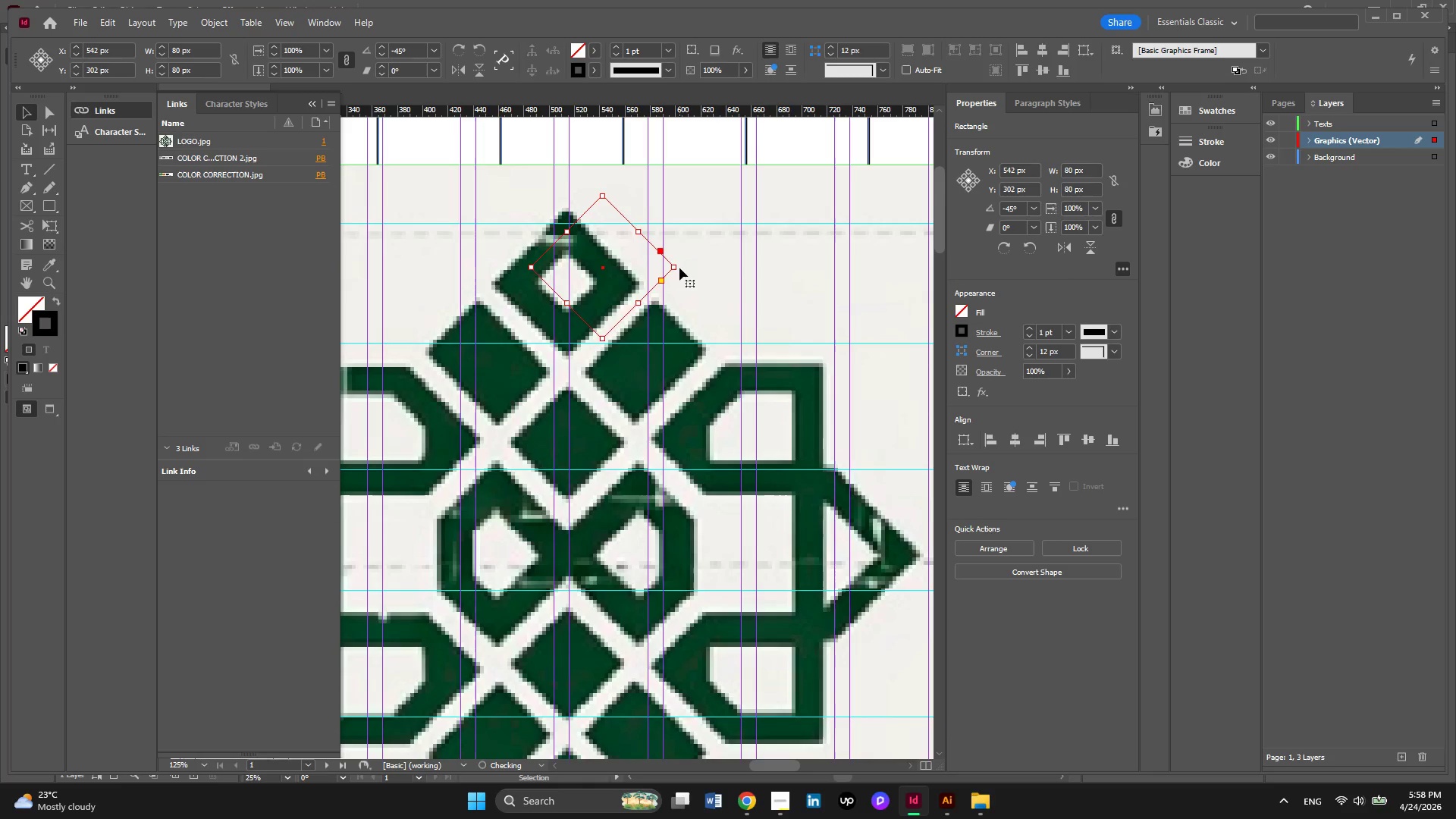 
key(ArrowLeft)
 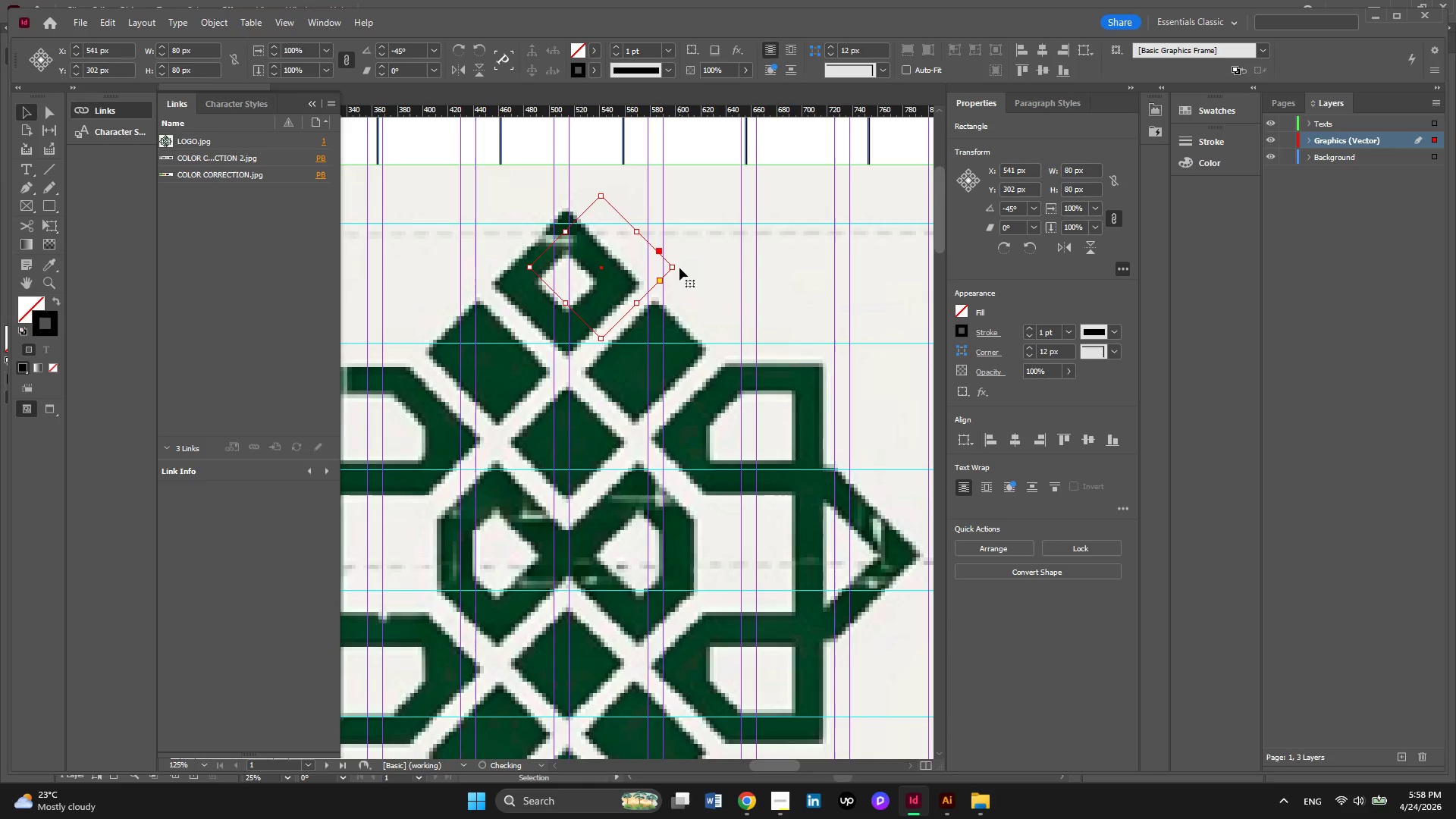 
key(ArrowLeft)
 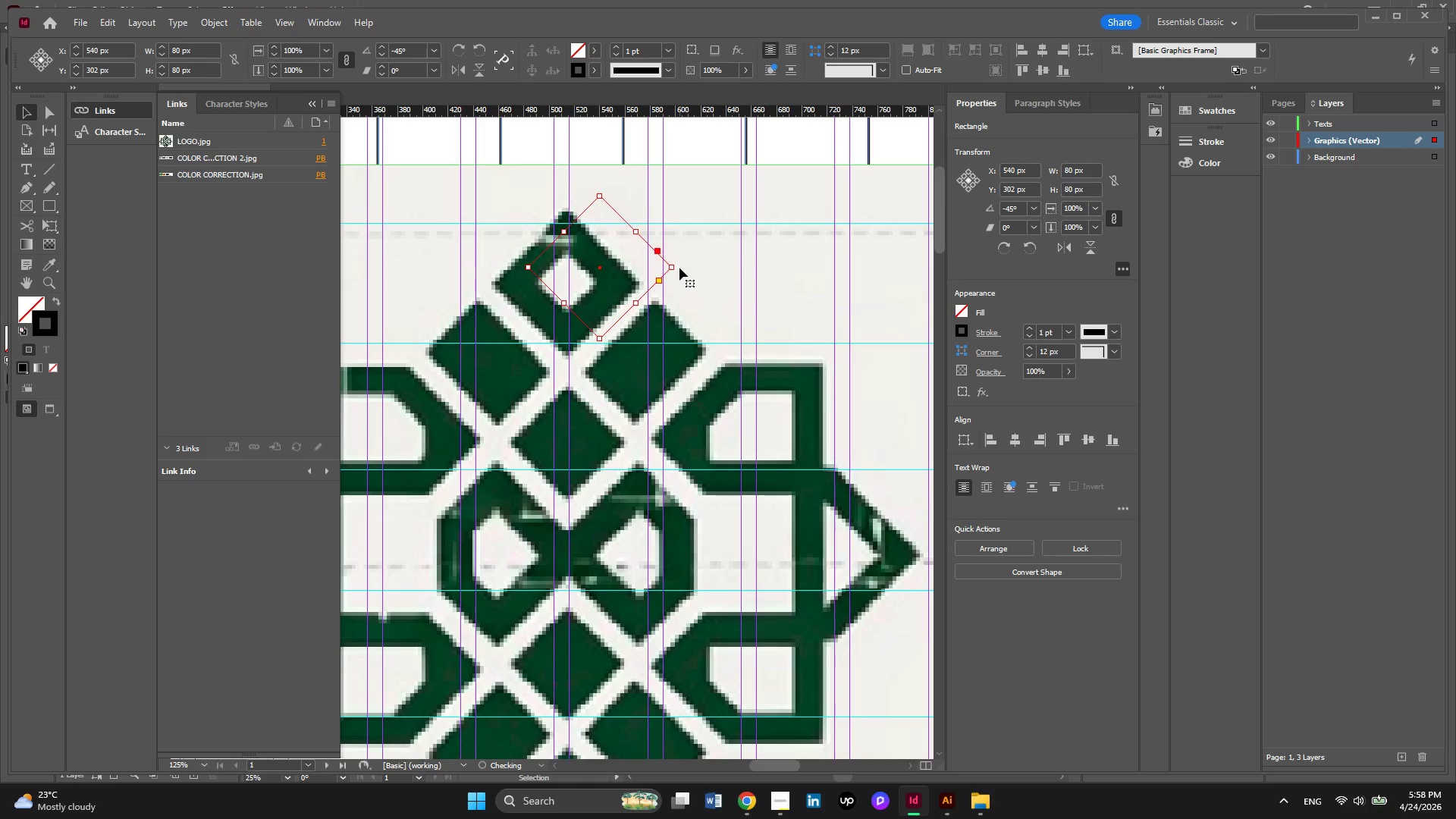 
hold_key(key=ArrowLeft, duration=0.66)
 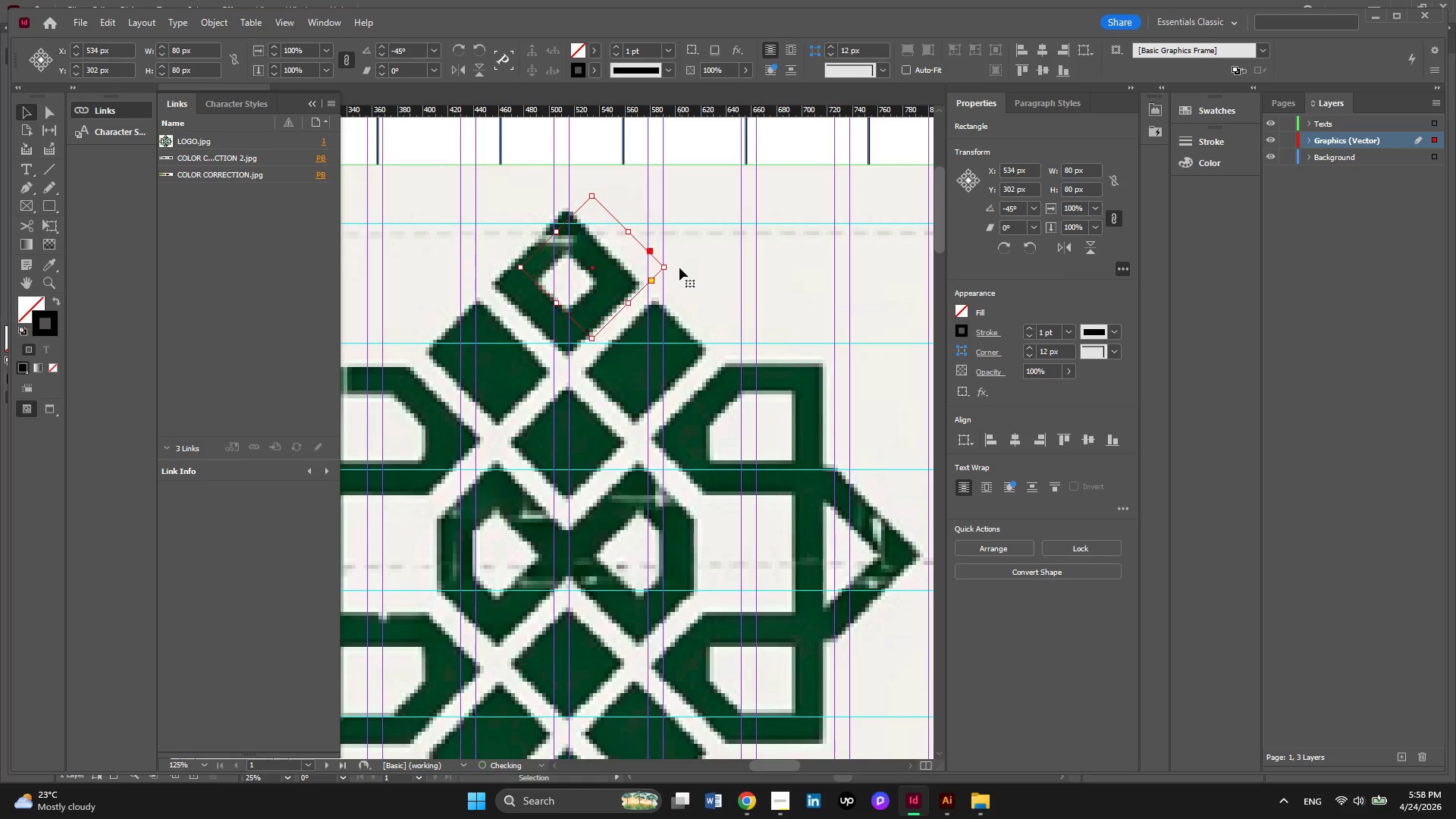 
key(ArrowLeft)
 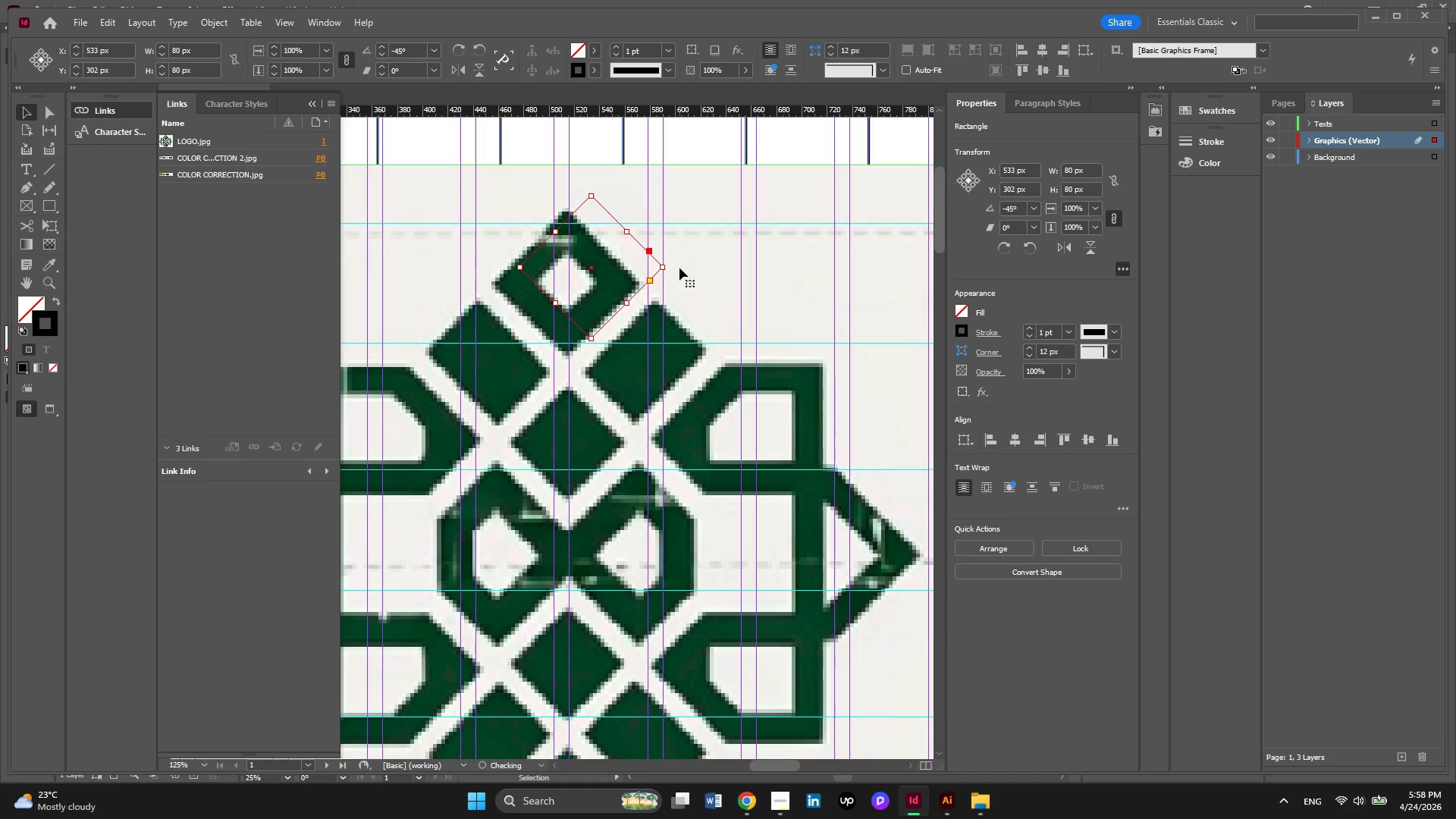 
key(ArrowLeft)
 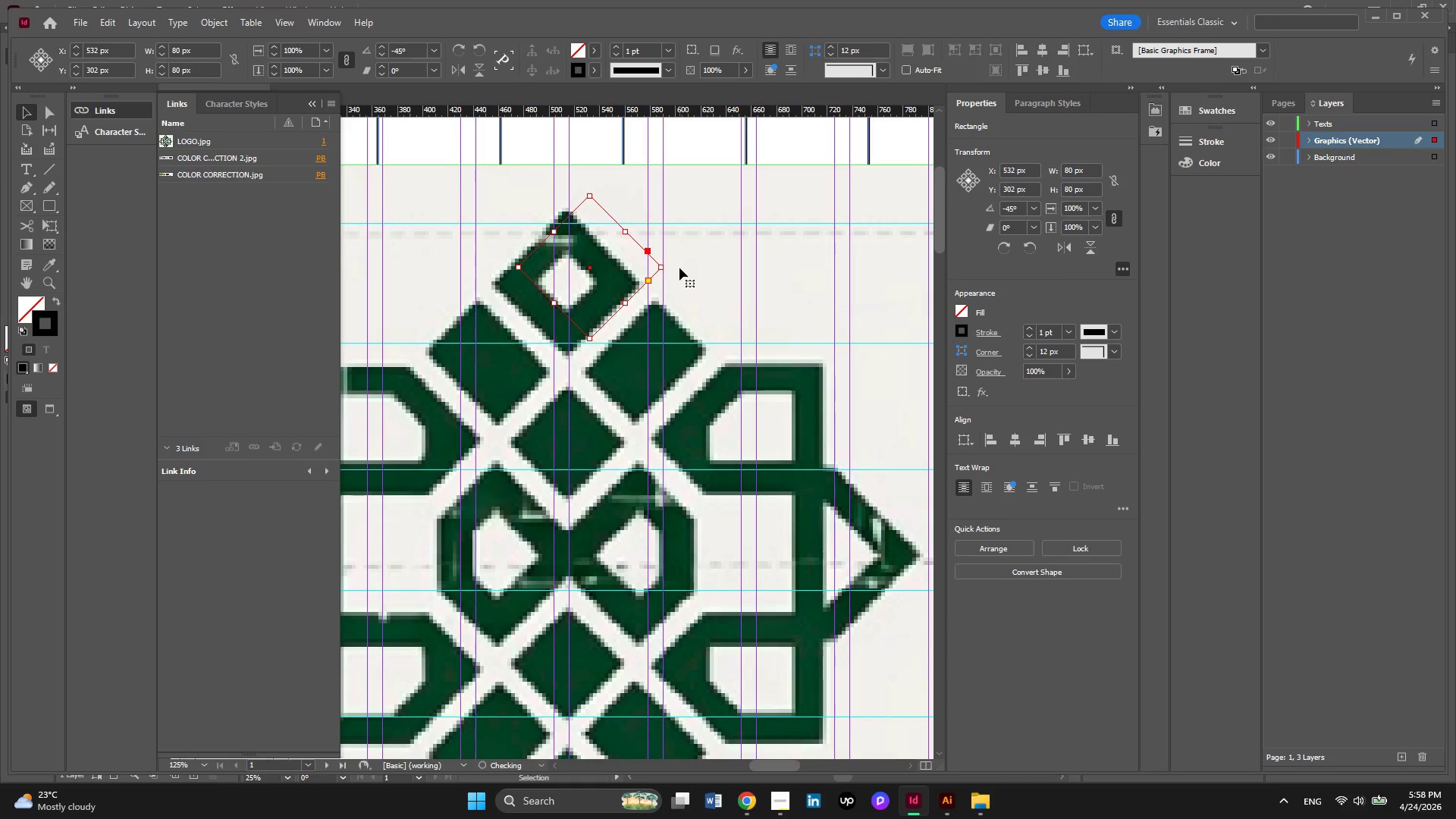 
key(ArrowLeft)
 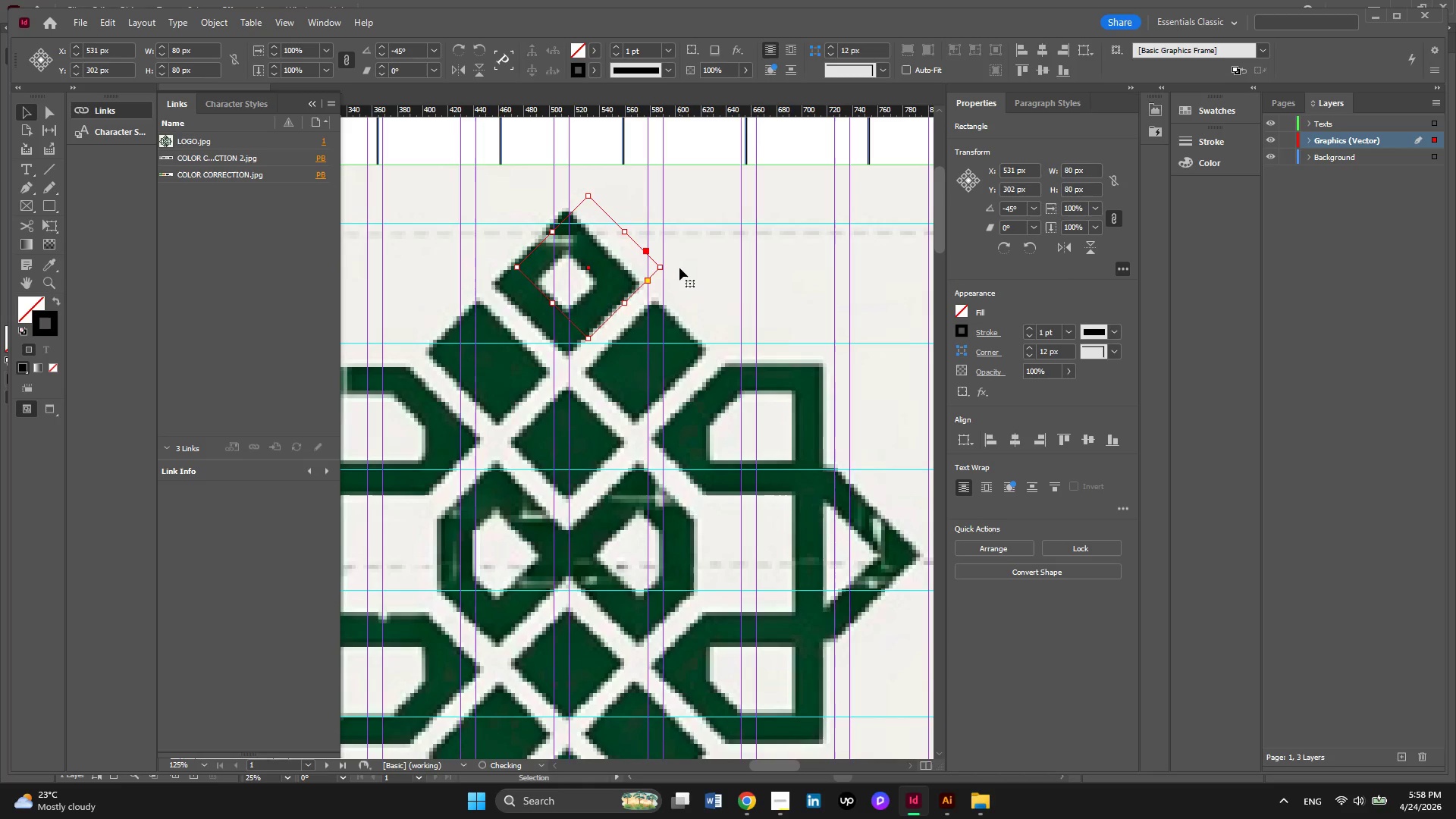 
key(ArrowLeft)
 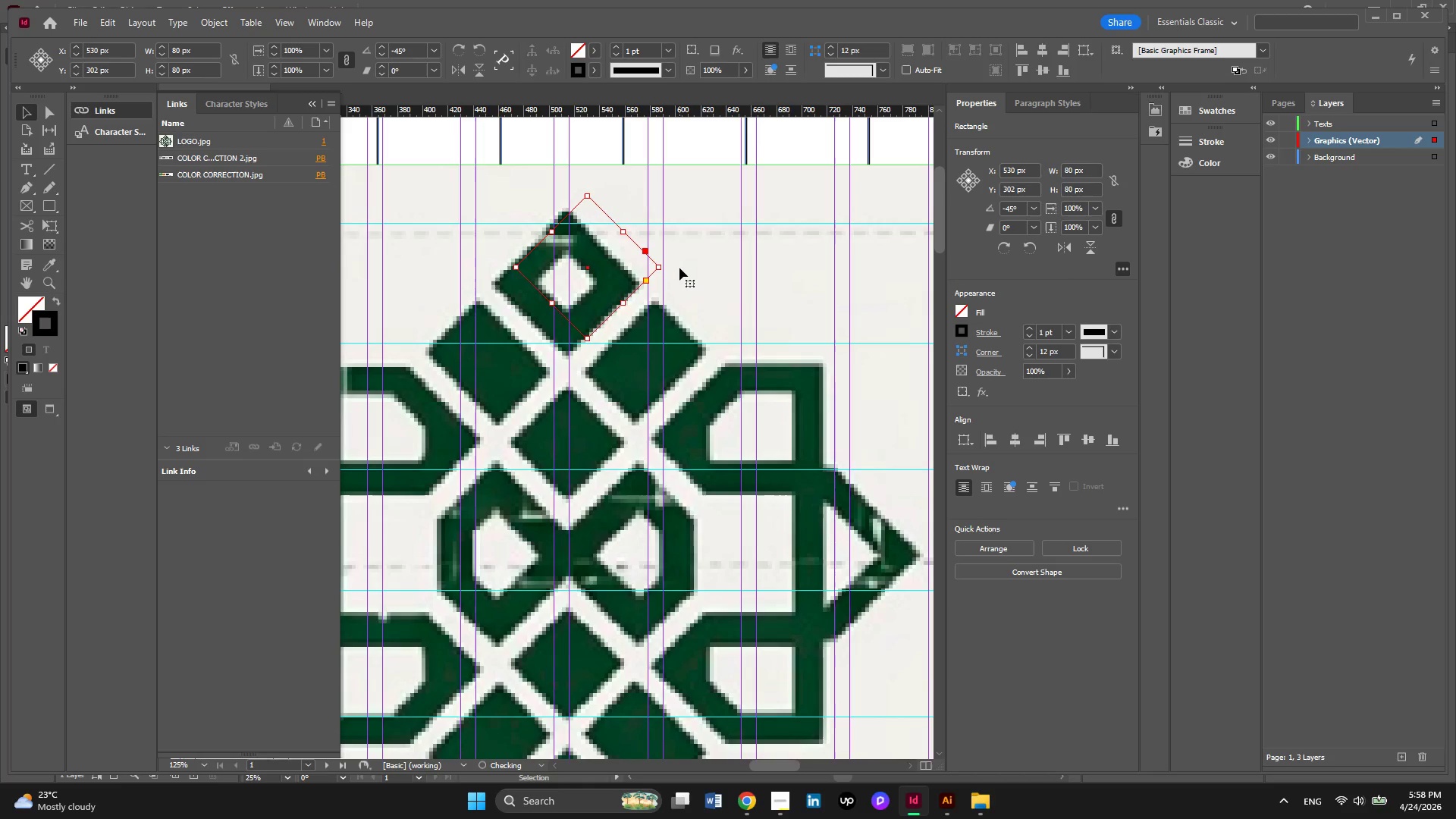 
key(ArrowLeft)
 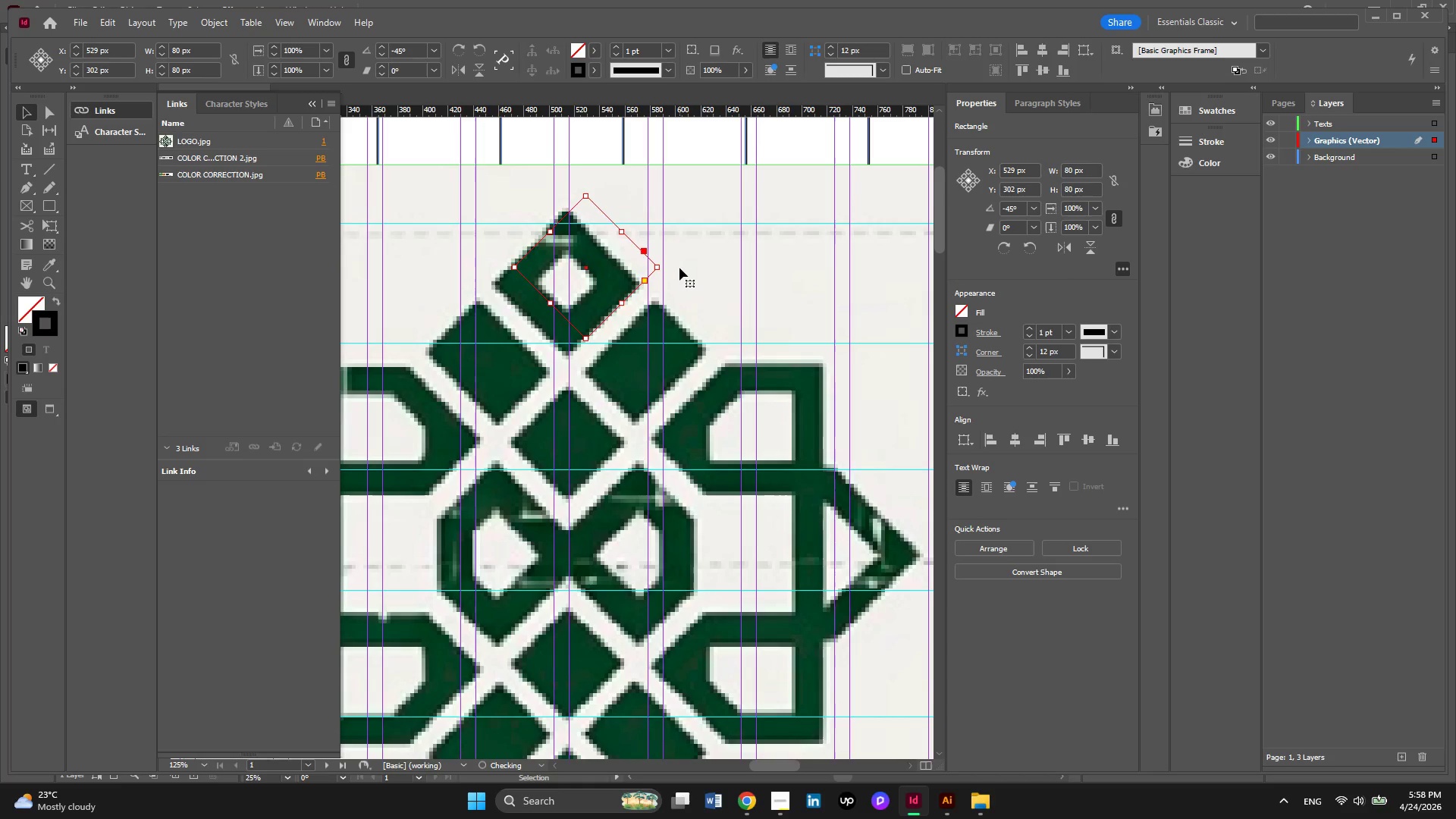 
key(ArrowLeft)
 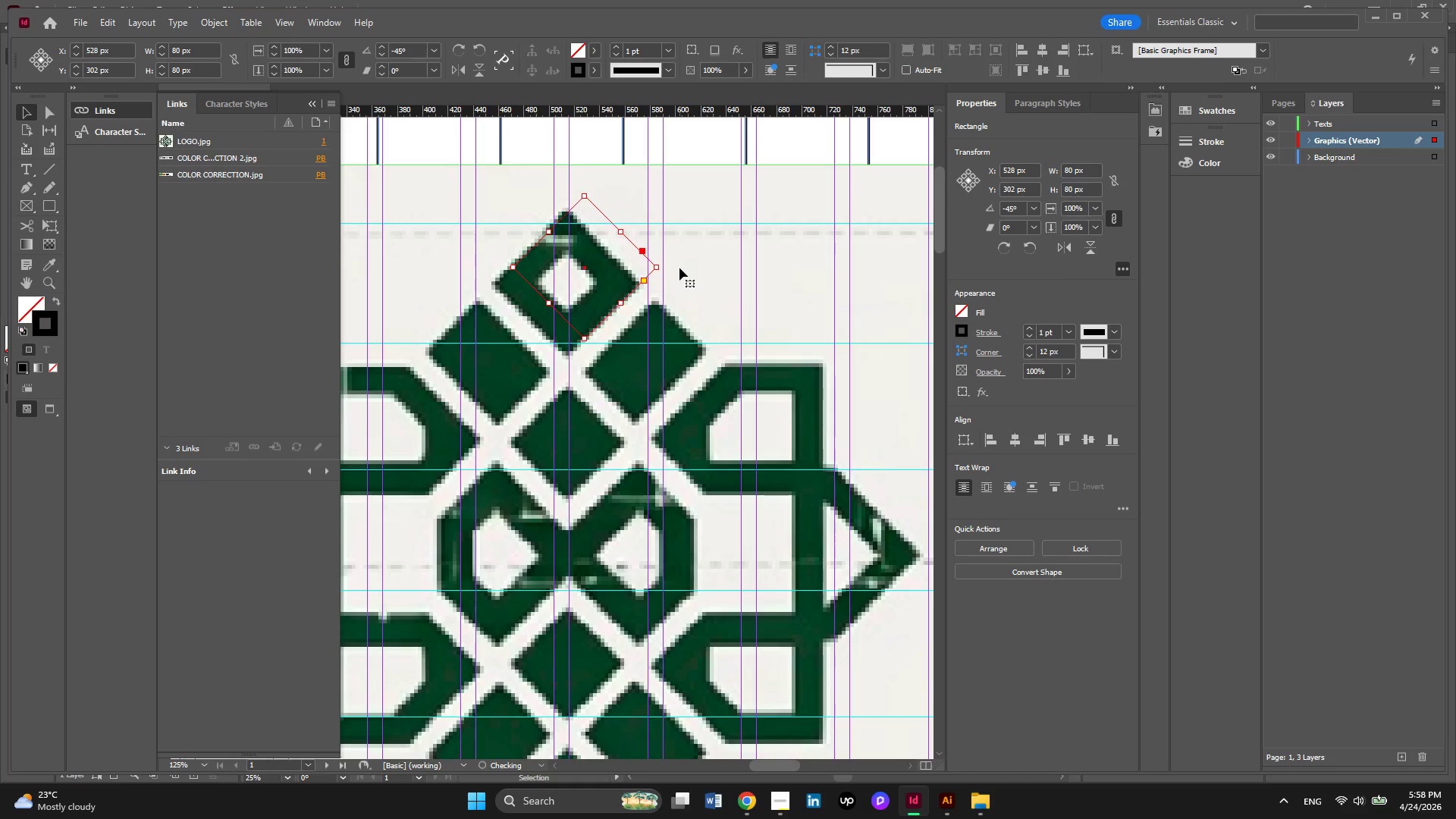 
key(ArrowLeft)
 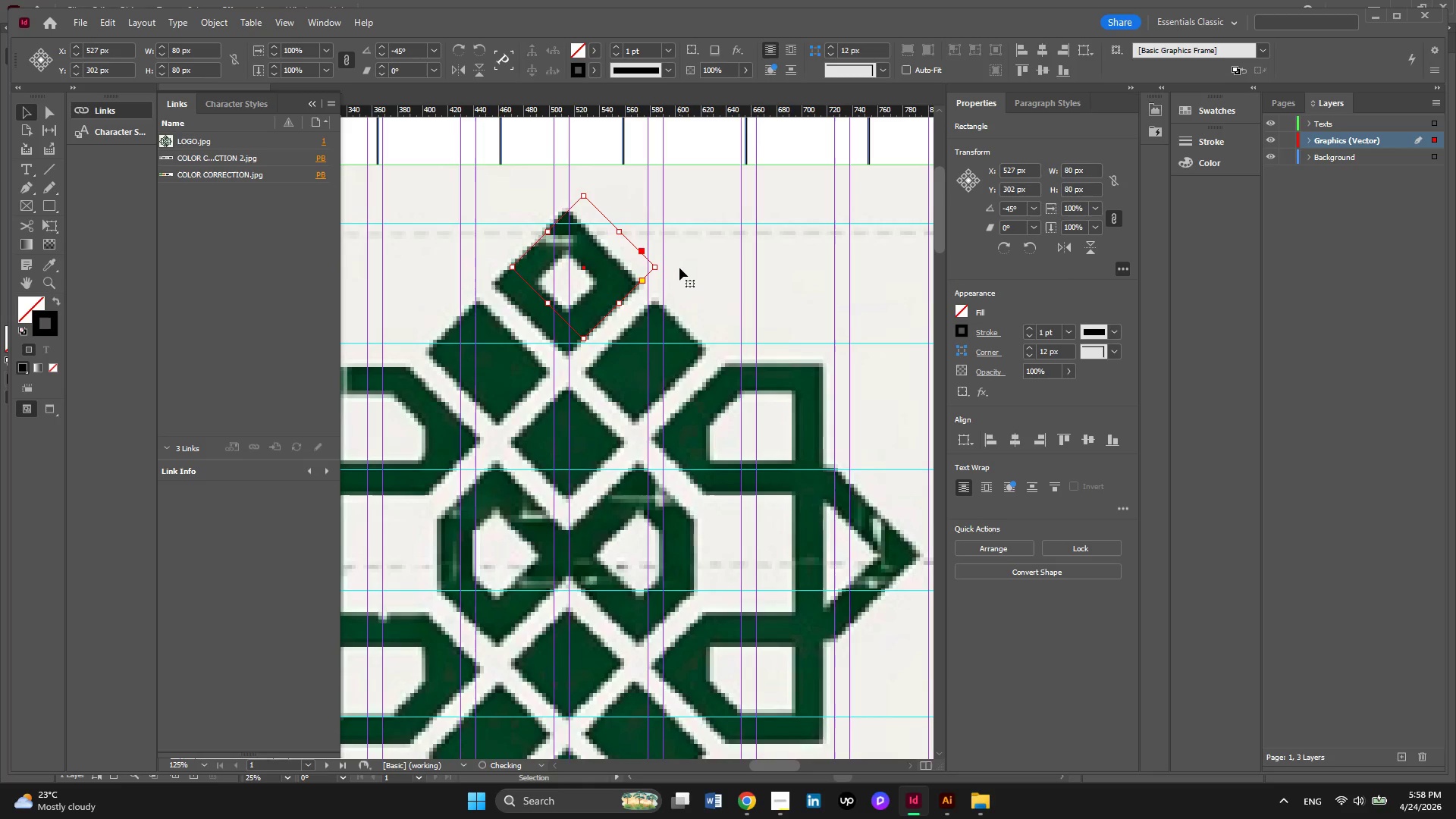 
key(ArrowDown)
 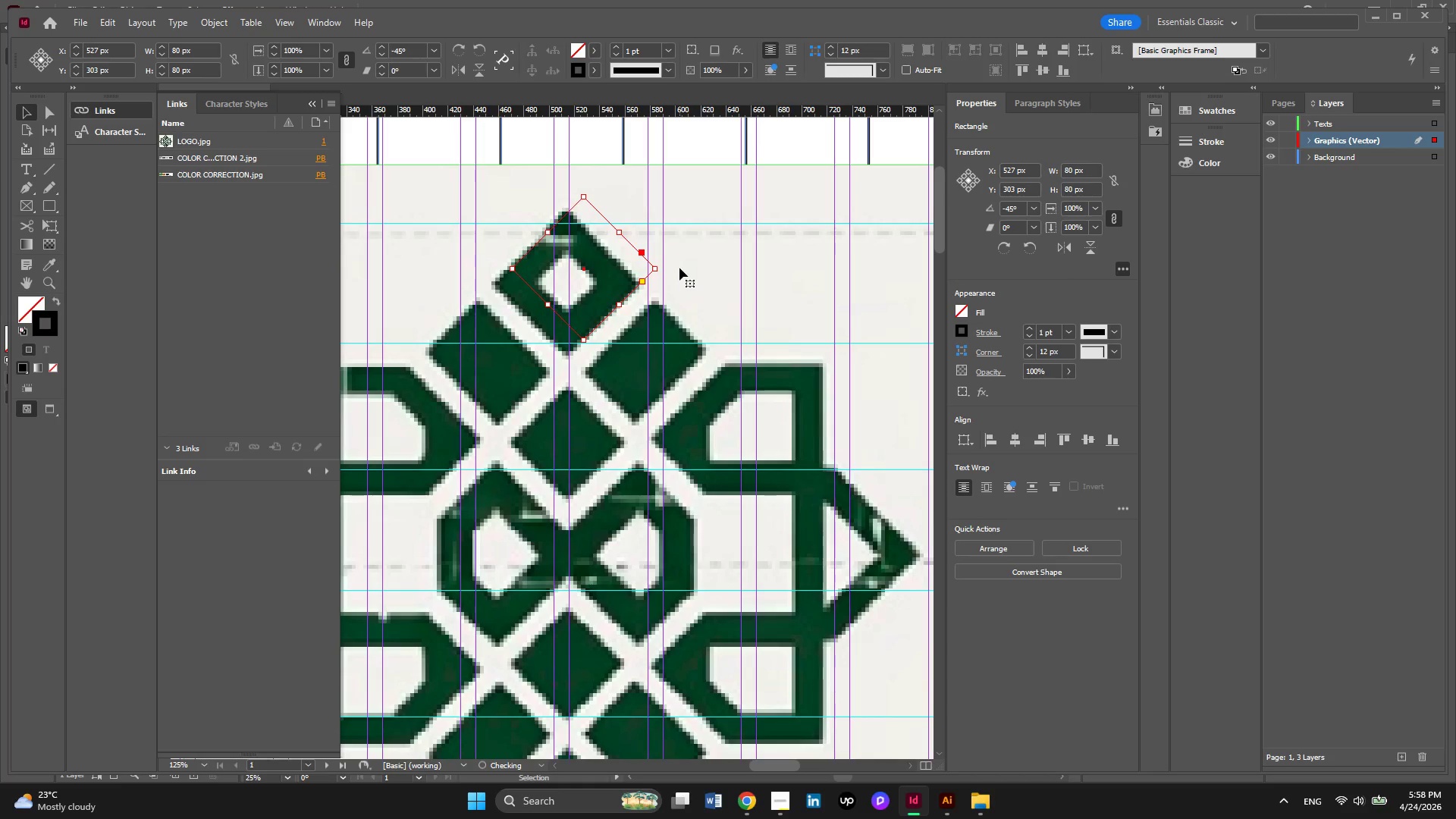 
key(ArrowDown)
 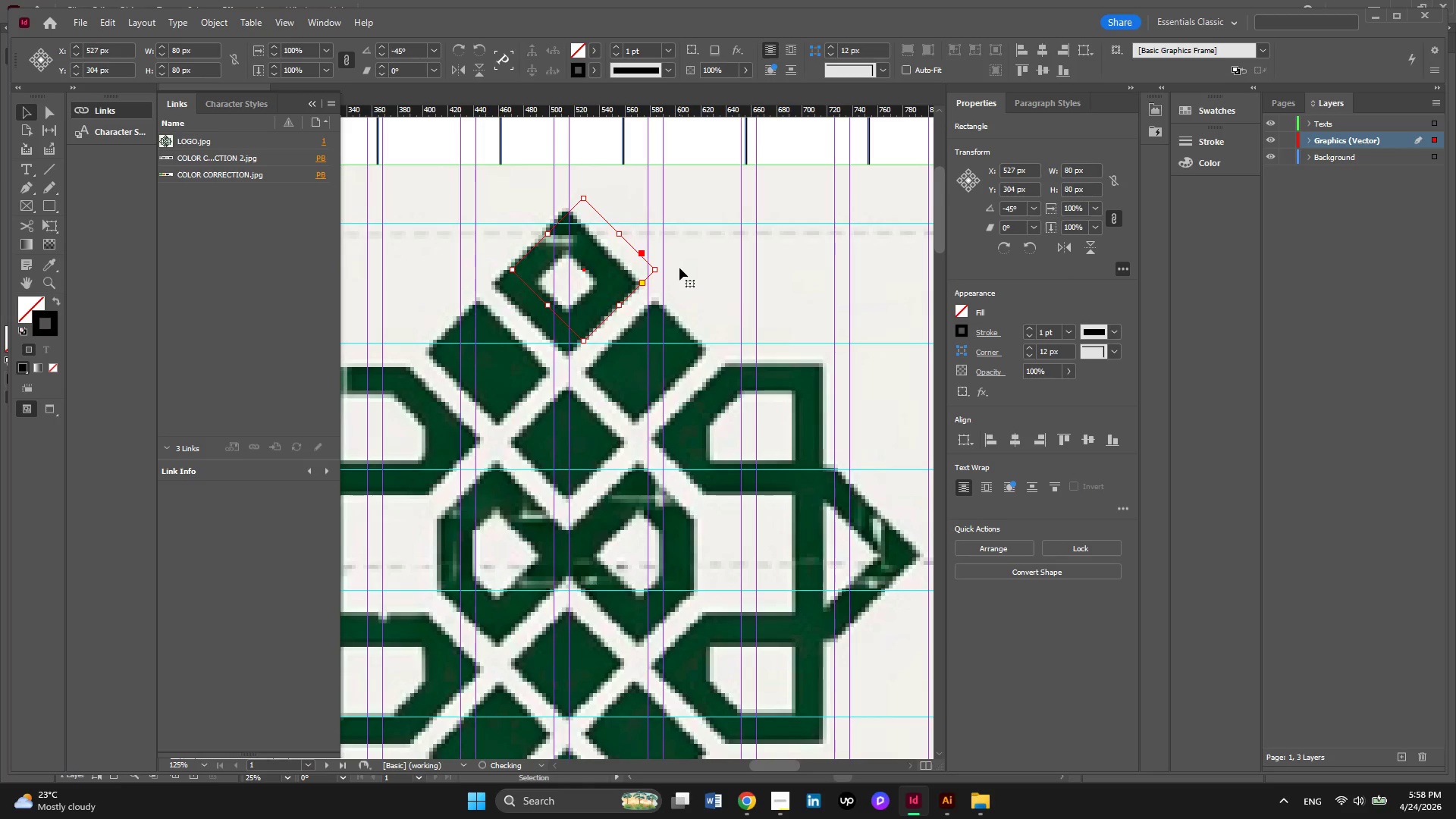 
key(ArrowLeft)
 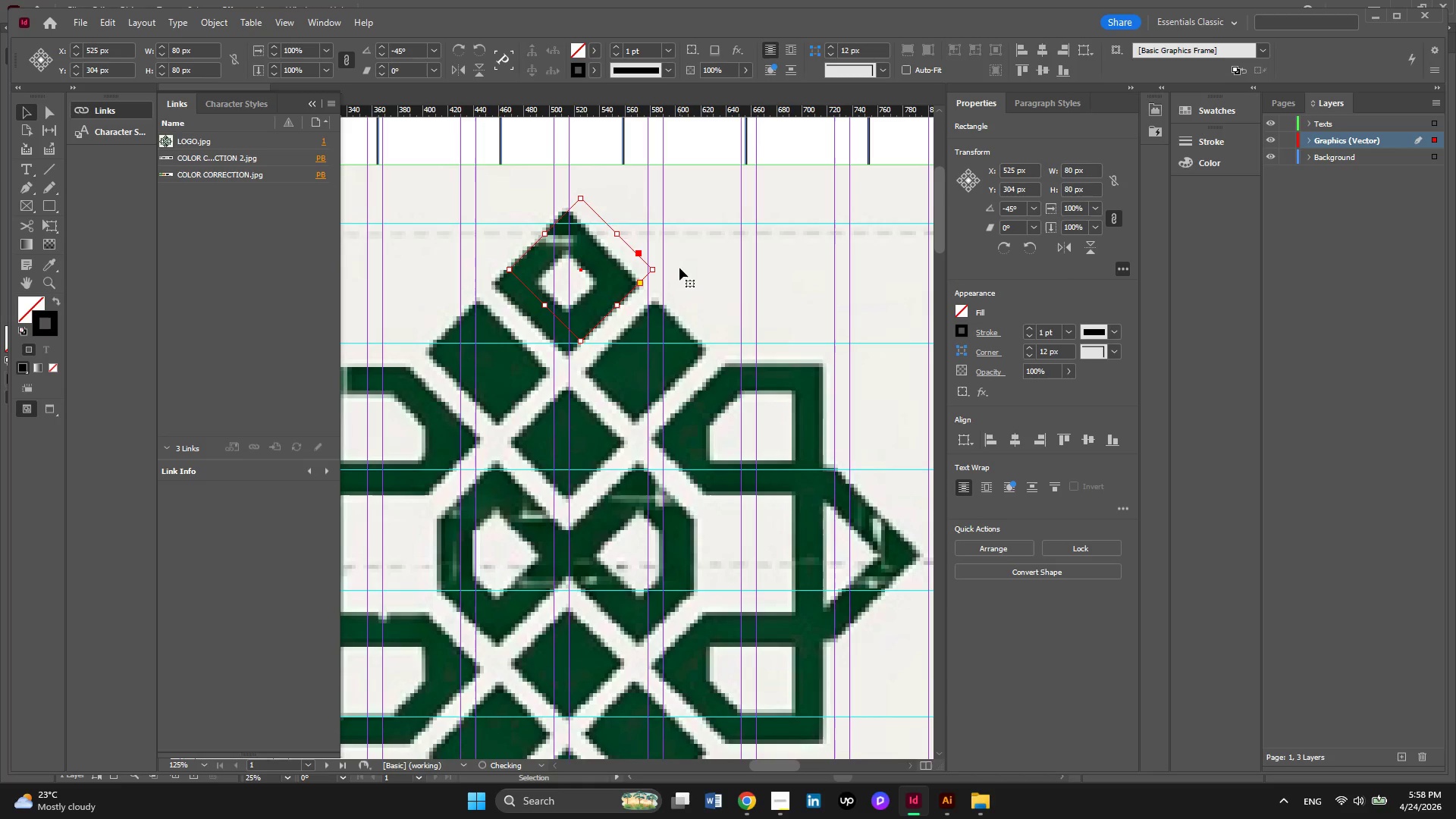 
key(ArrowLeft)
 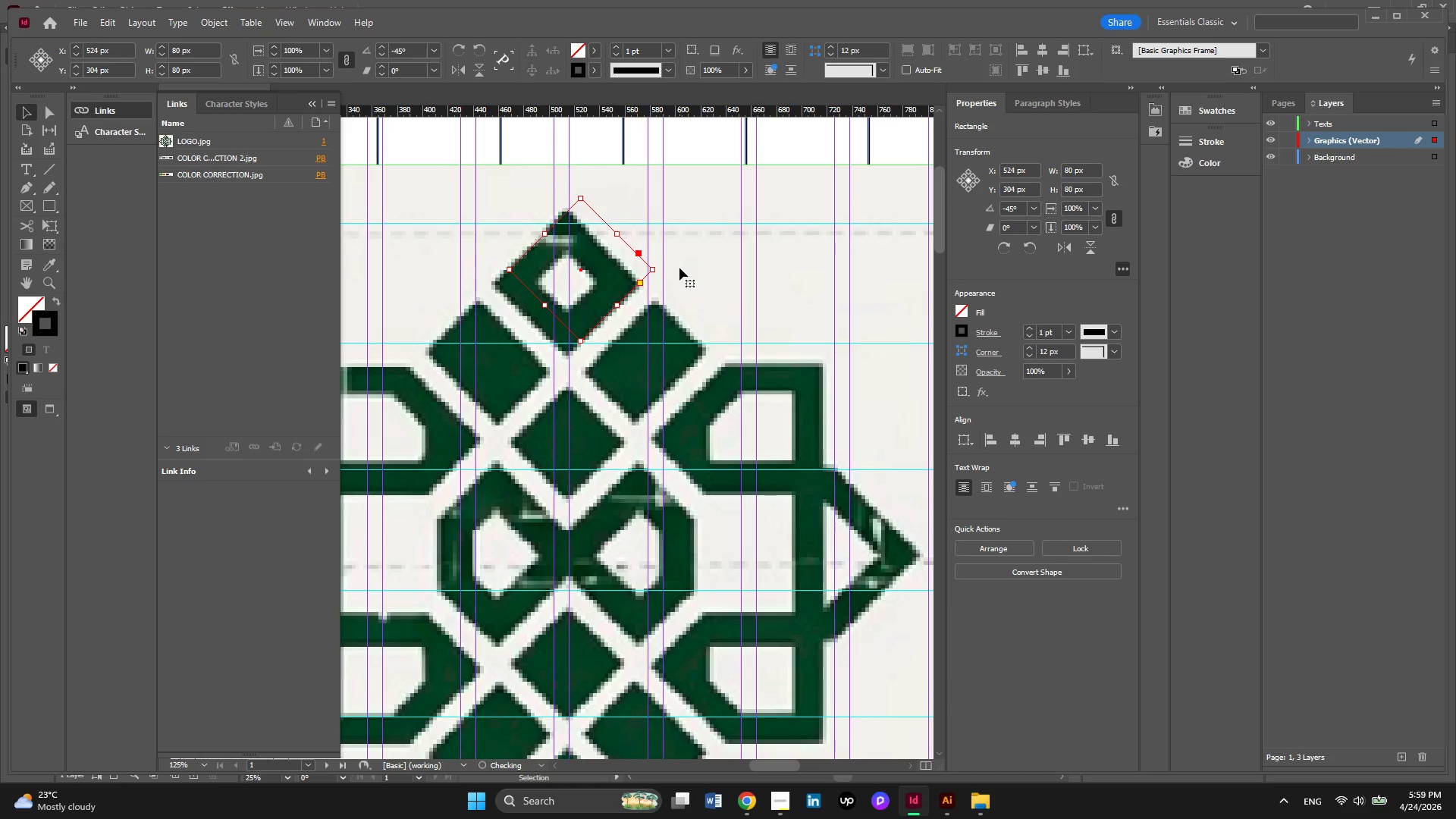 
key(ArrowLeft)
 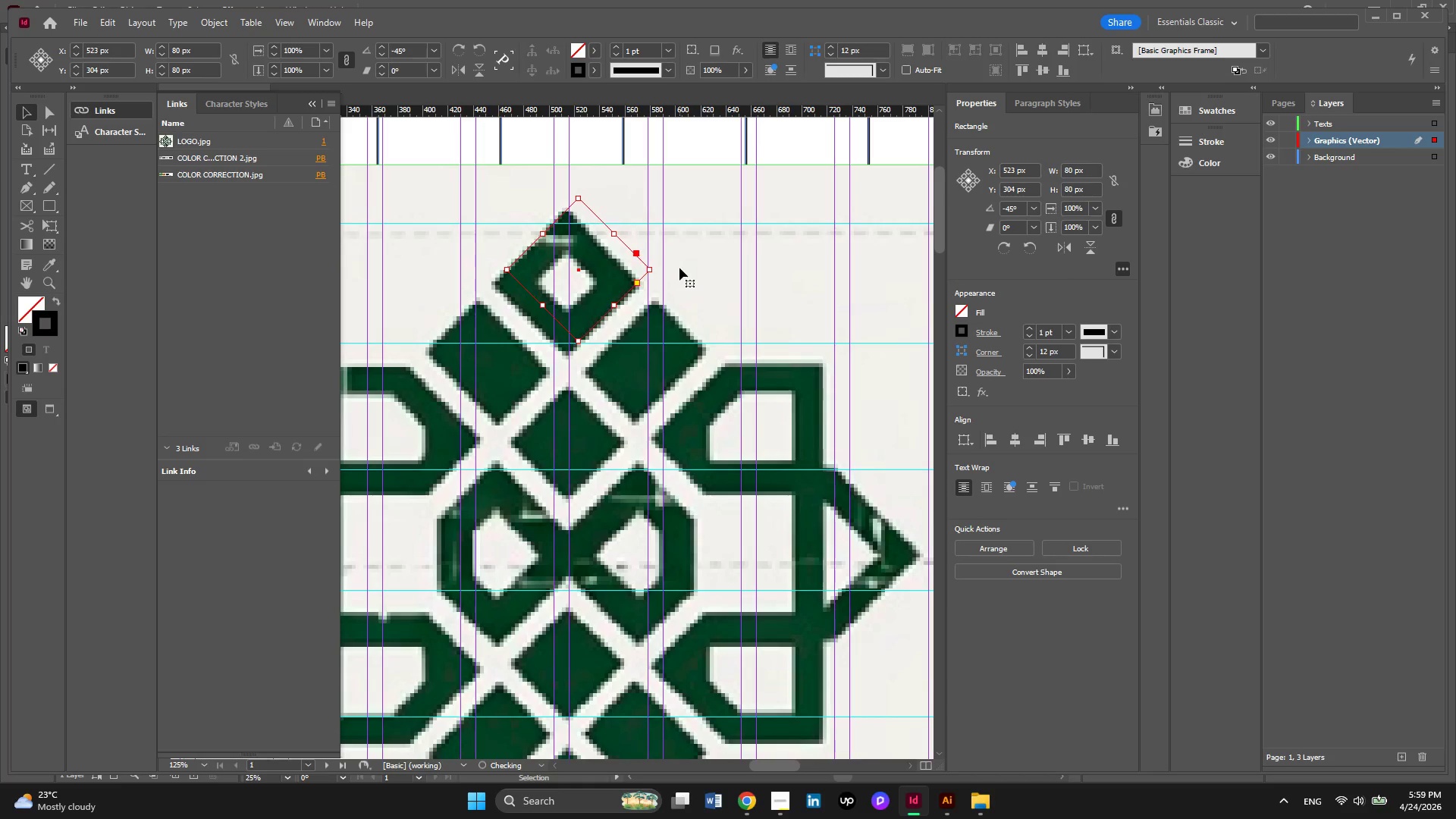 
key(ArrowLeft)
 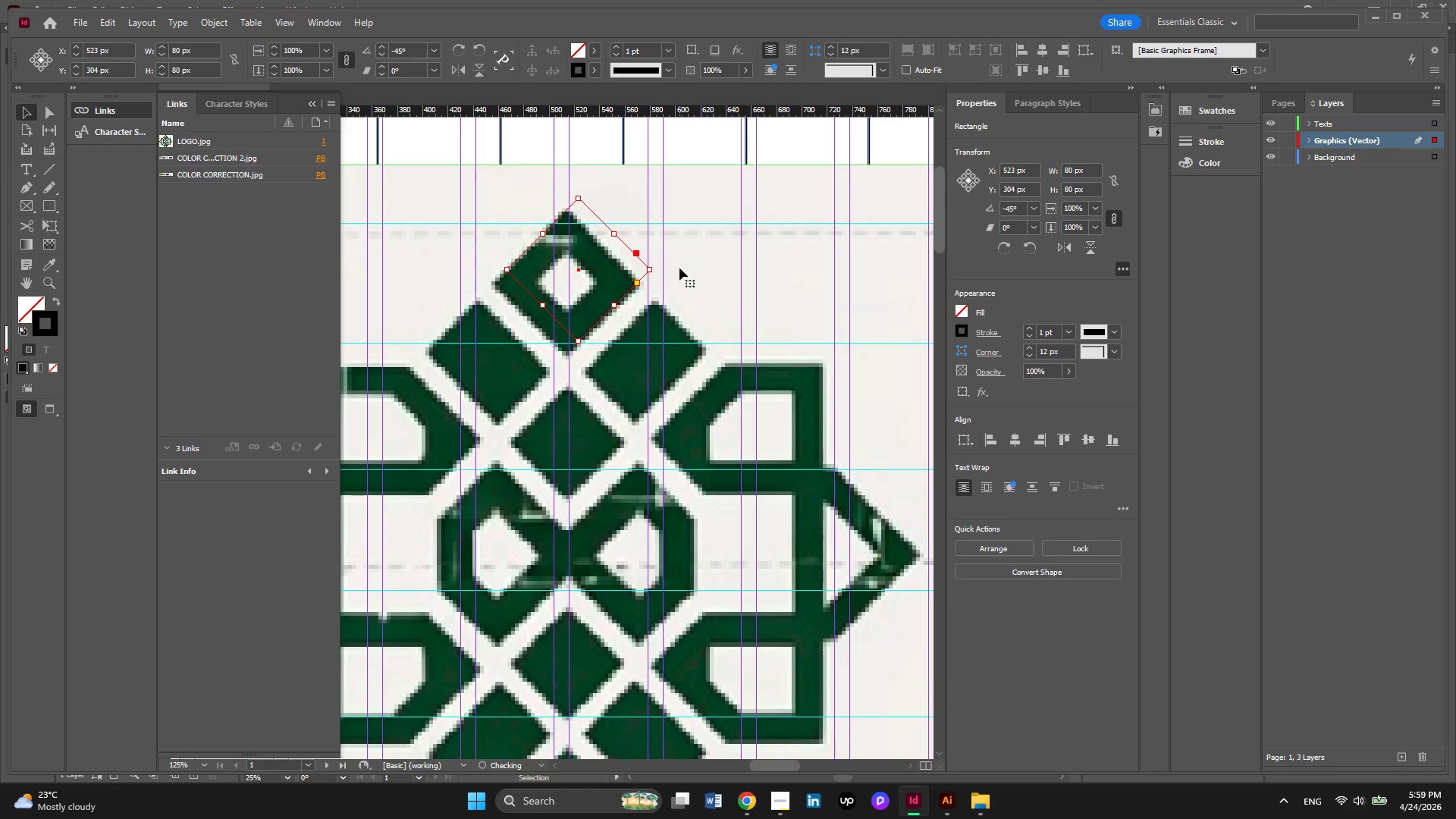 
key(ArrowLeft)
 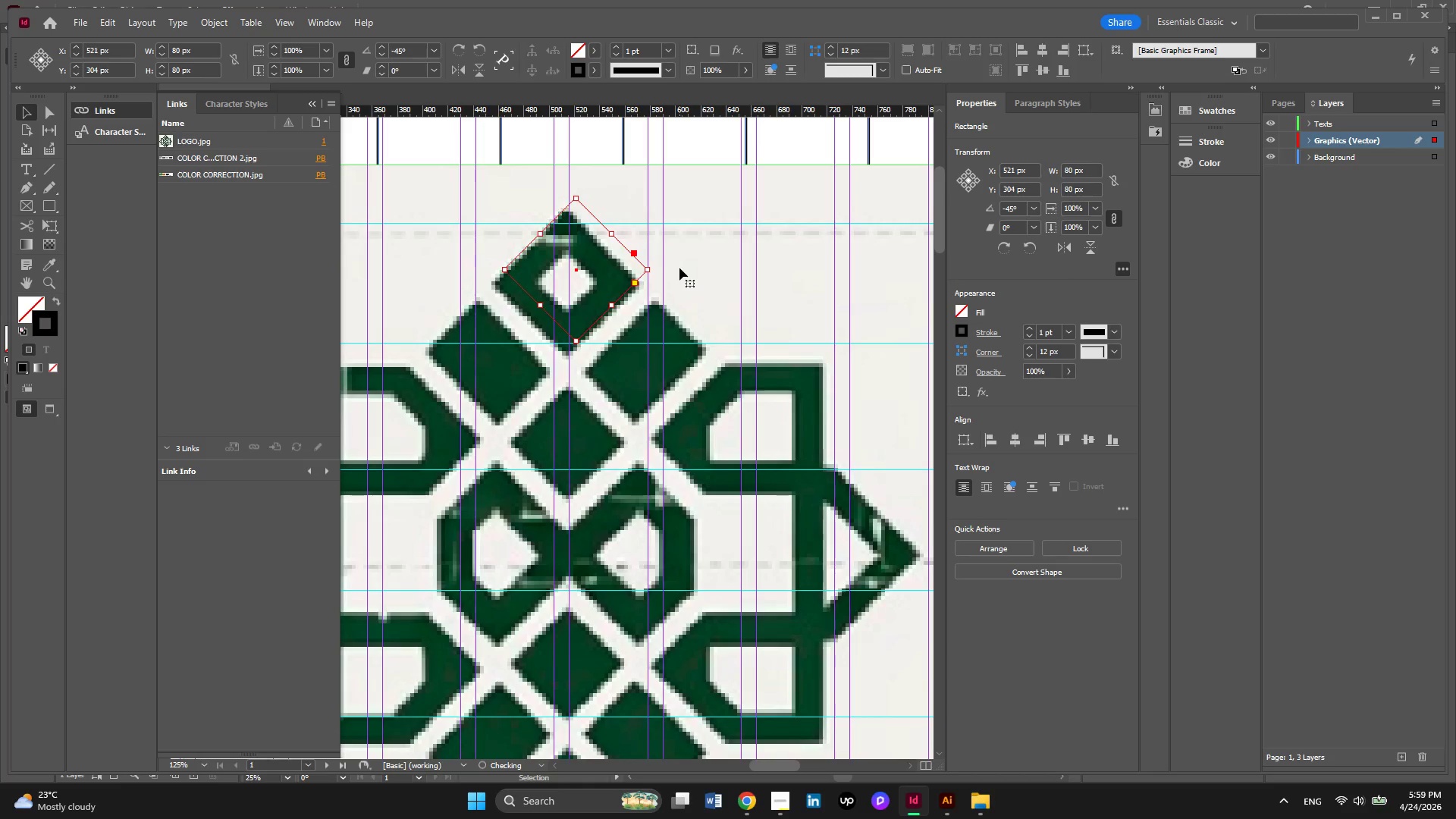 
key(ArrowLeft)
 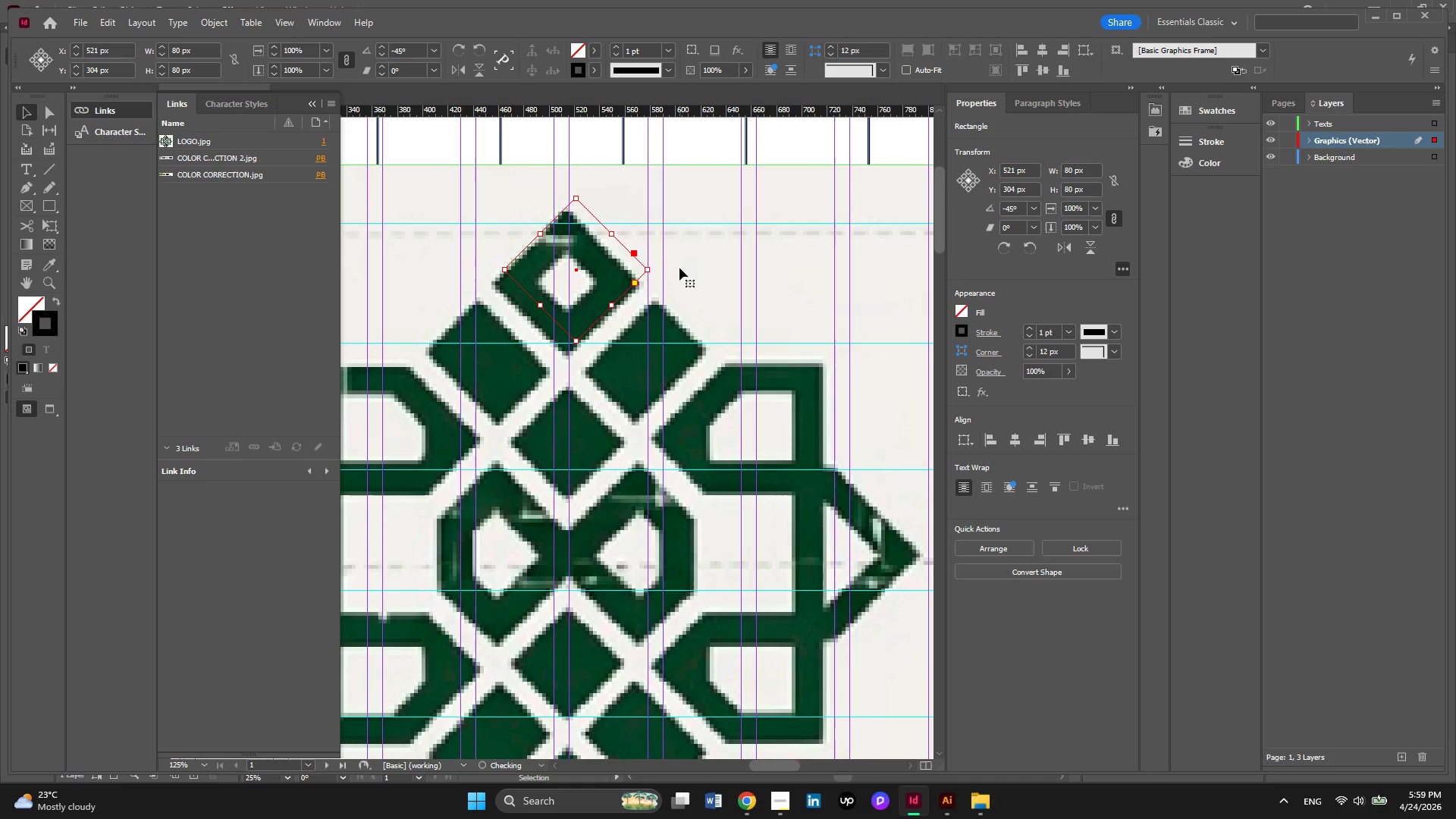 
key(ArrowLeft)
 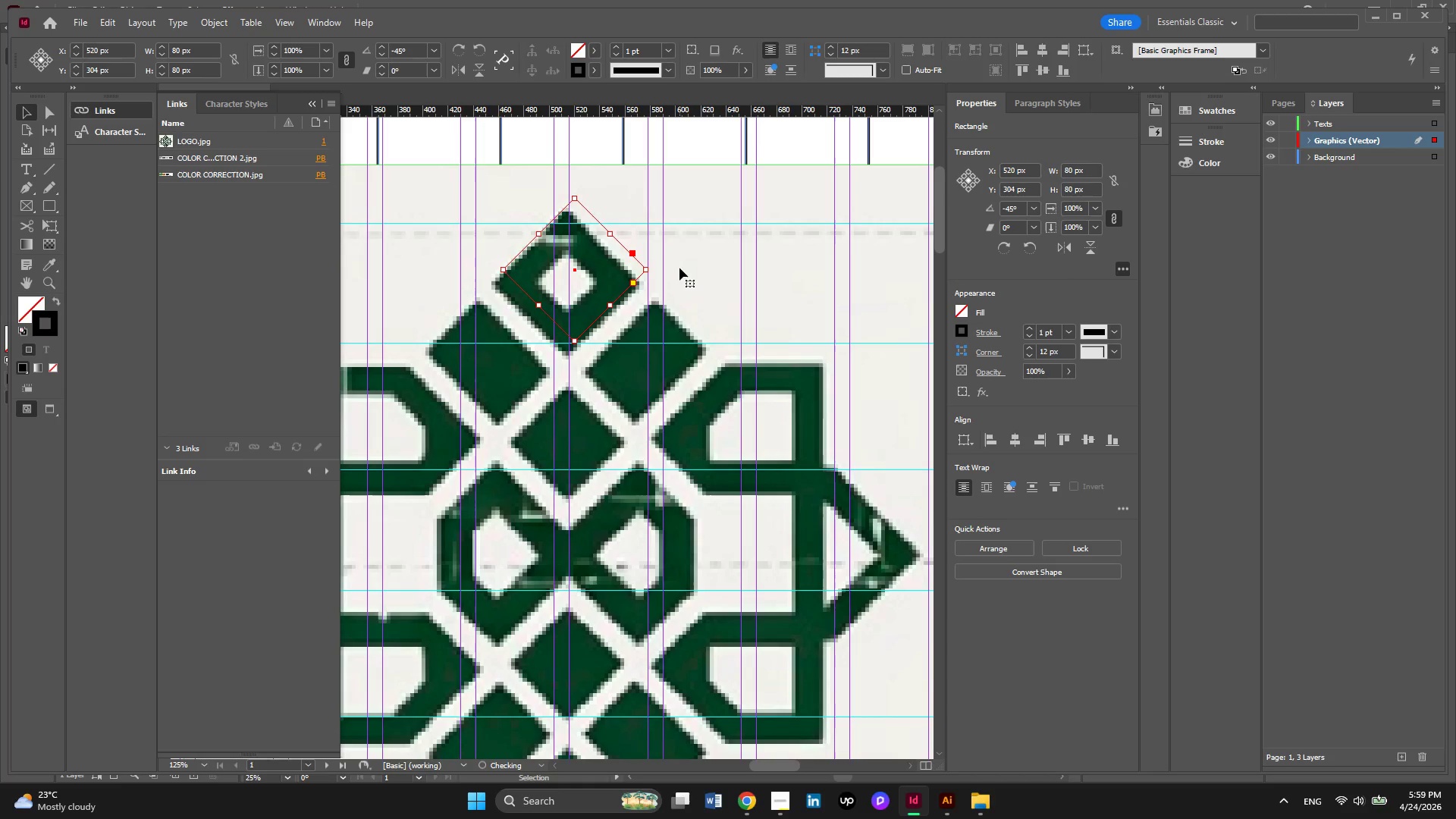 
key(ArrowLeft)
 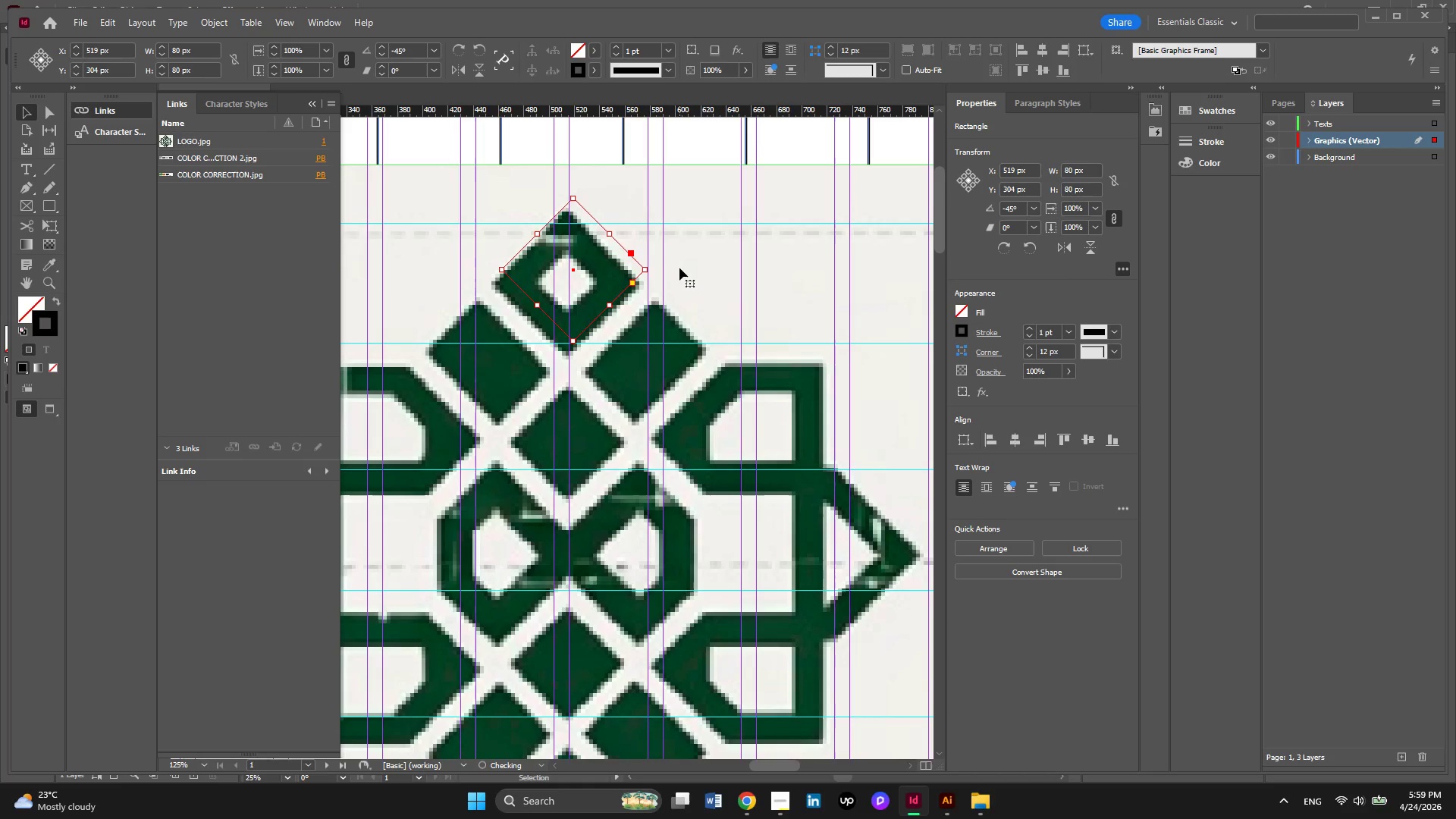 
key(ArrowLeft)
 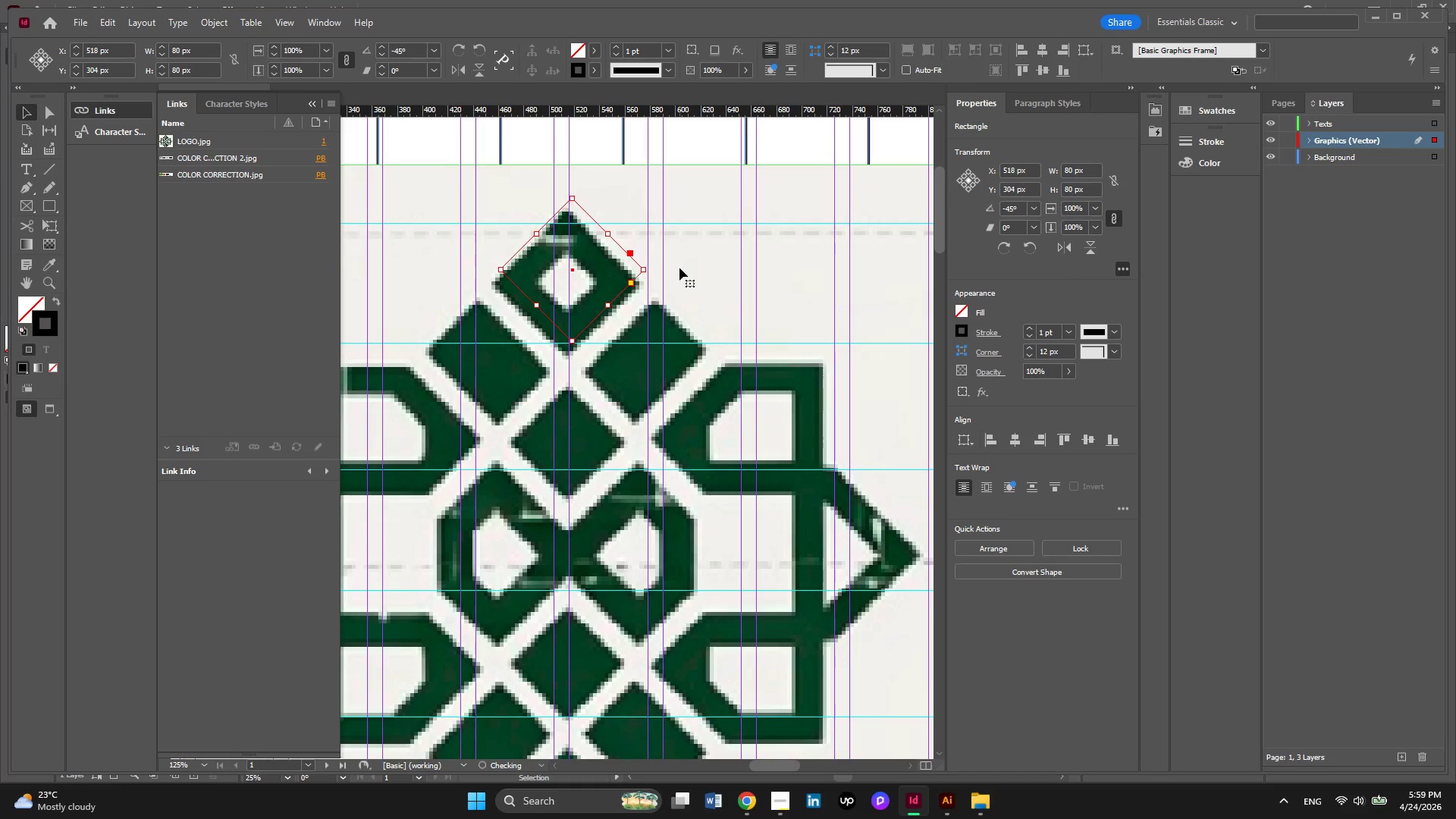 
key(ArrowLeft)
 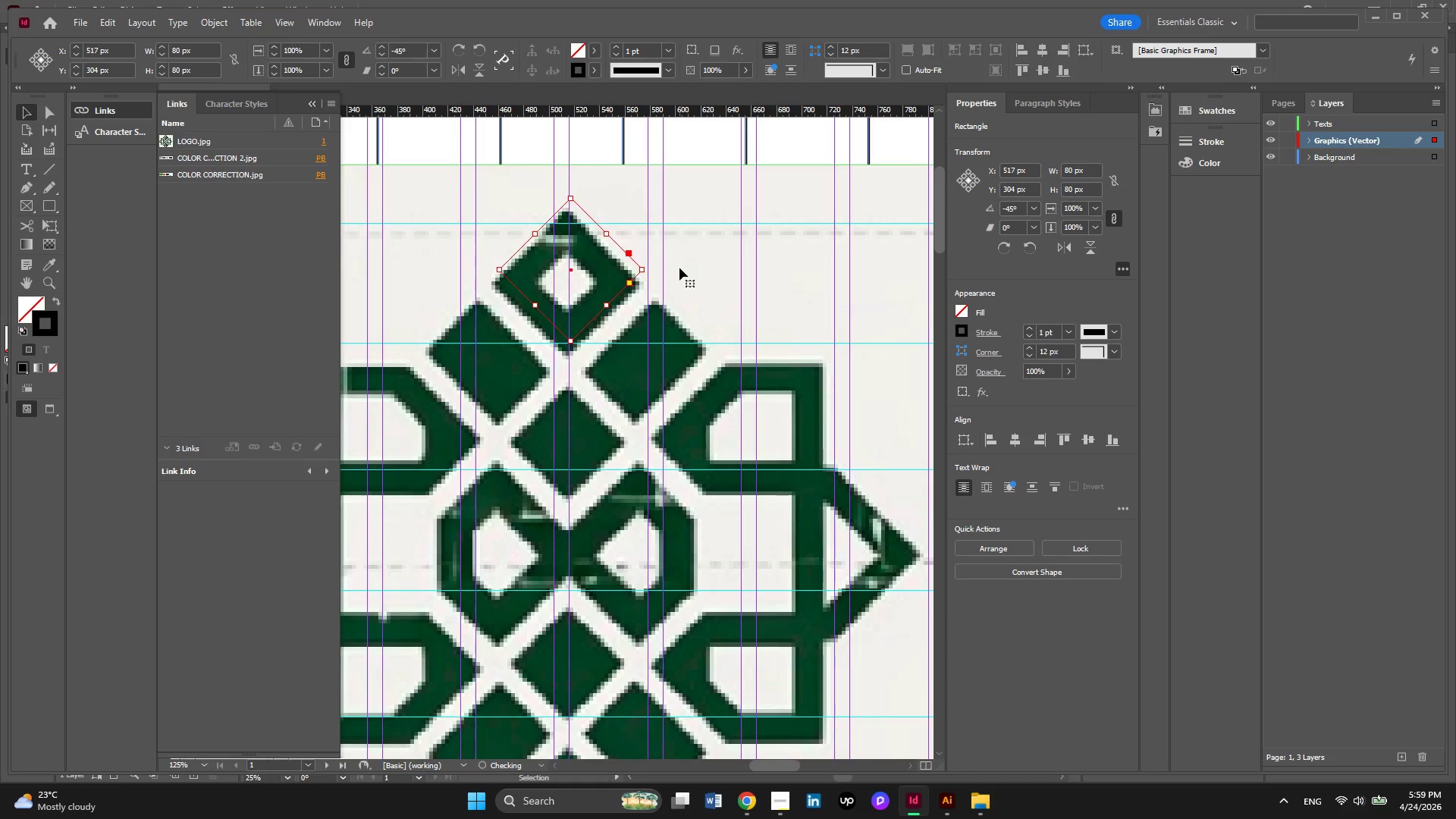 
key(ArrowLeft)
 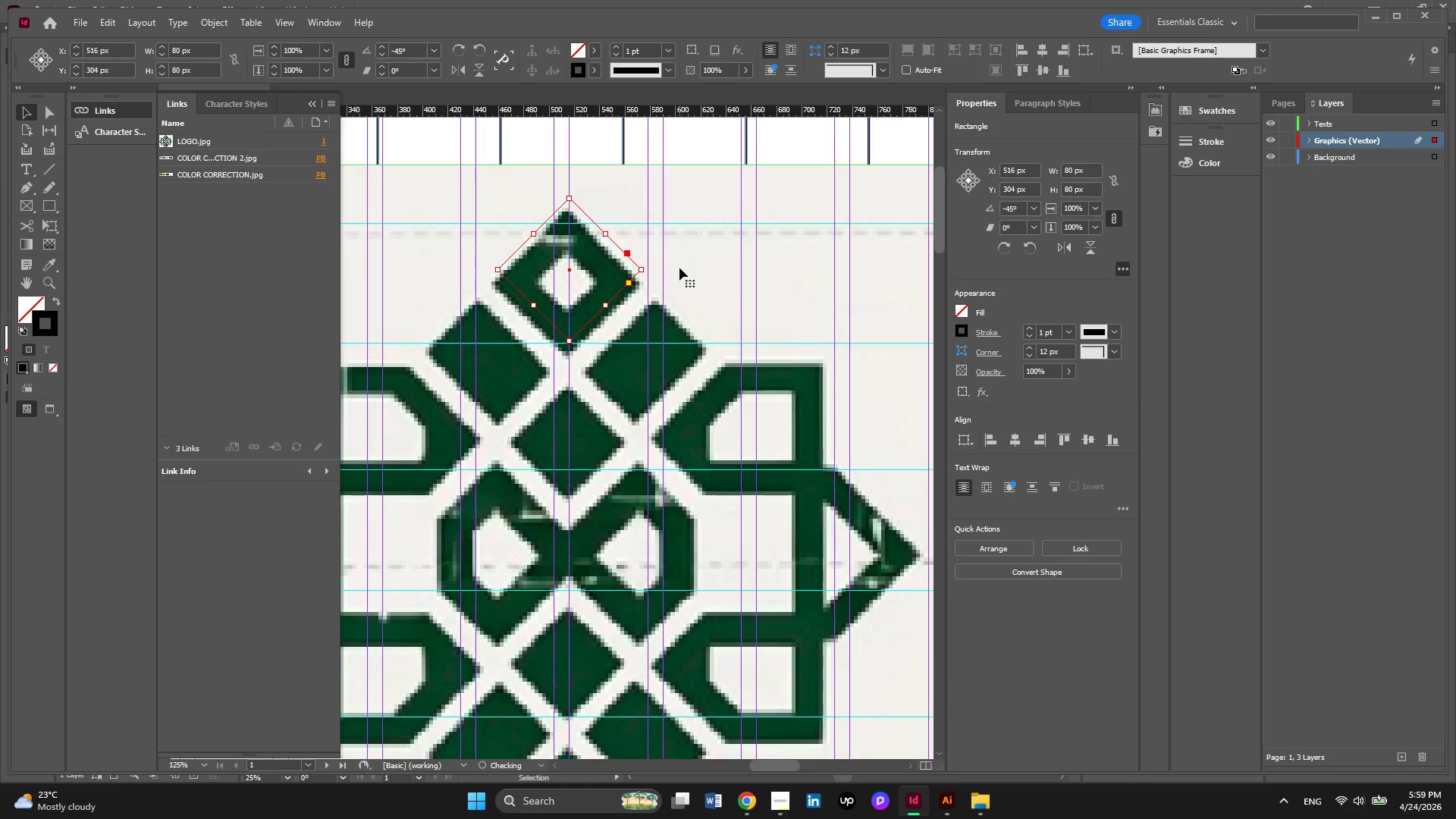 
key(ArrowDown)
 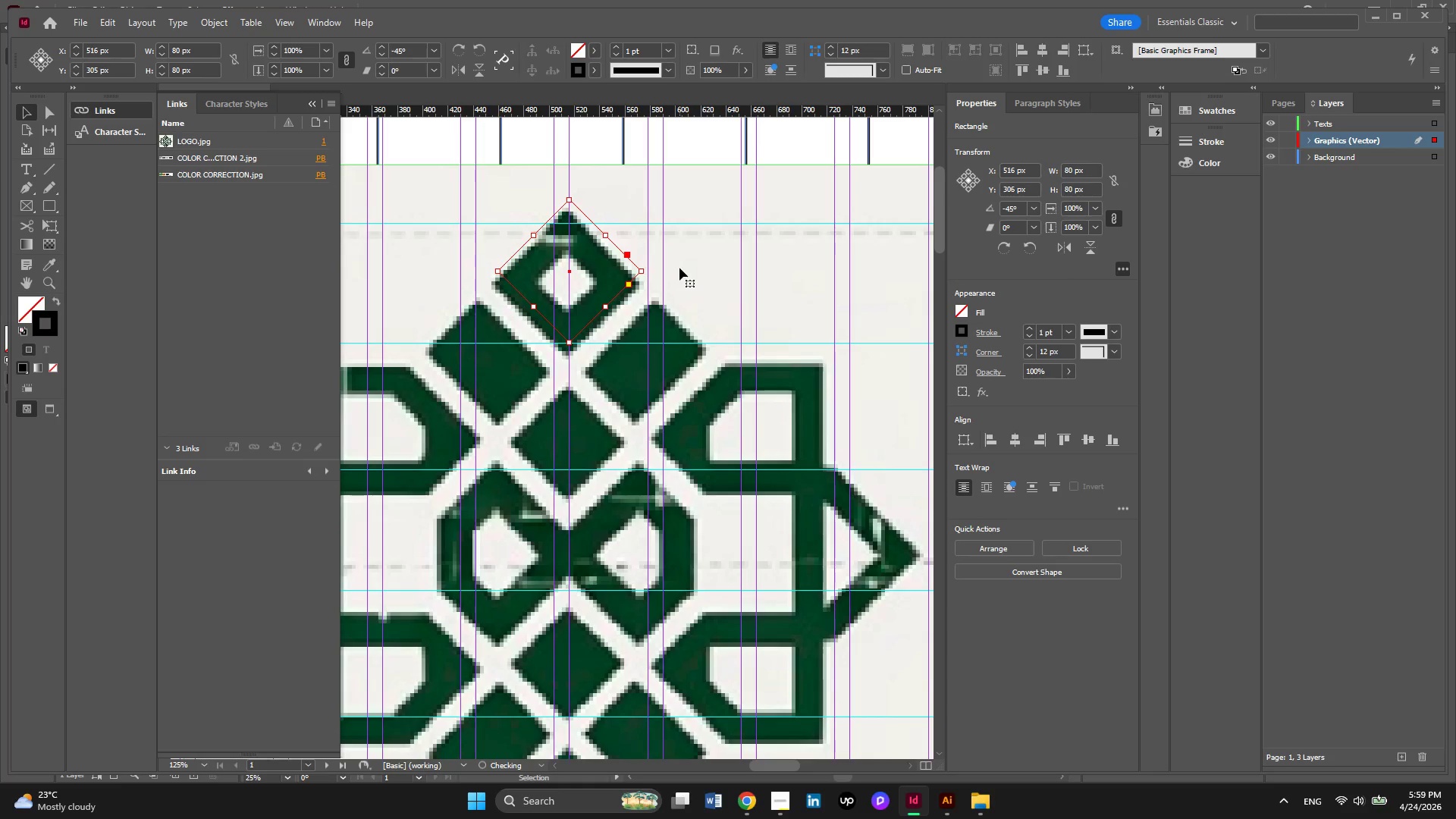 
key(ArrowDown)
 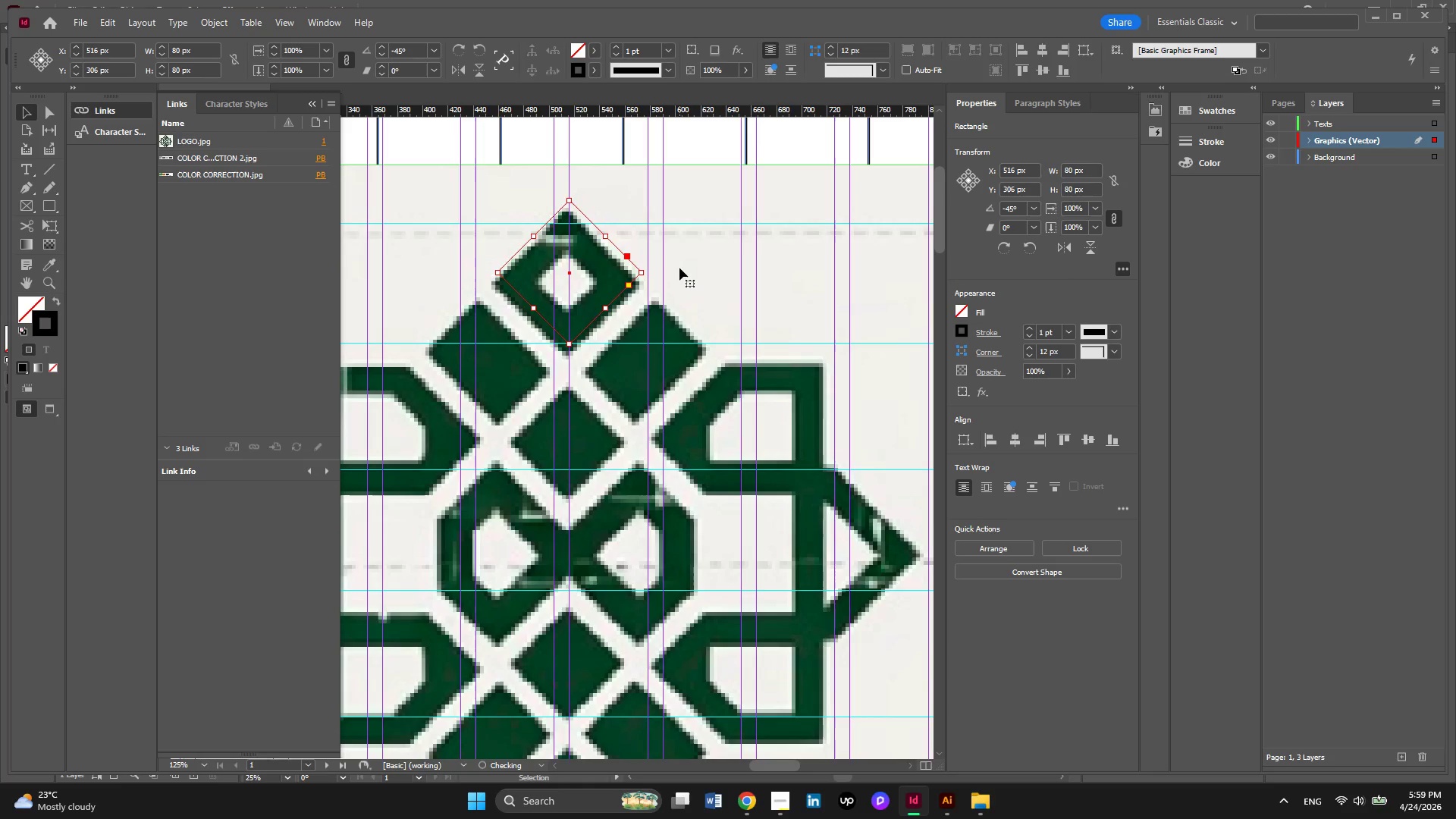 
key(ArrowDown)
 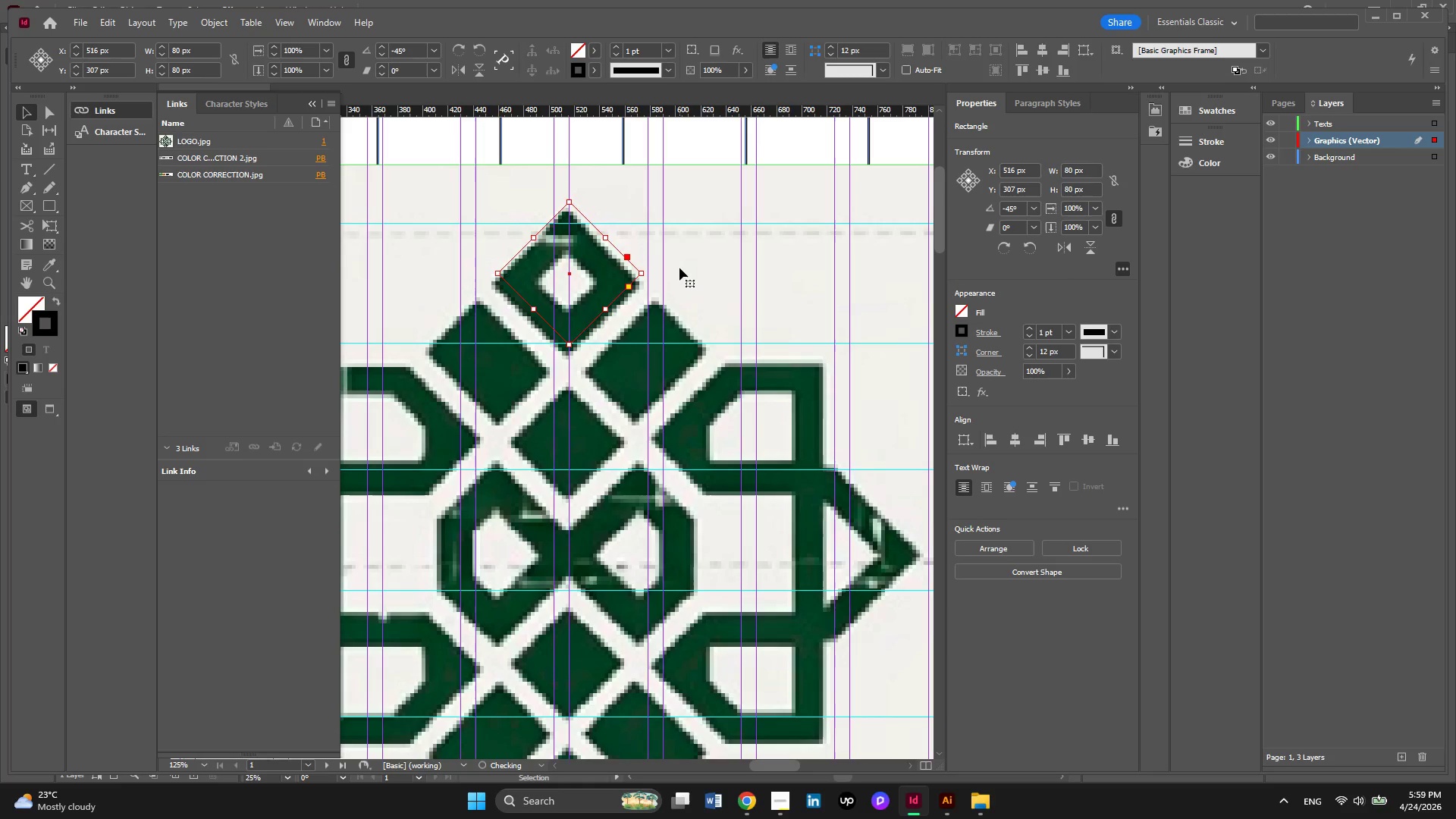 
key(ArrowDown)
 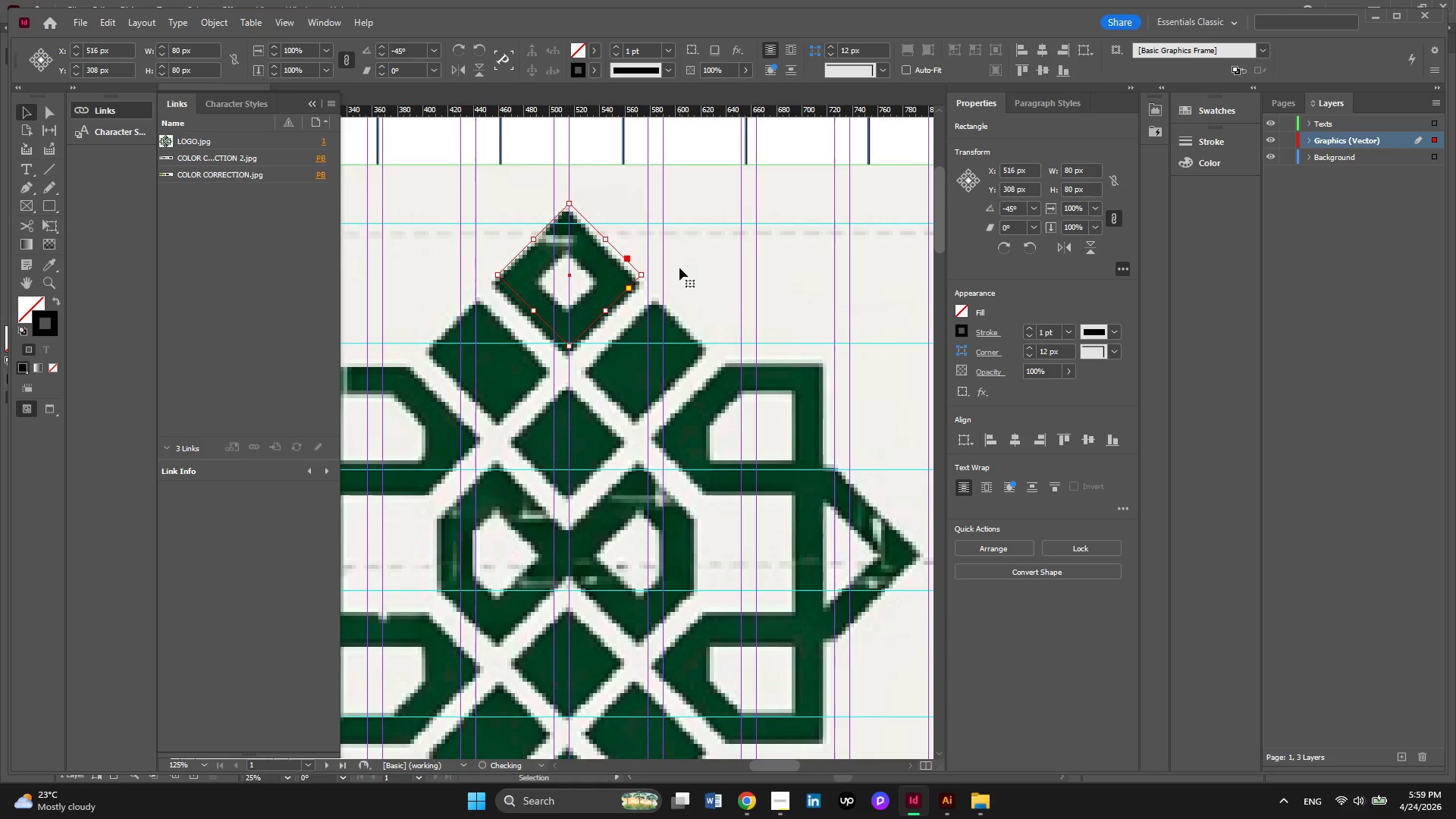 
key(ArrowDown)
 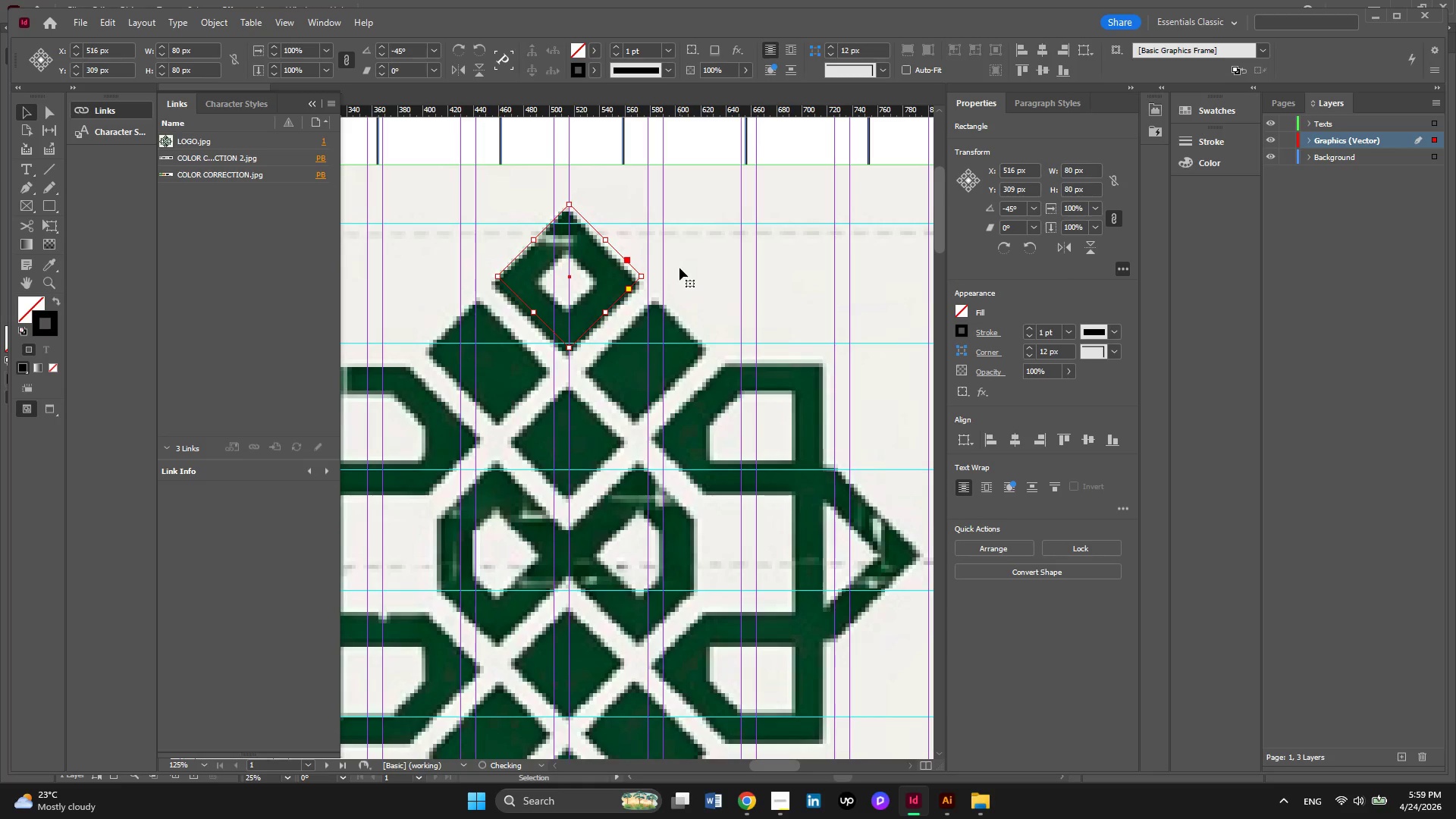 
key(ArrowLeft)
 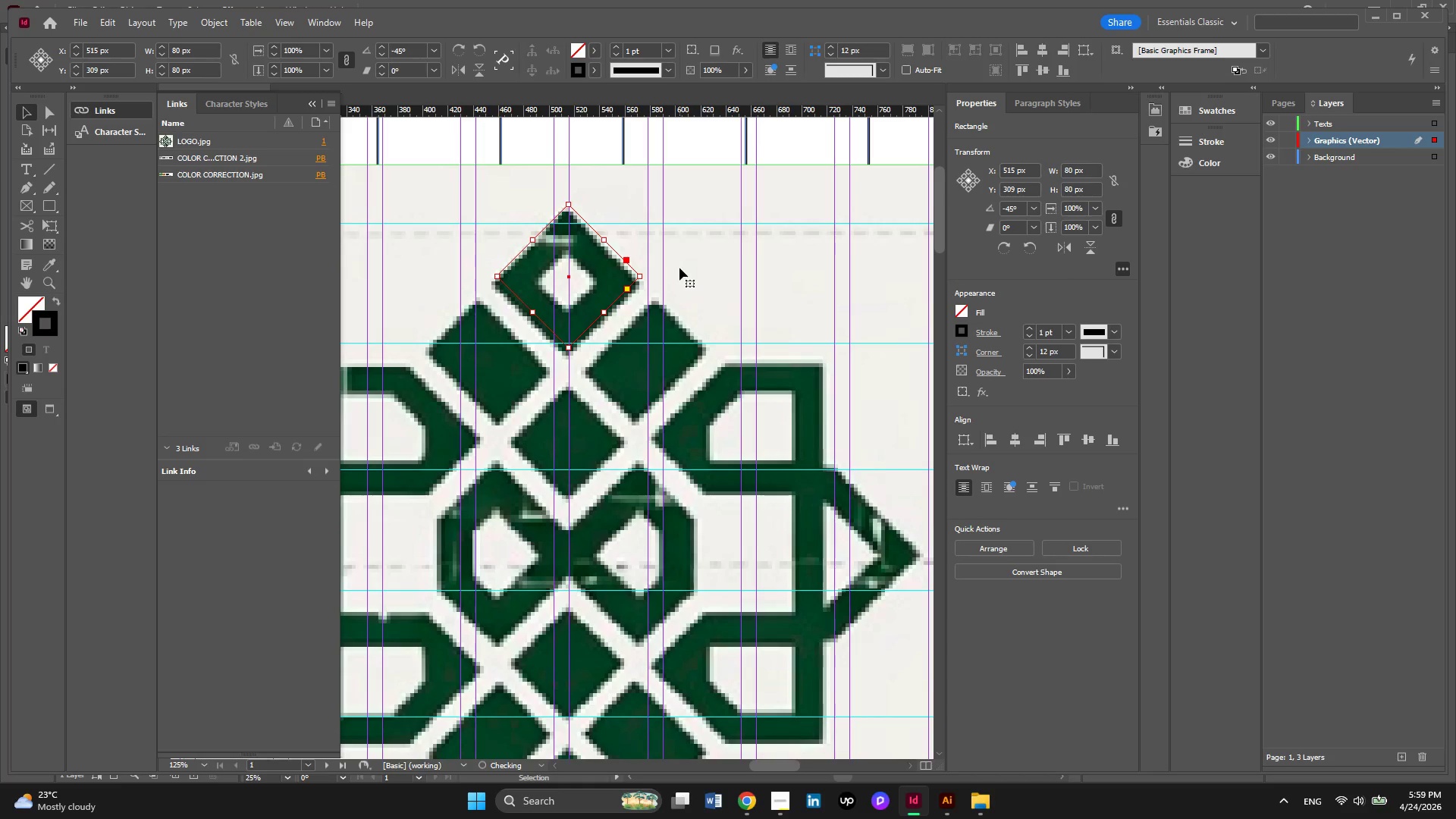 
key(ArrowDown)
 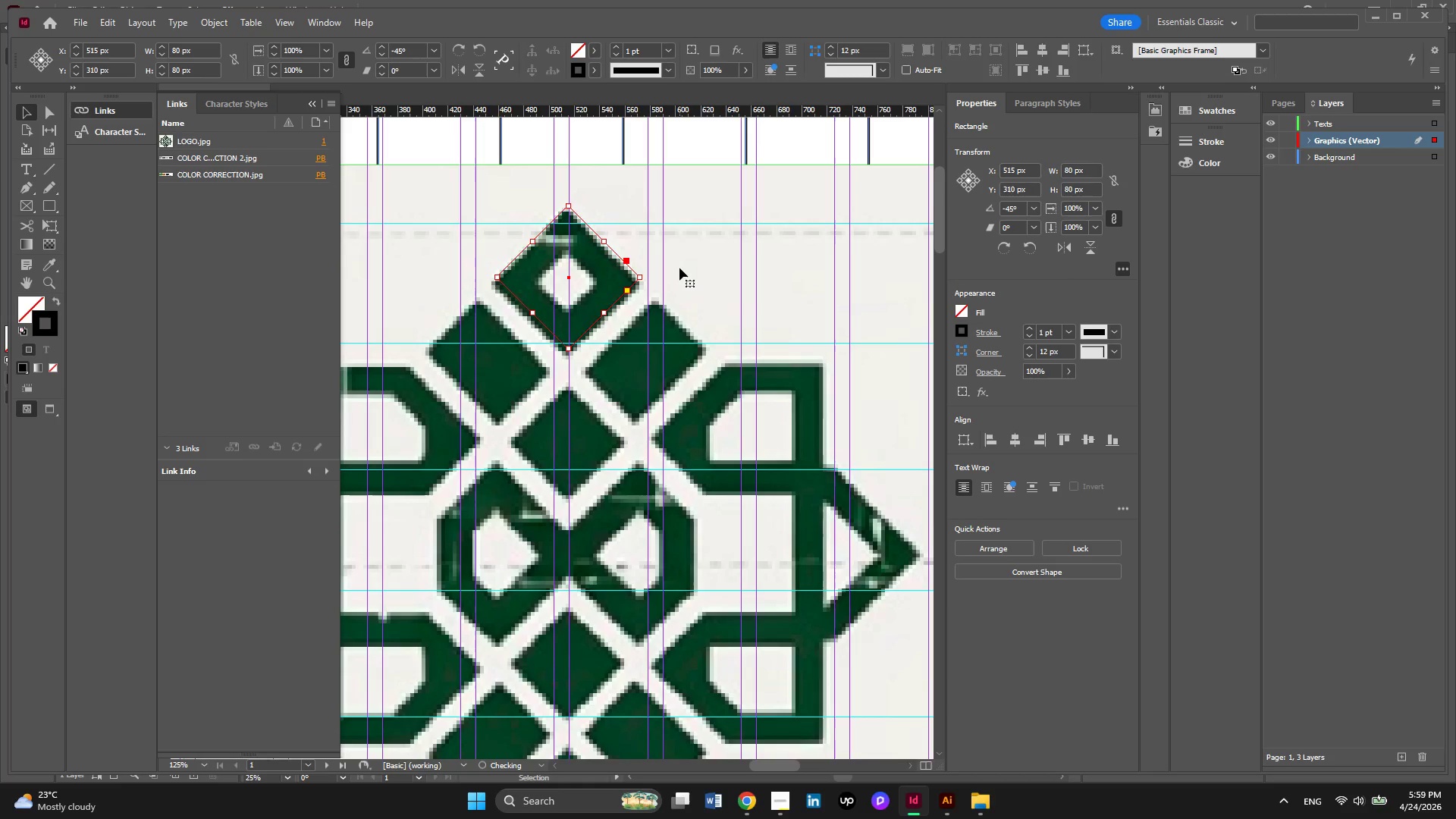 
key(ArrowDown)
 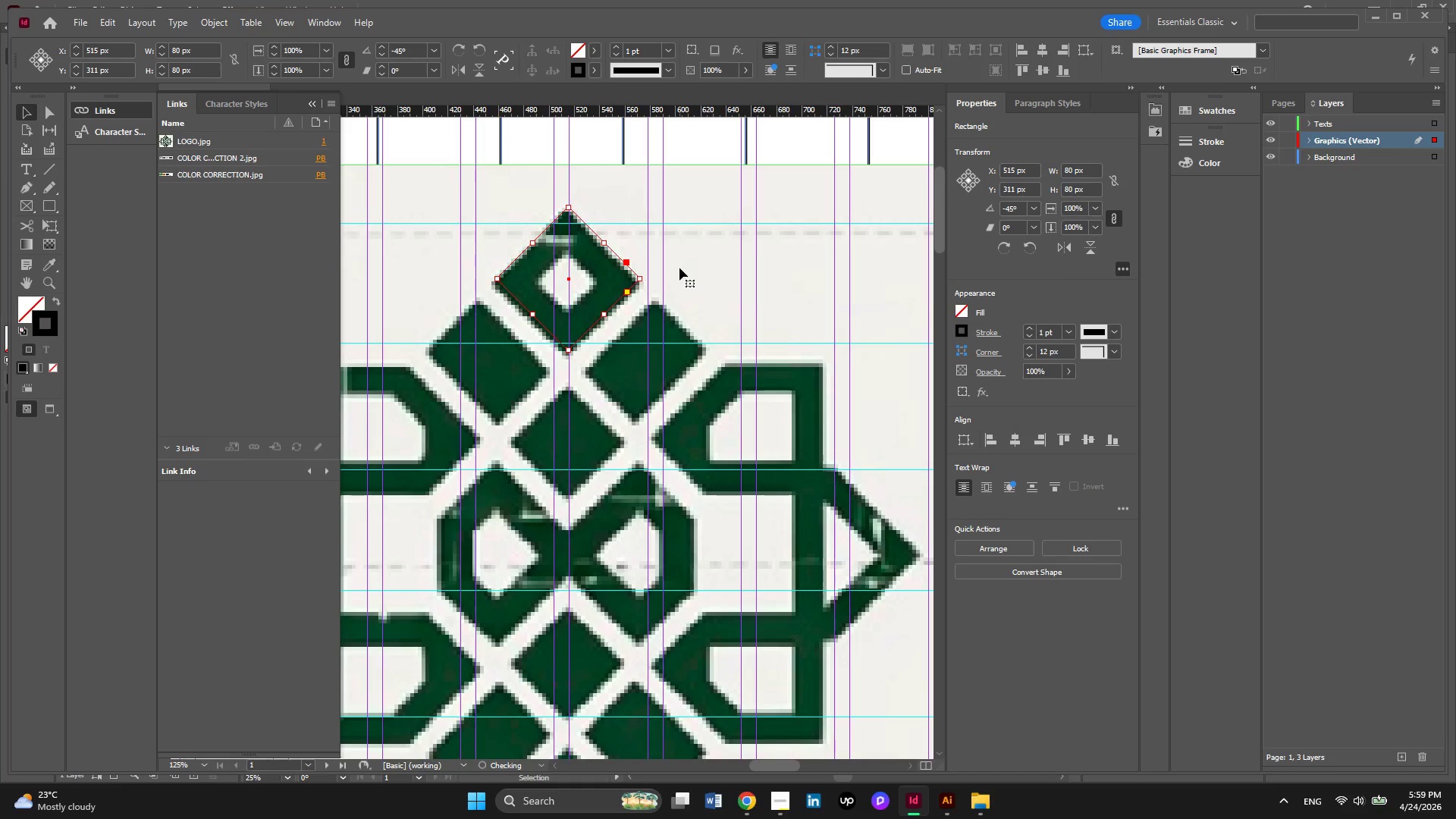 
key(ArrowDown)
 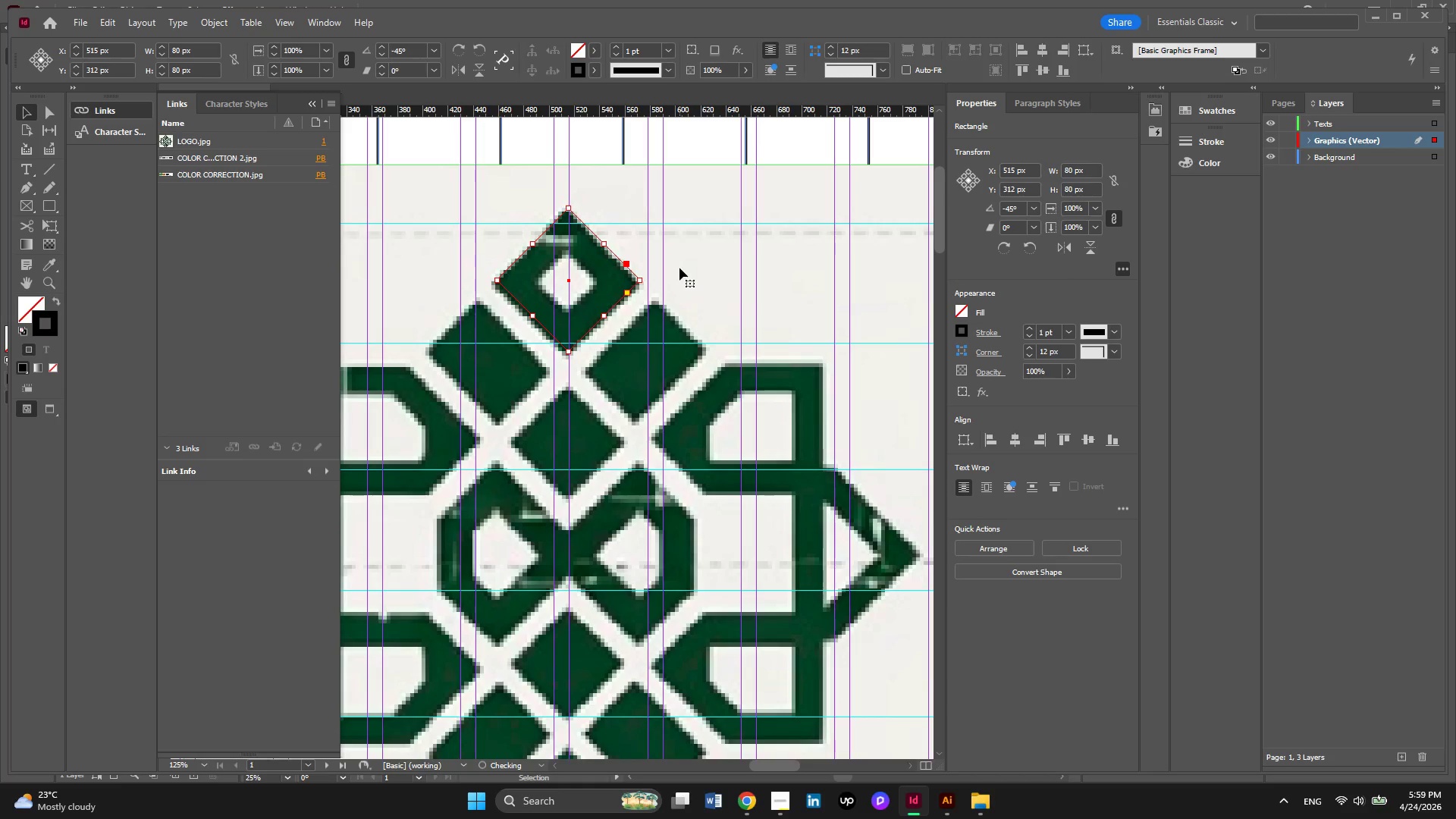 
key(ArrowDown)
 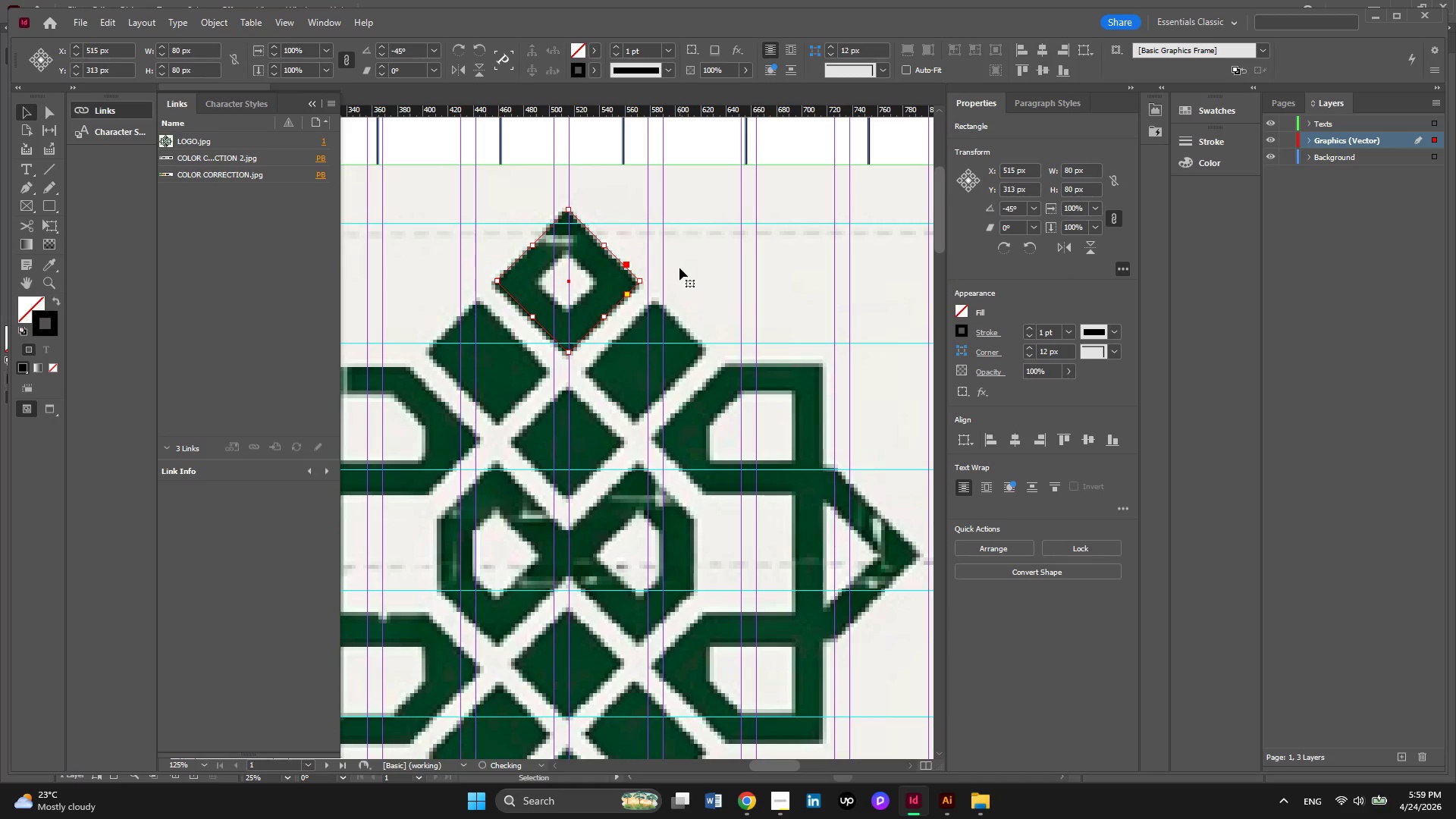 
key(ArrowDown)
 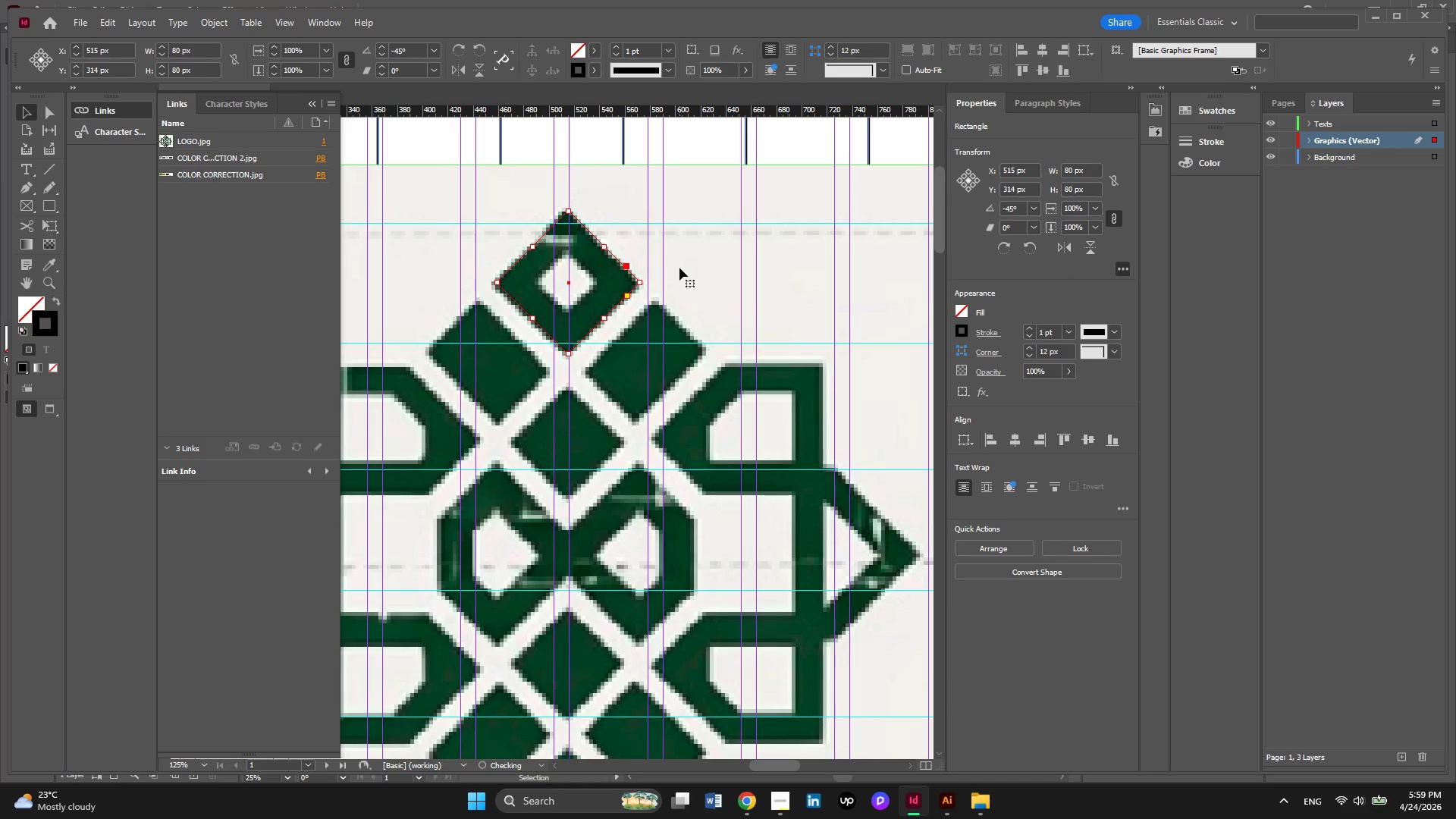 
key(ArrowDown)
 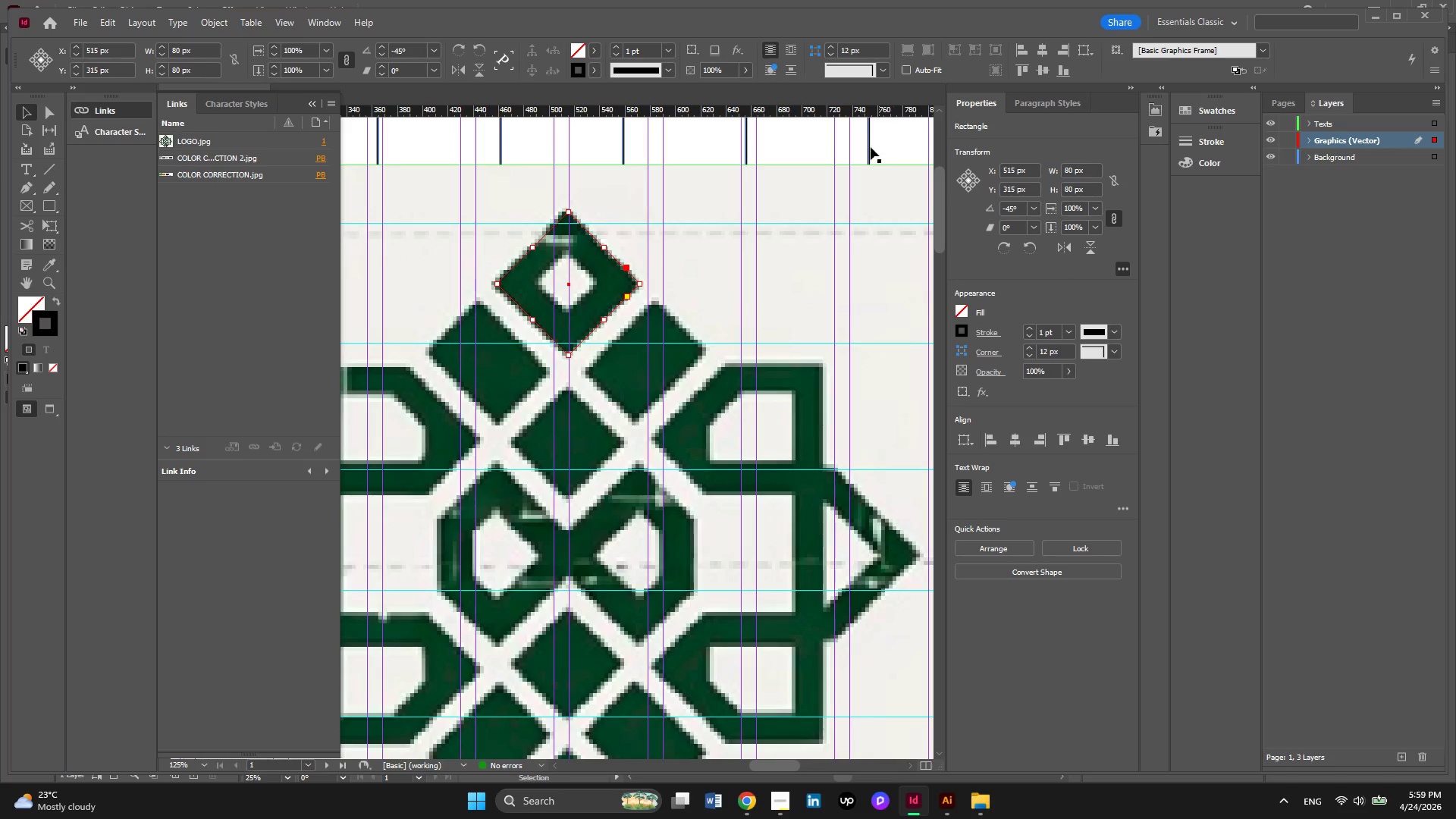 
wait(8.09)
 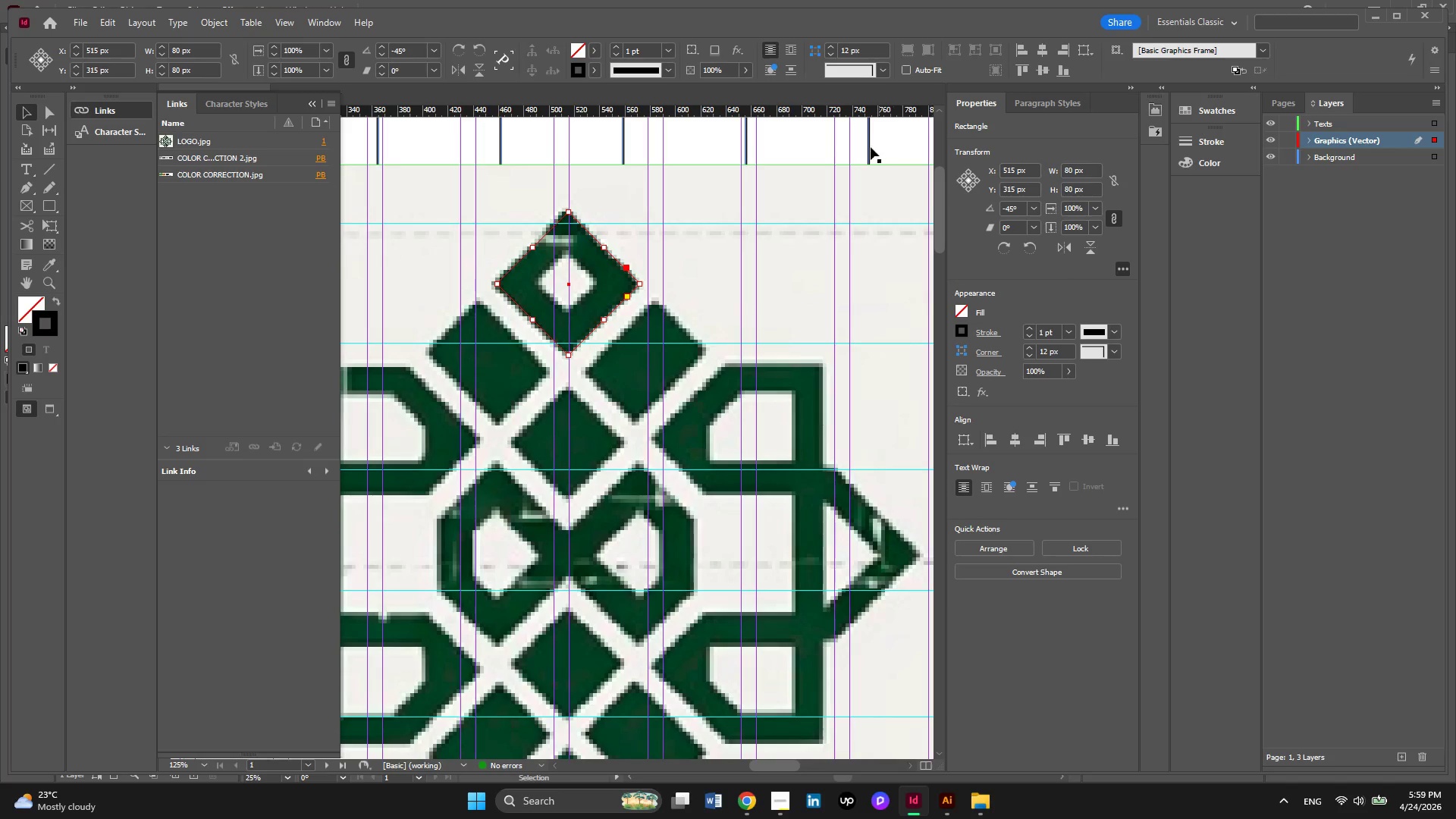 
double_click([613, 44])
 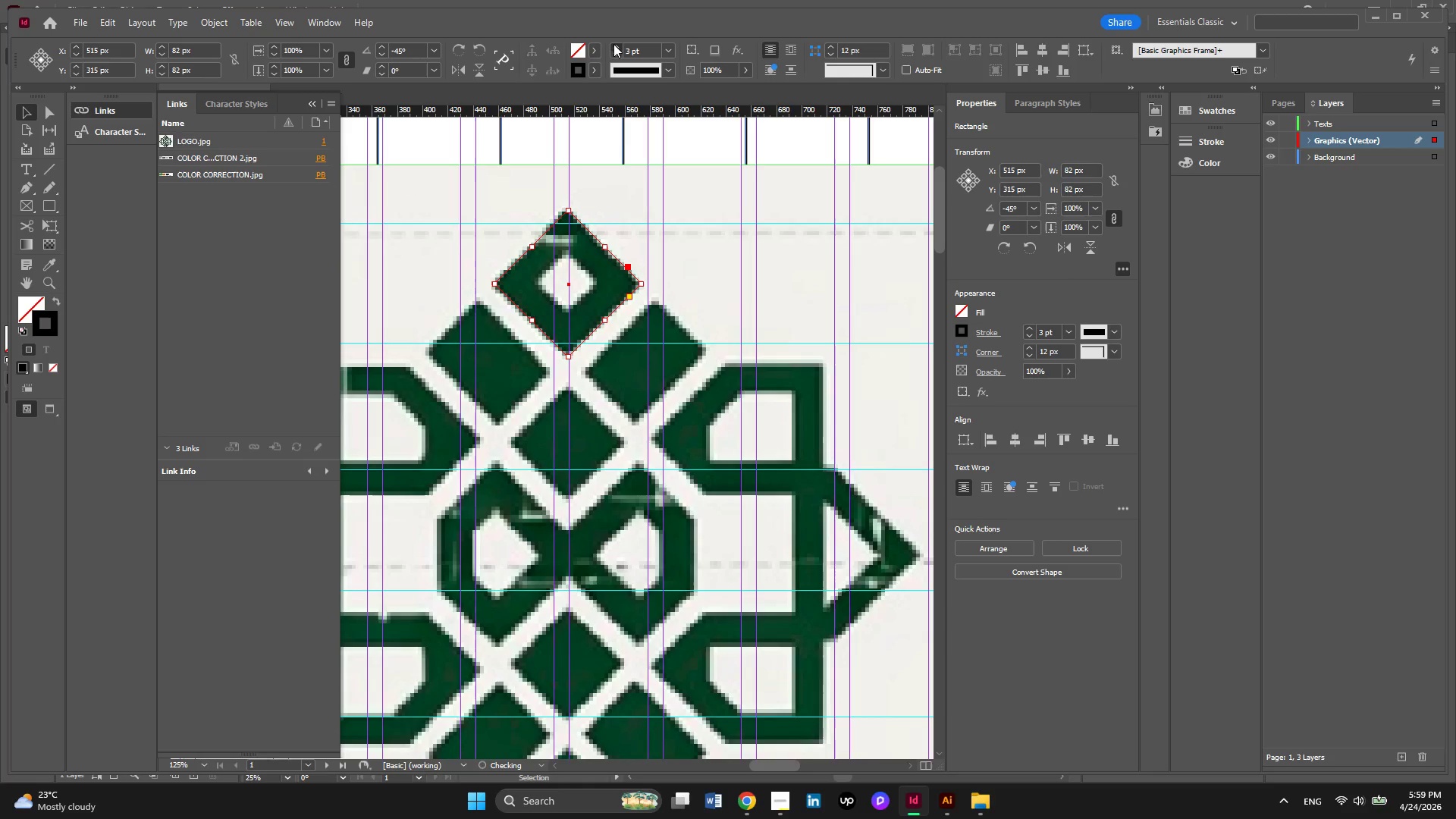 
triple_click([613, 44])
 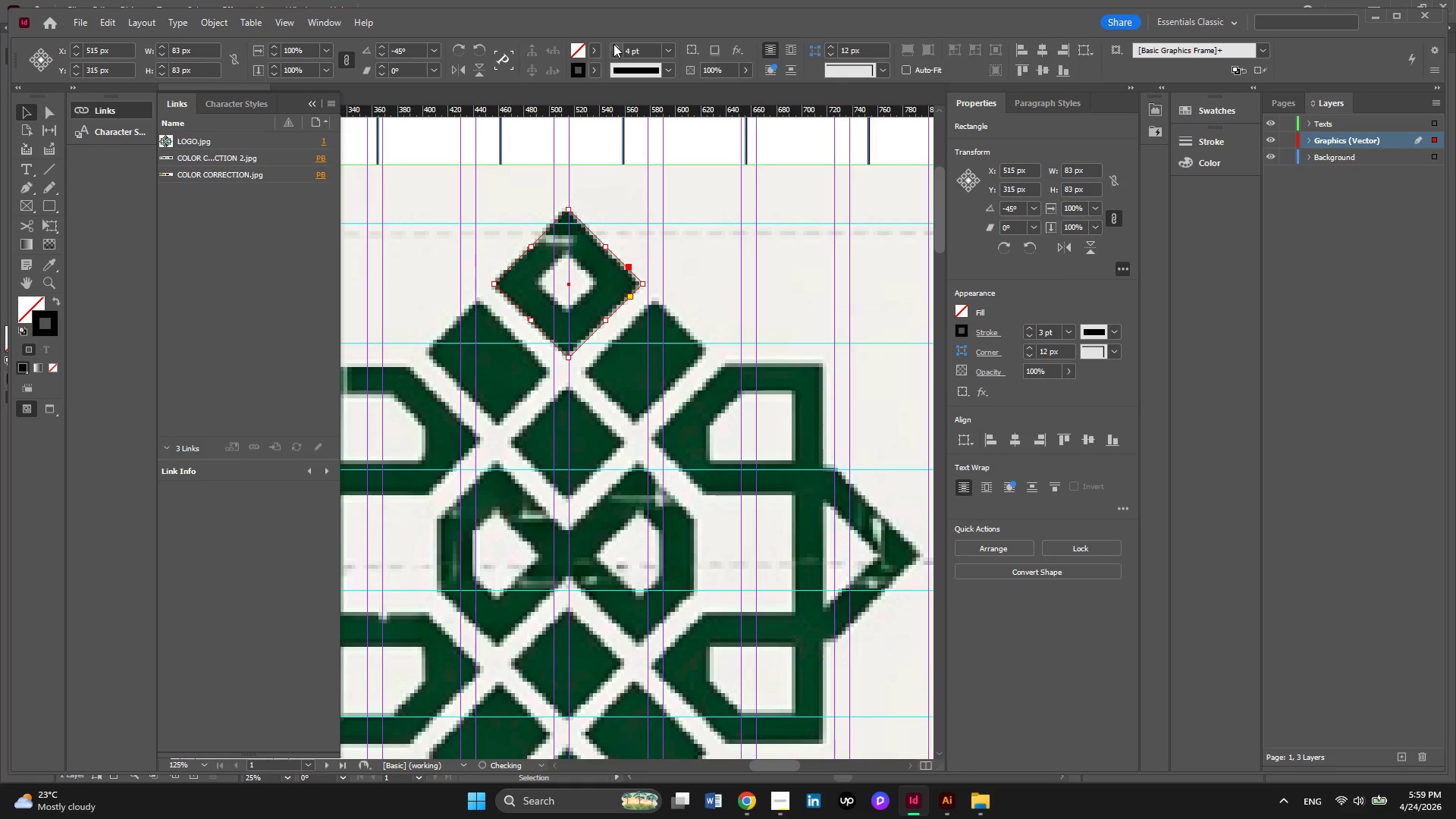 
triple_click([613, 44])
 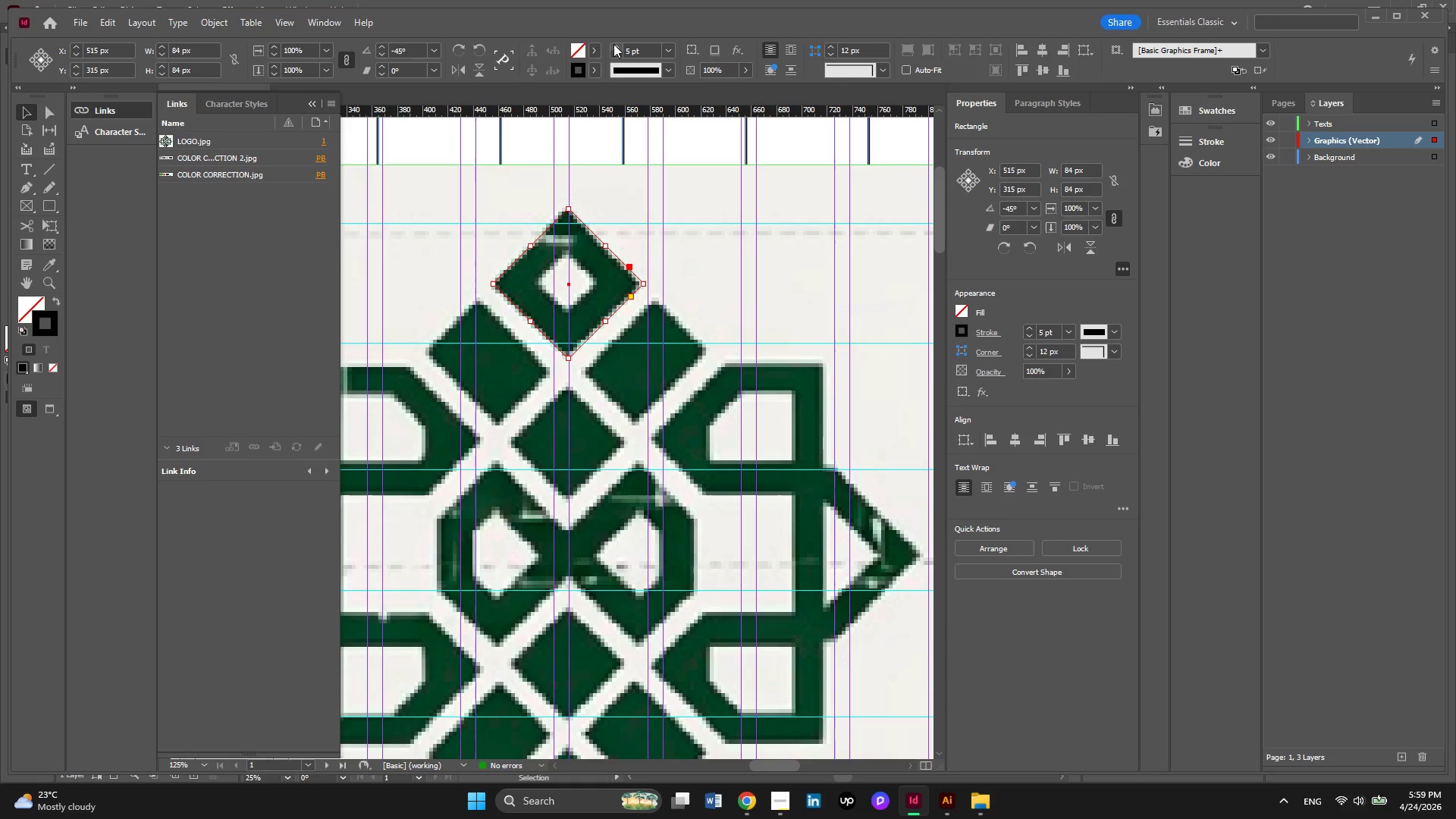 
wait(9.94)
 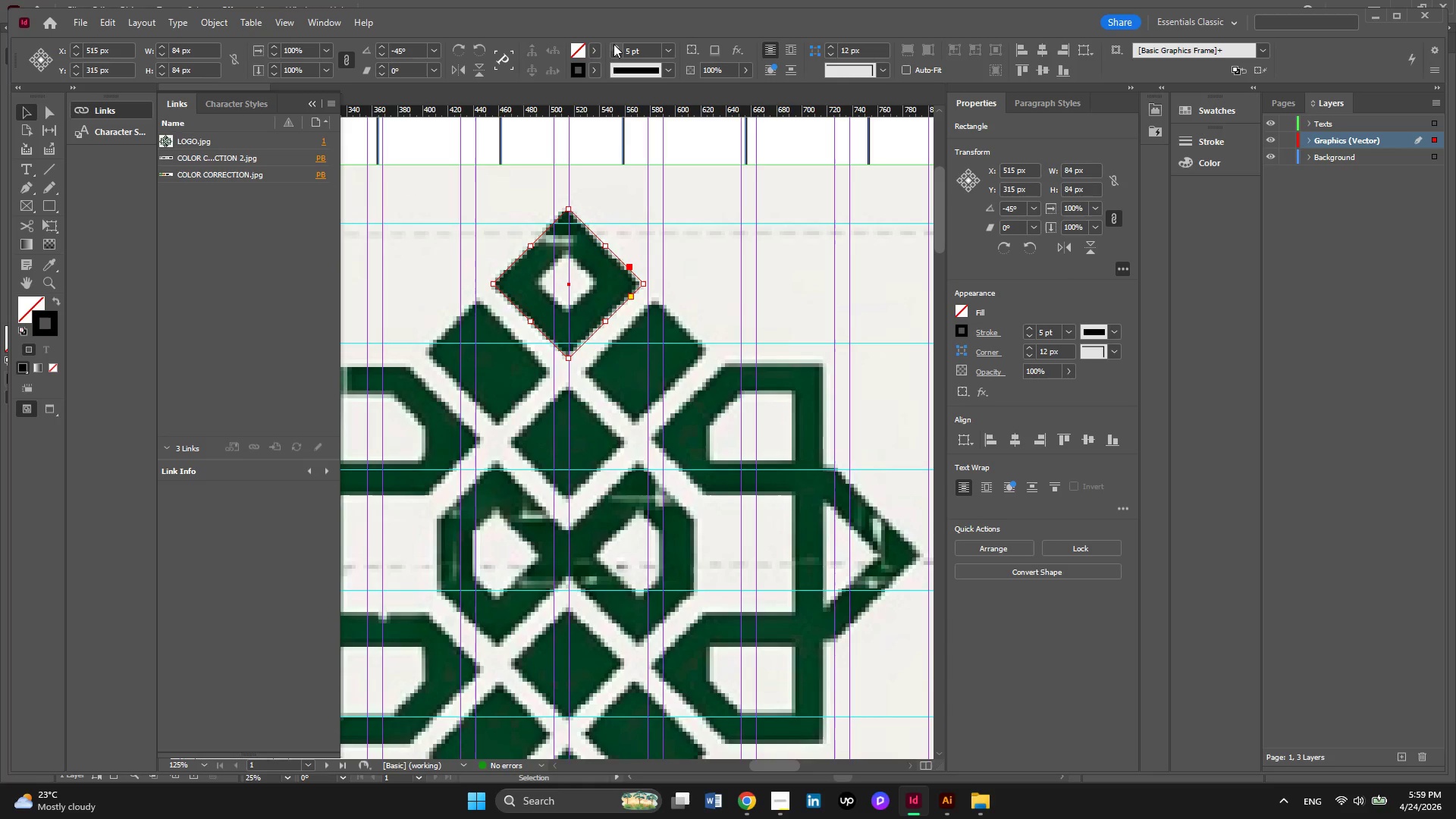 
hold_key(key=AltLeft, duration=0.44)
scroll: coordinate [748, 259], scroll_direction: down, amount: 2.0
 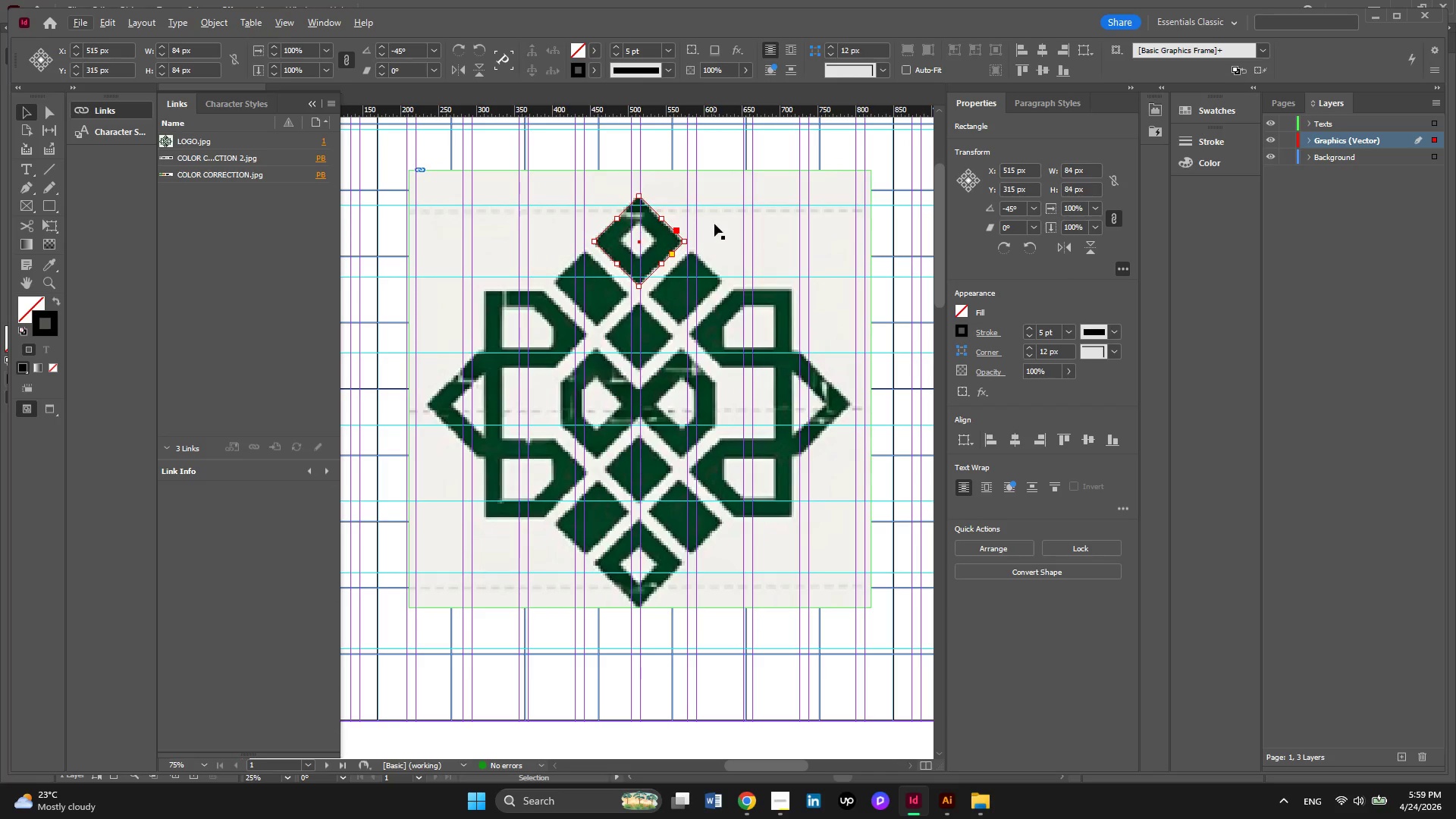 
left_click([713, 209])
 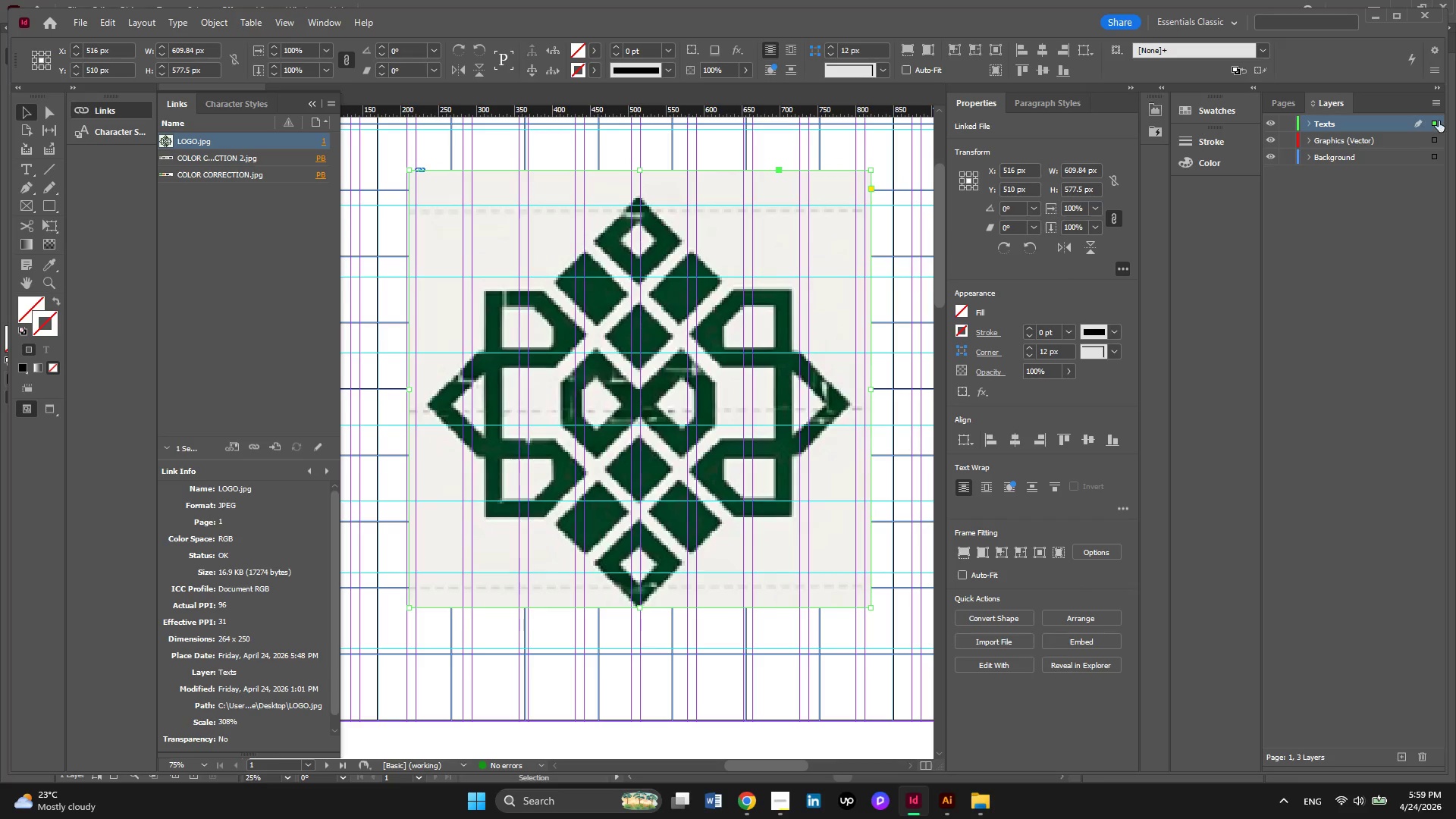 
wait(5.27)
 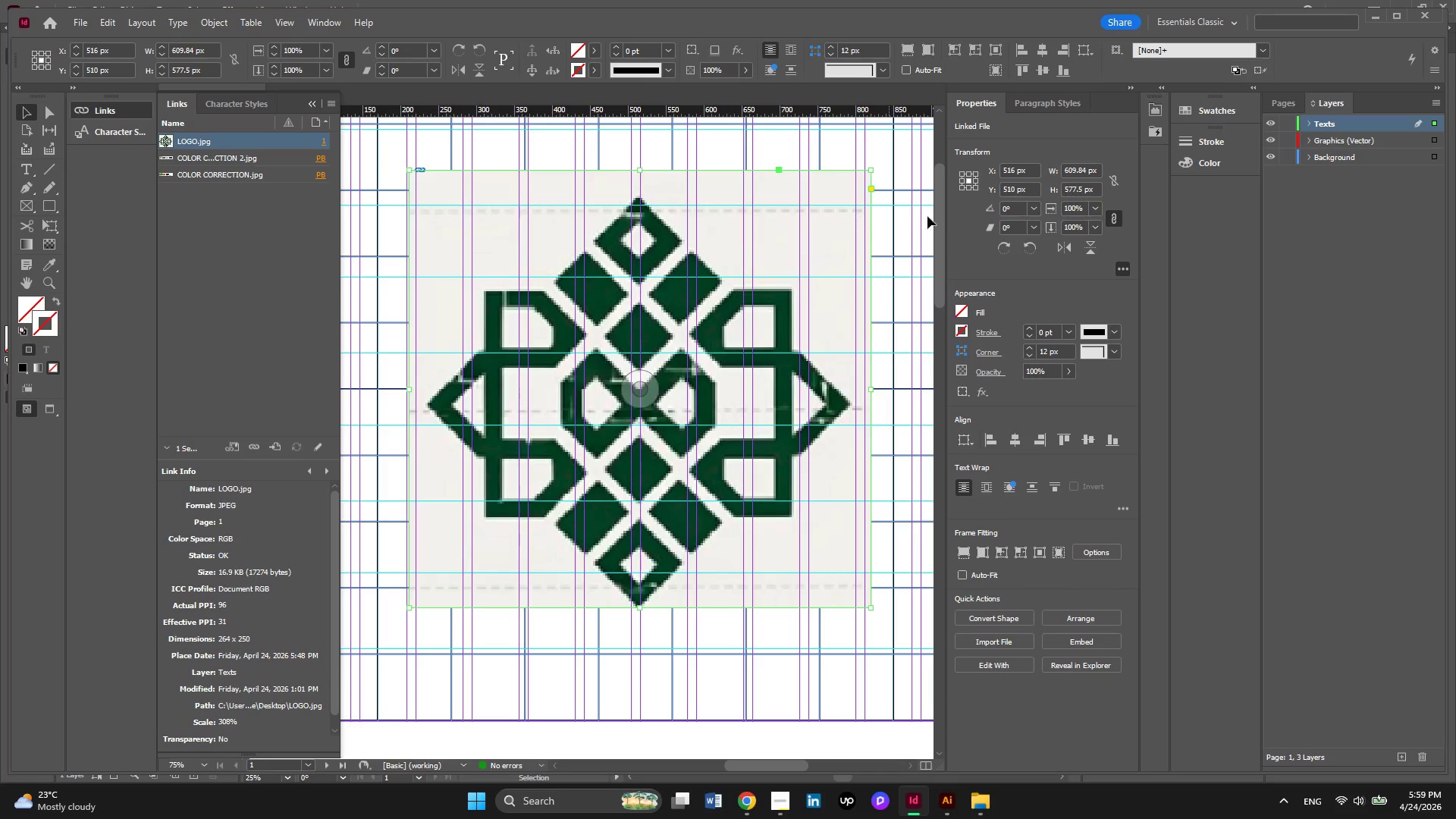 
left_click_drag(start_coordinate=[1432, 121], to_coordinate=[1438, 161])
 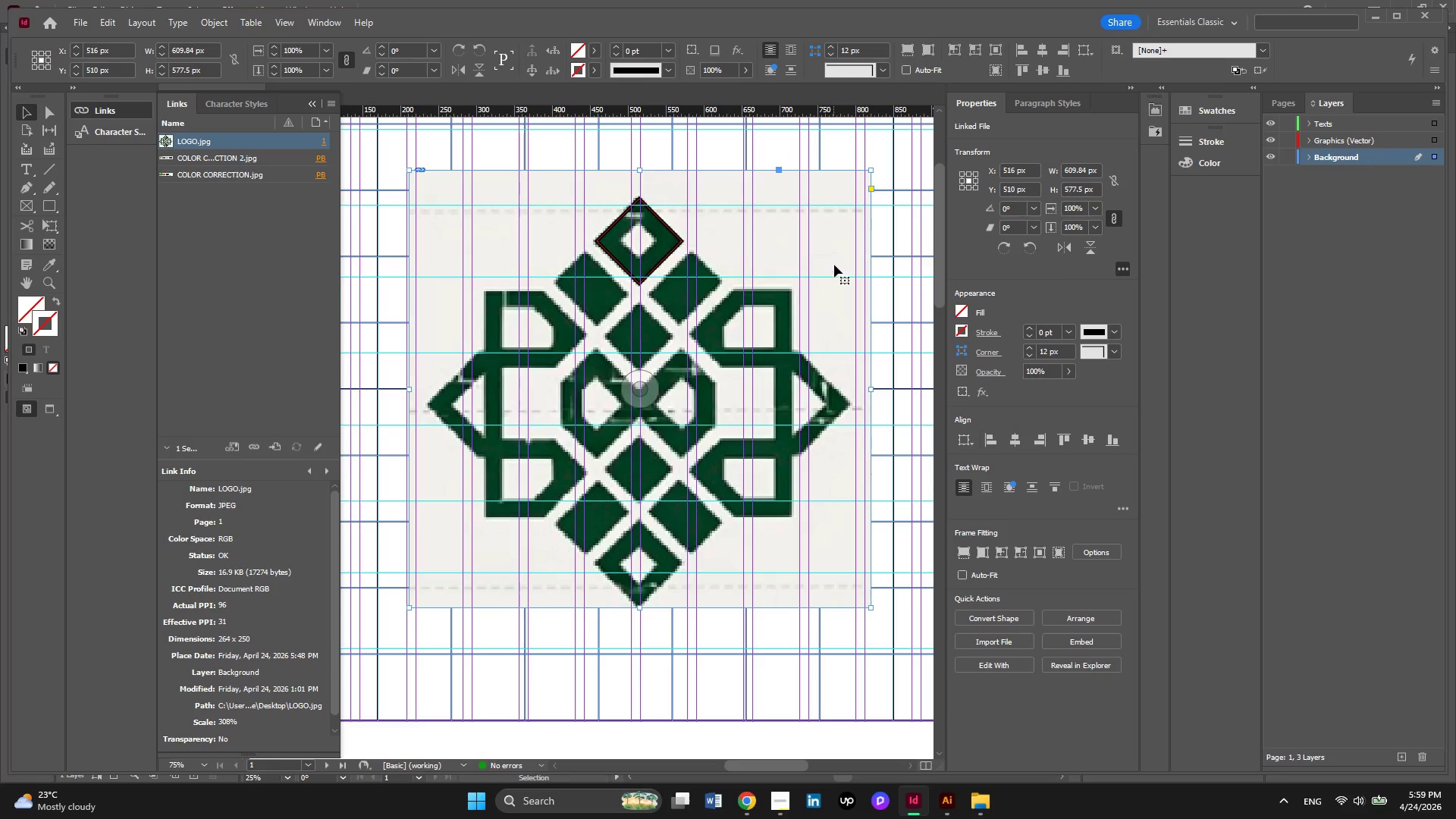 
hold_key(key=AltLeft, duration=0.47)
scroll: coordinate [695, 228], scroll_direction: up, amount: 1.0
 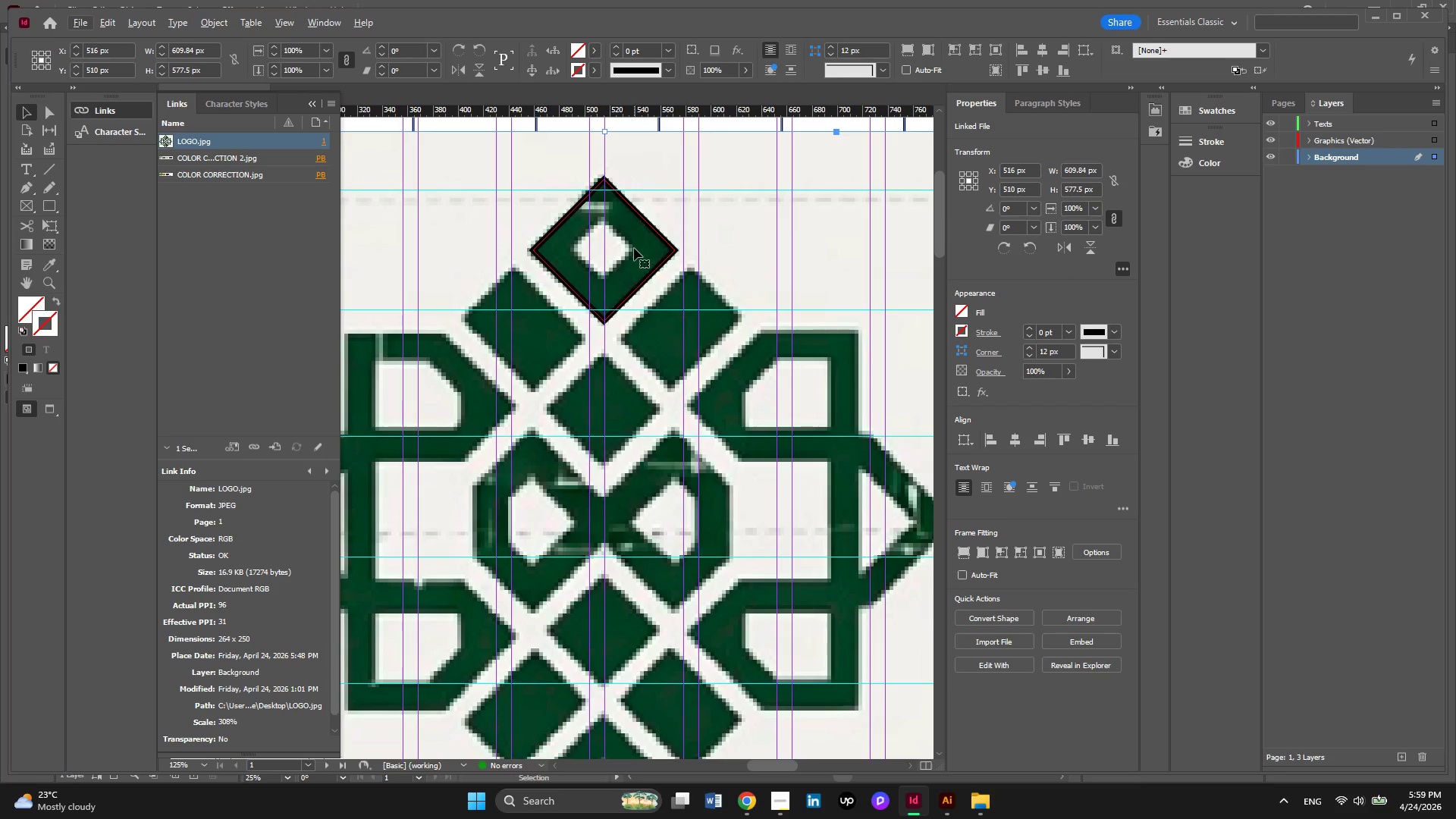 
key(Alt+AltLeft)
 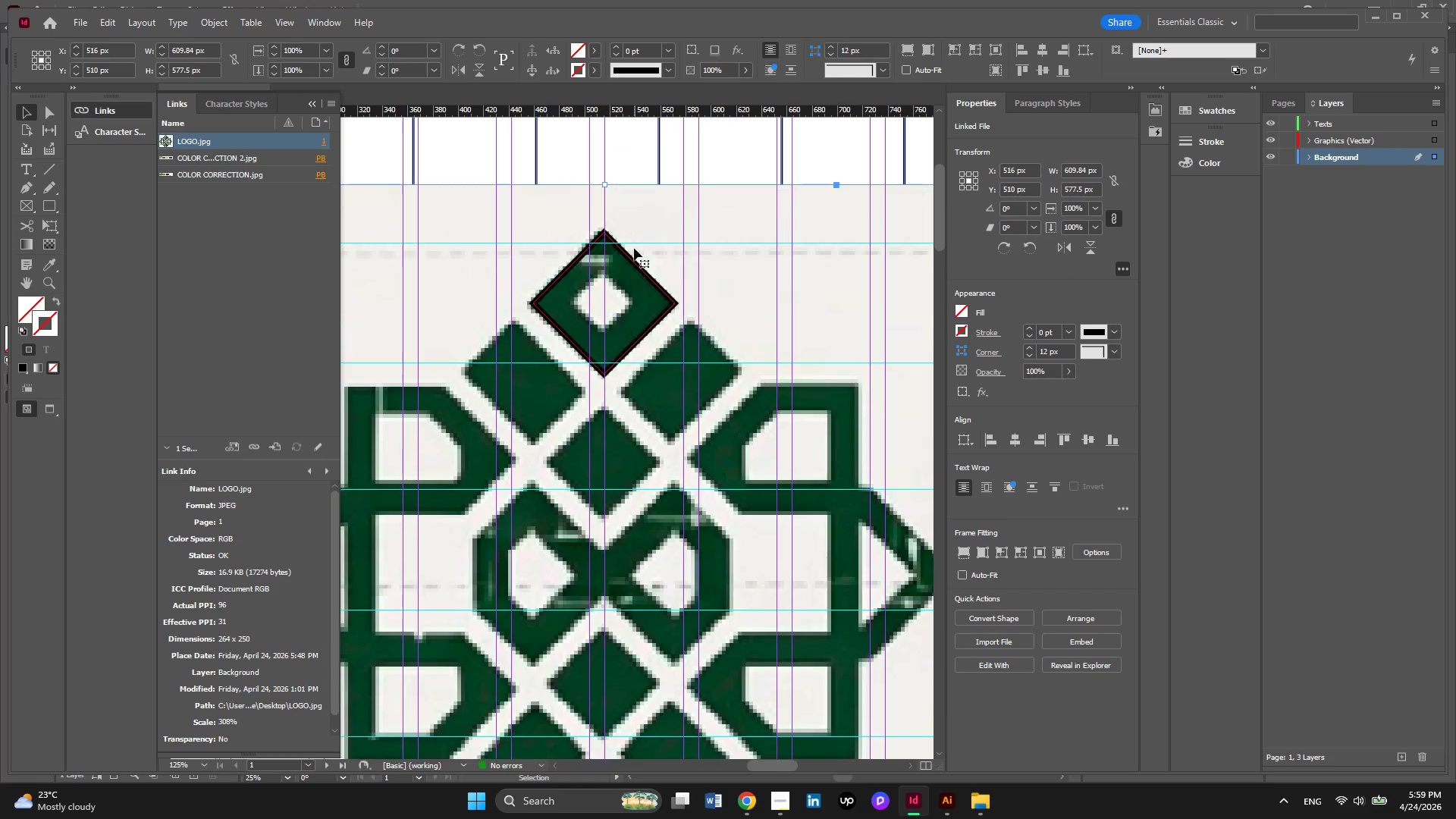 
scroll: coordinate [634, 248], scroll_direction: up, amount: 1.0
 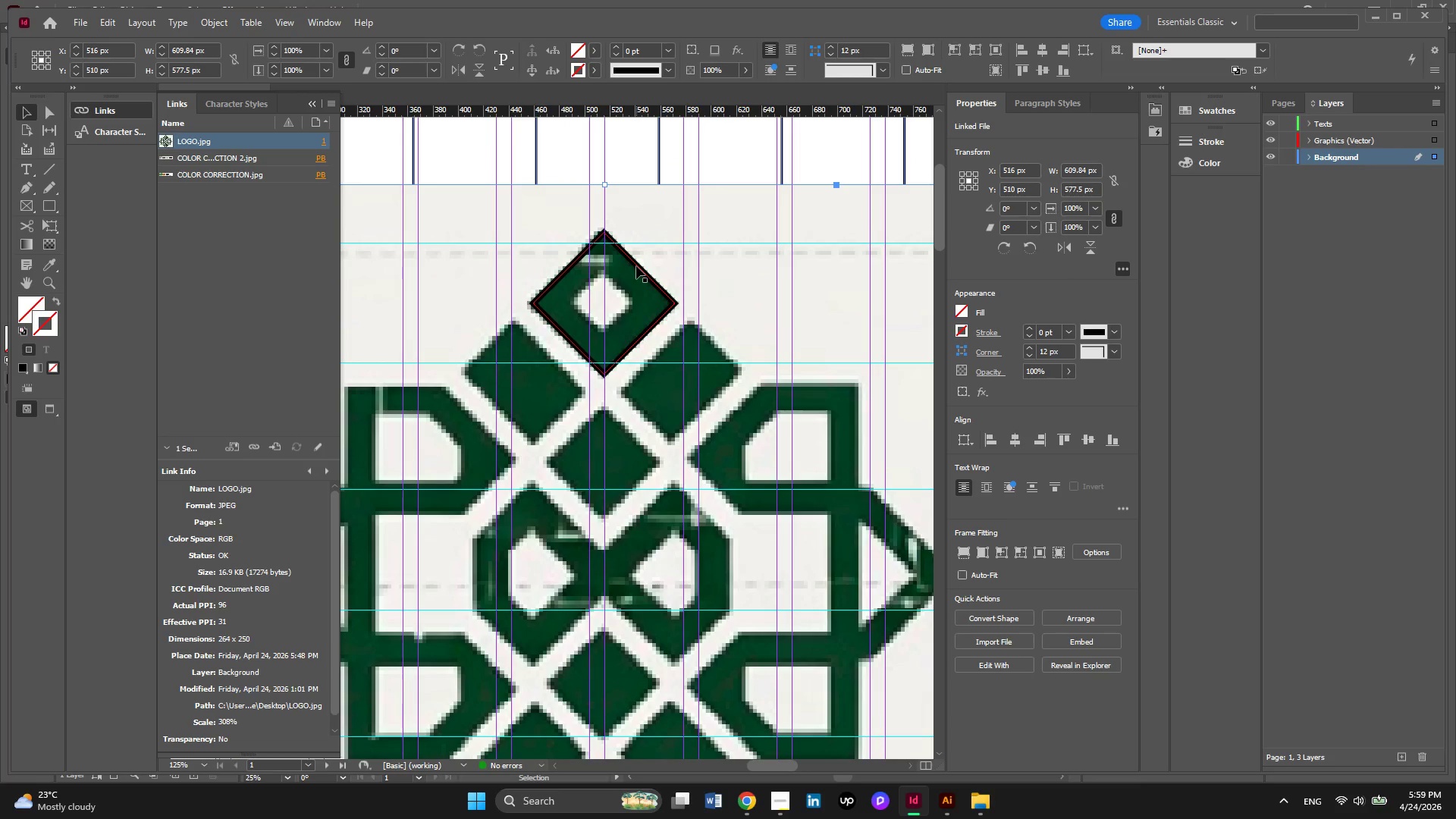 
left_click([636, 266])
 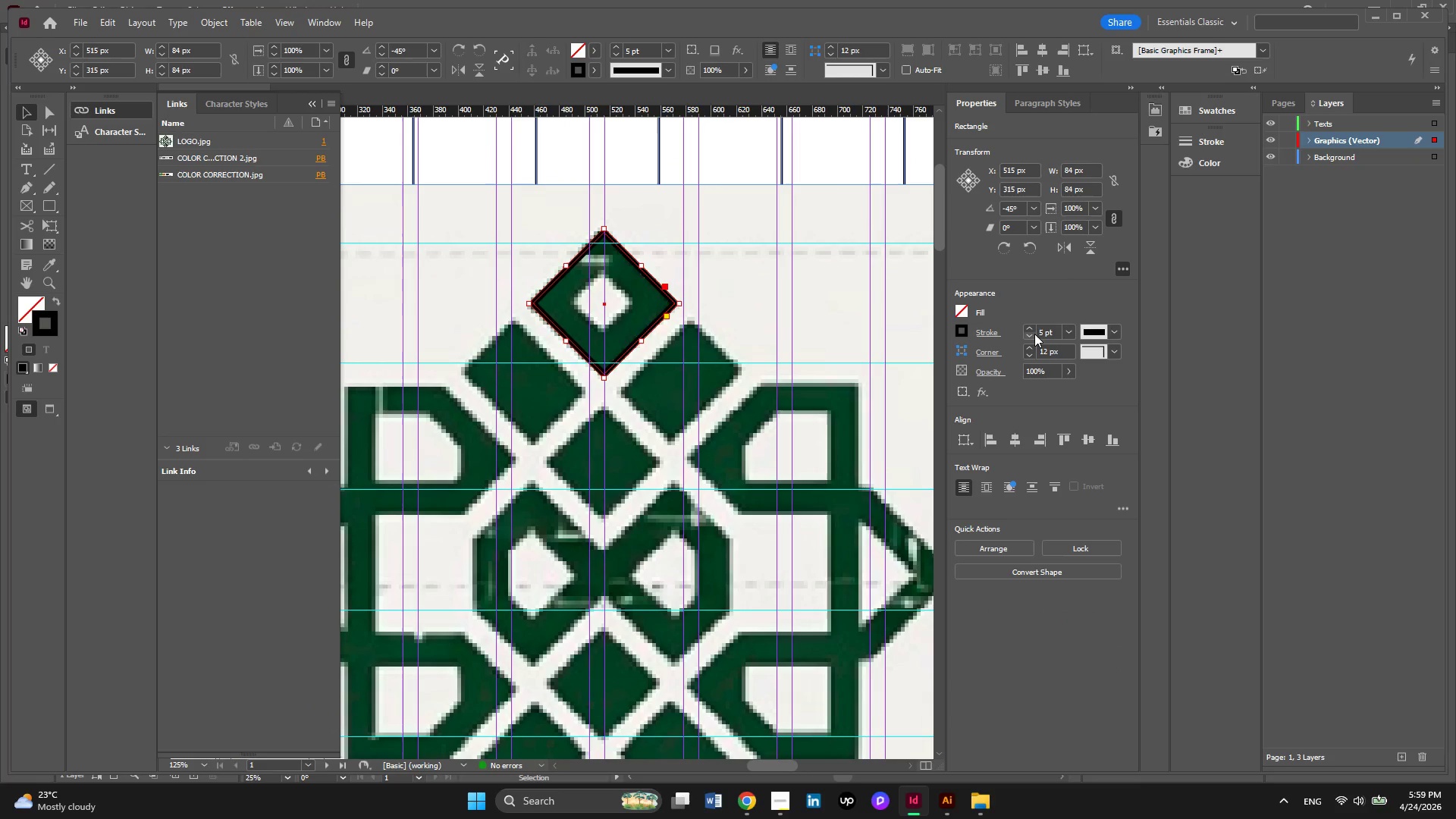 
double_click([1033, 326])
 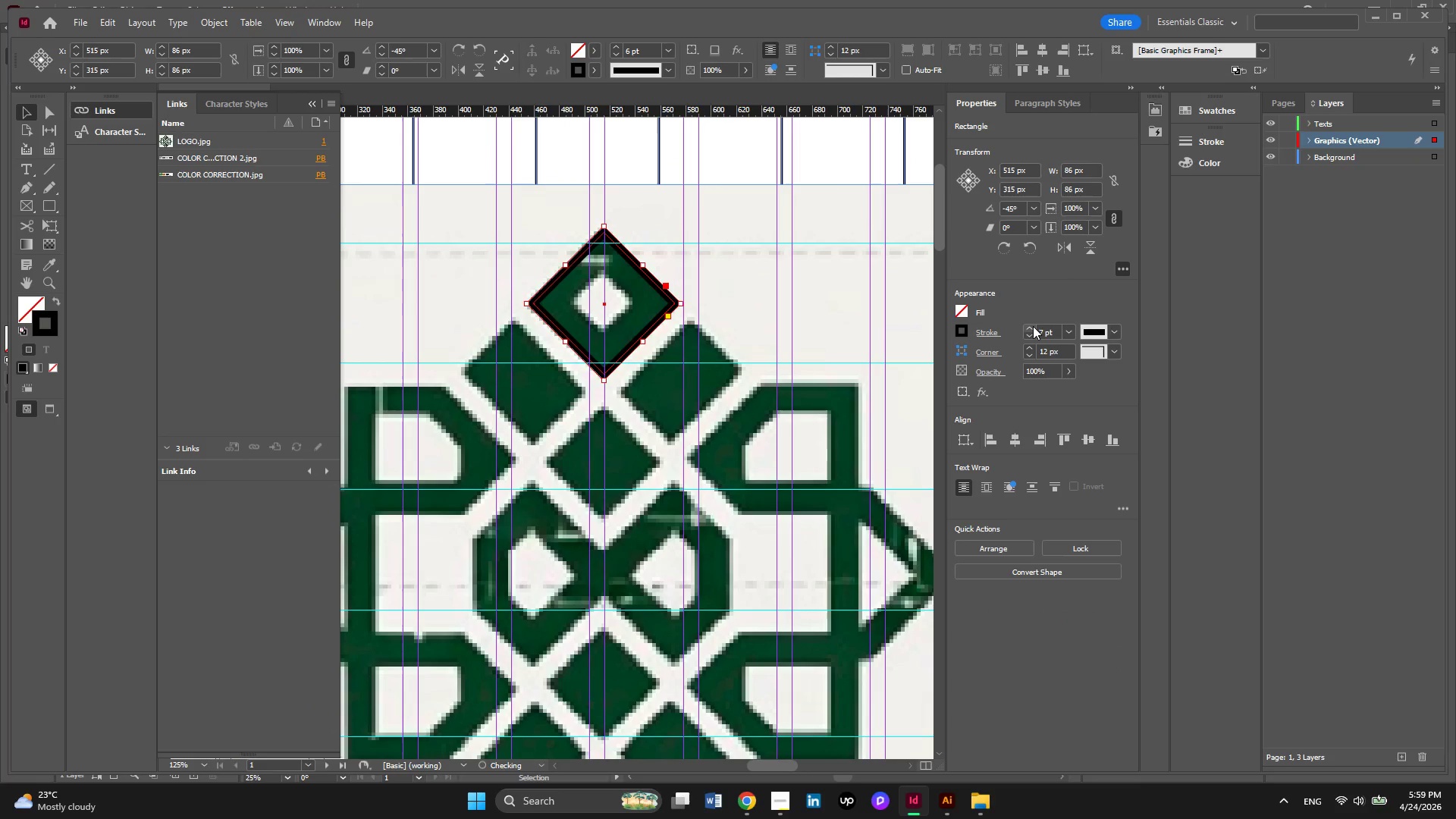 
triple_click([1033, 326])
 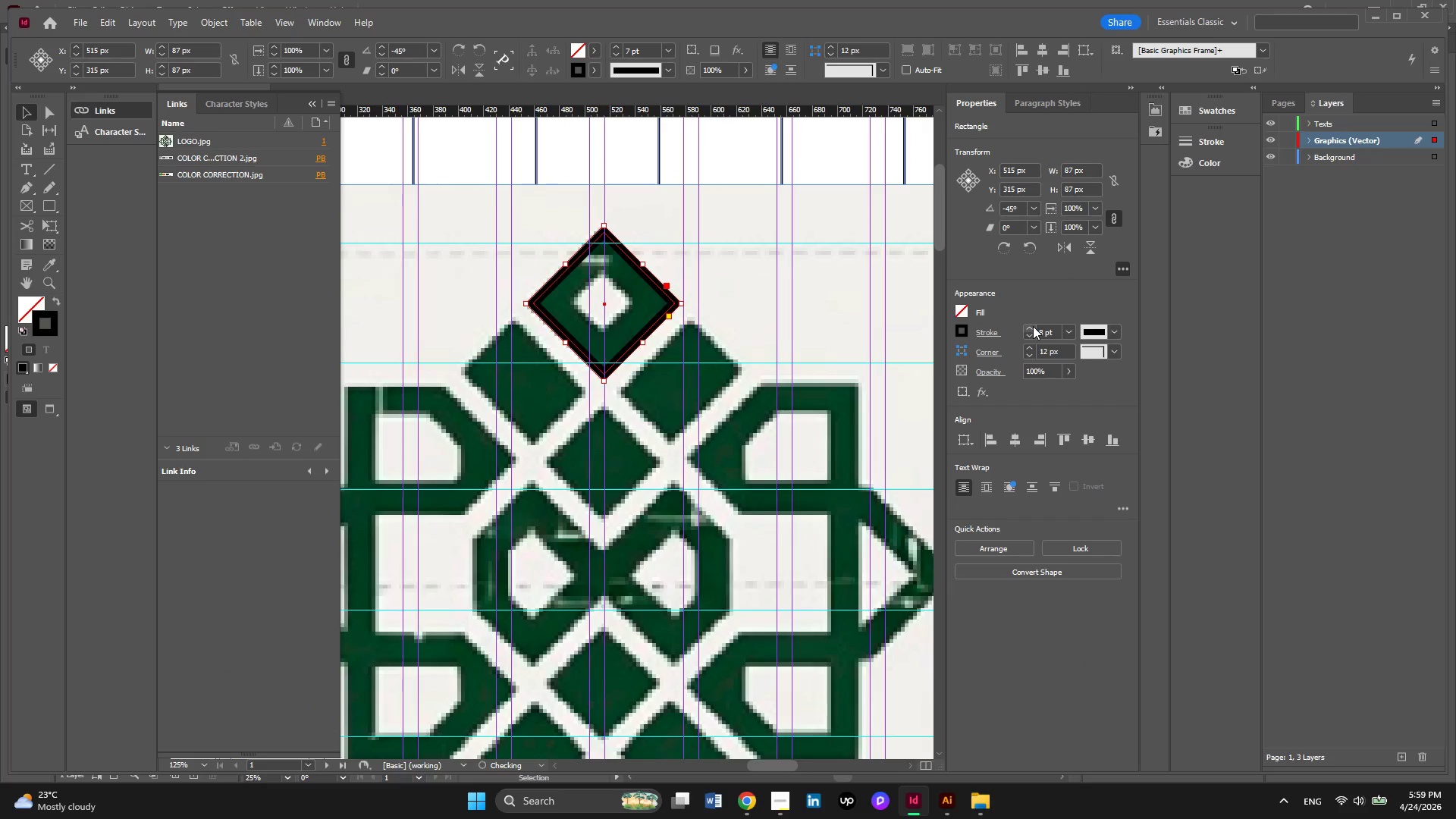 
triple_click([1033, 326])
 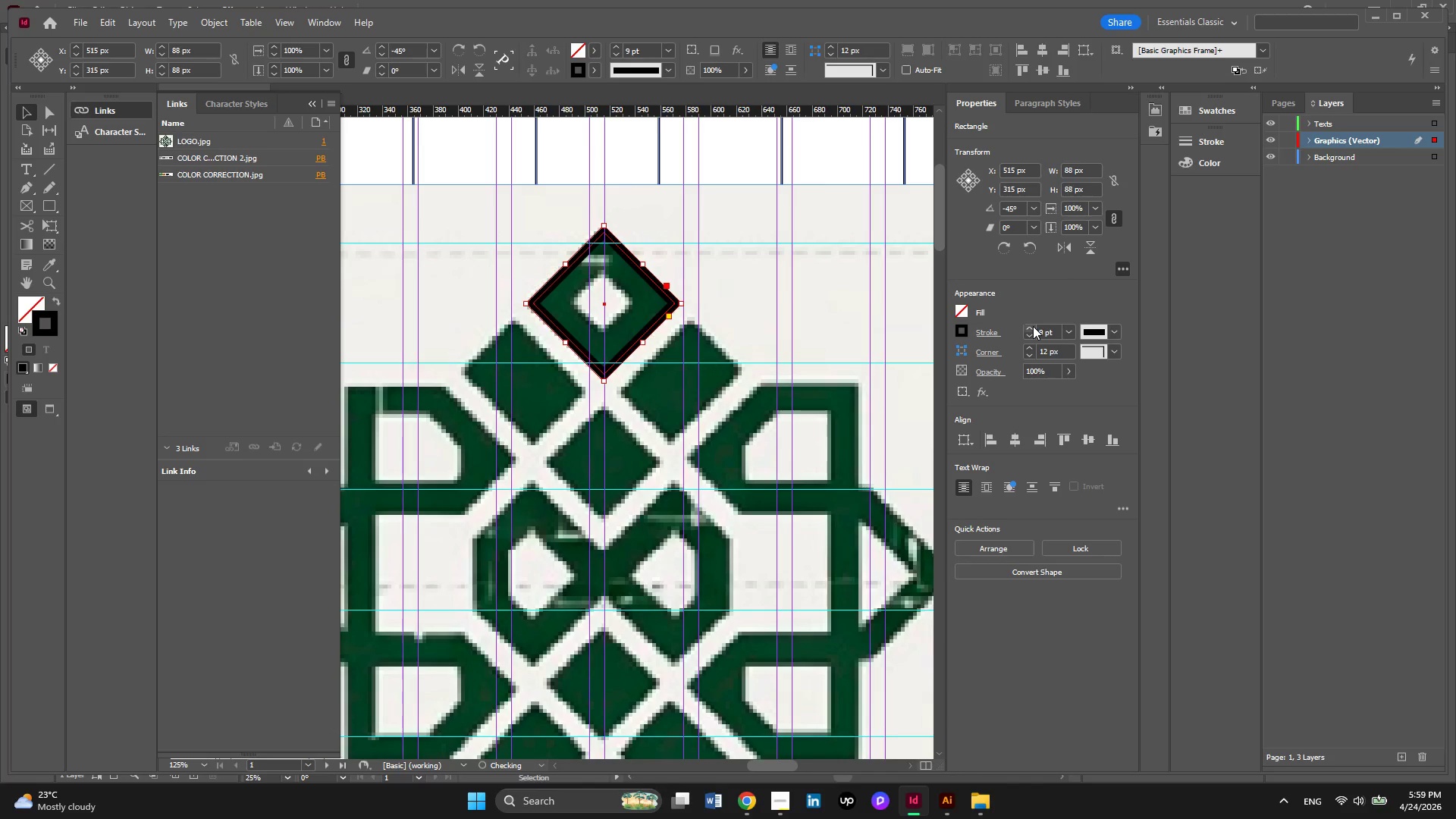 
triple_click([1033, 326])
 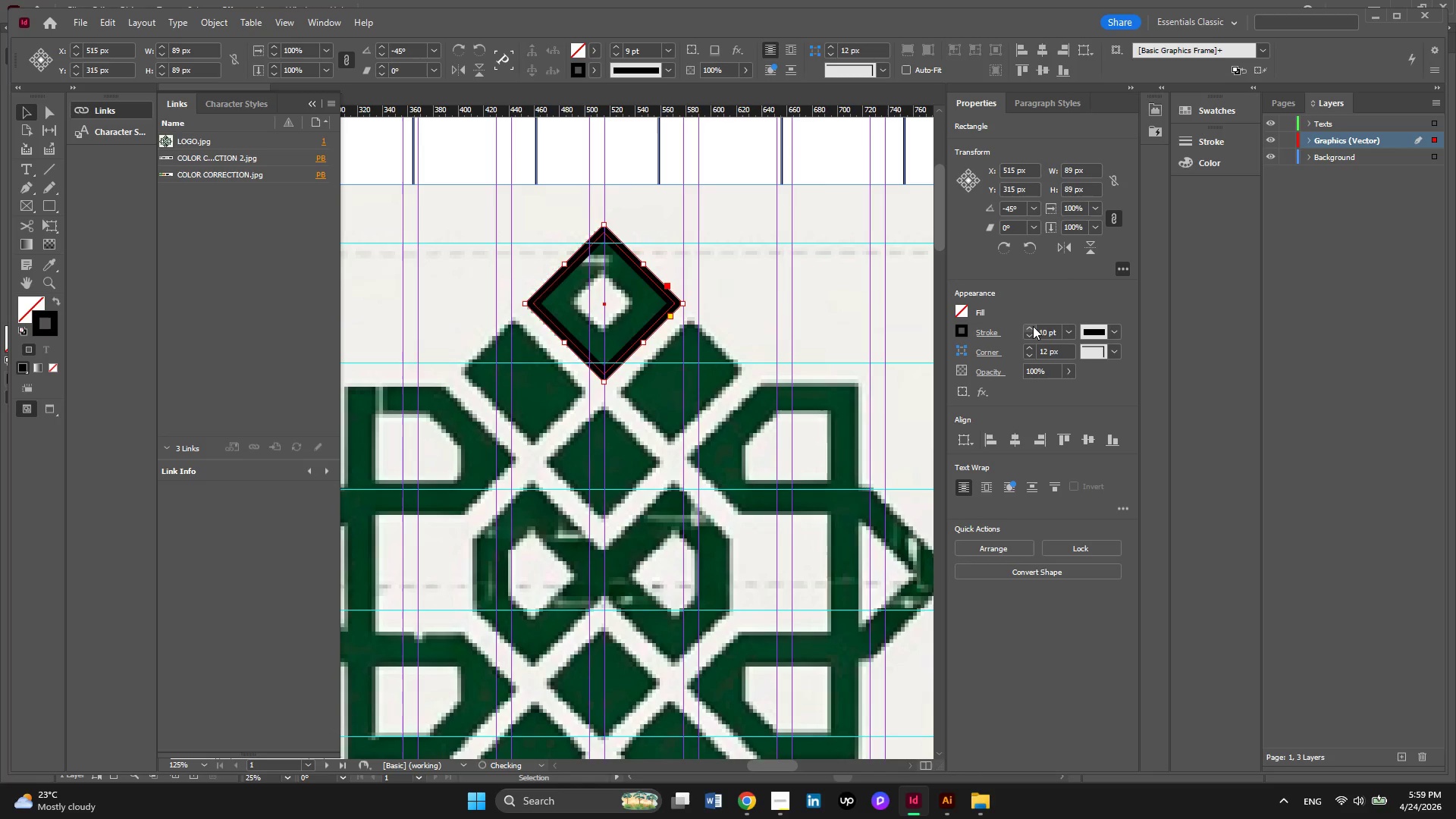 
triple_click([1033, 326])
 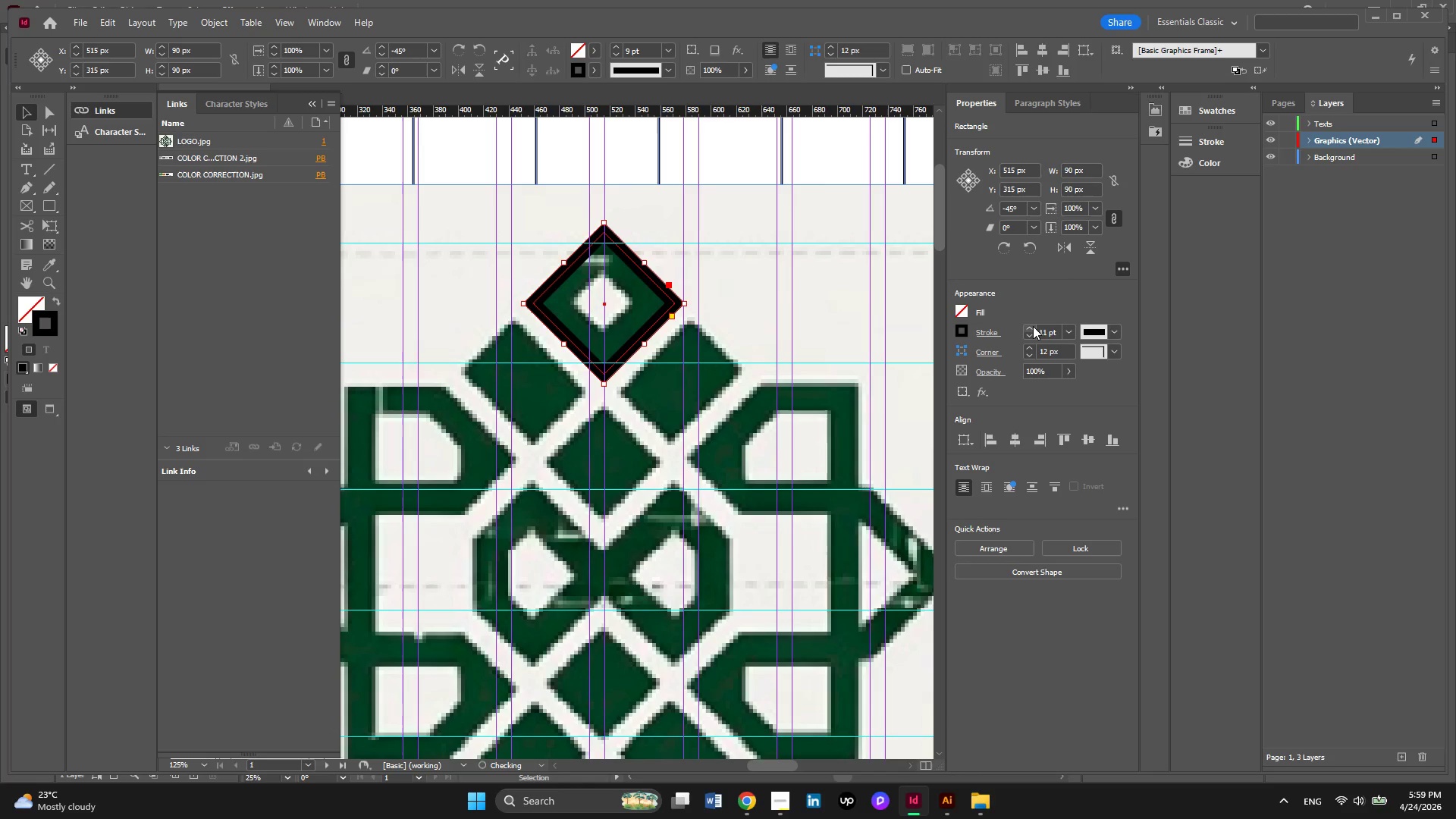 
triple_click([1033, 326])
 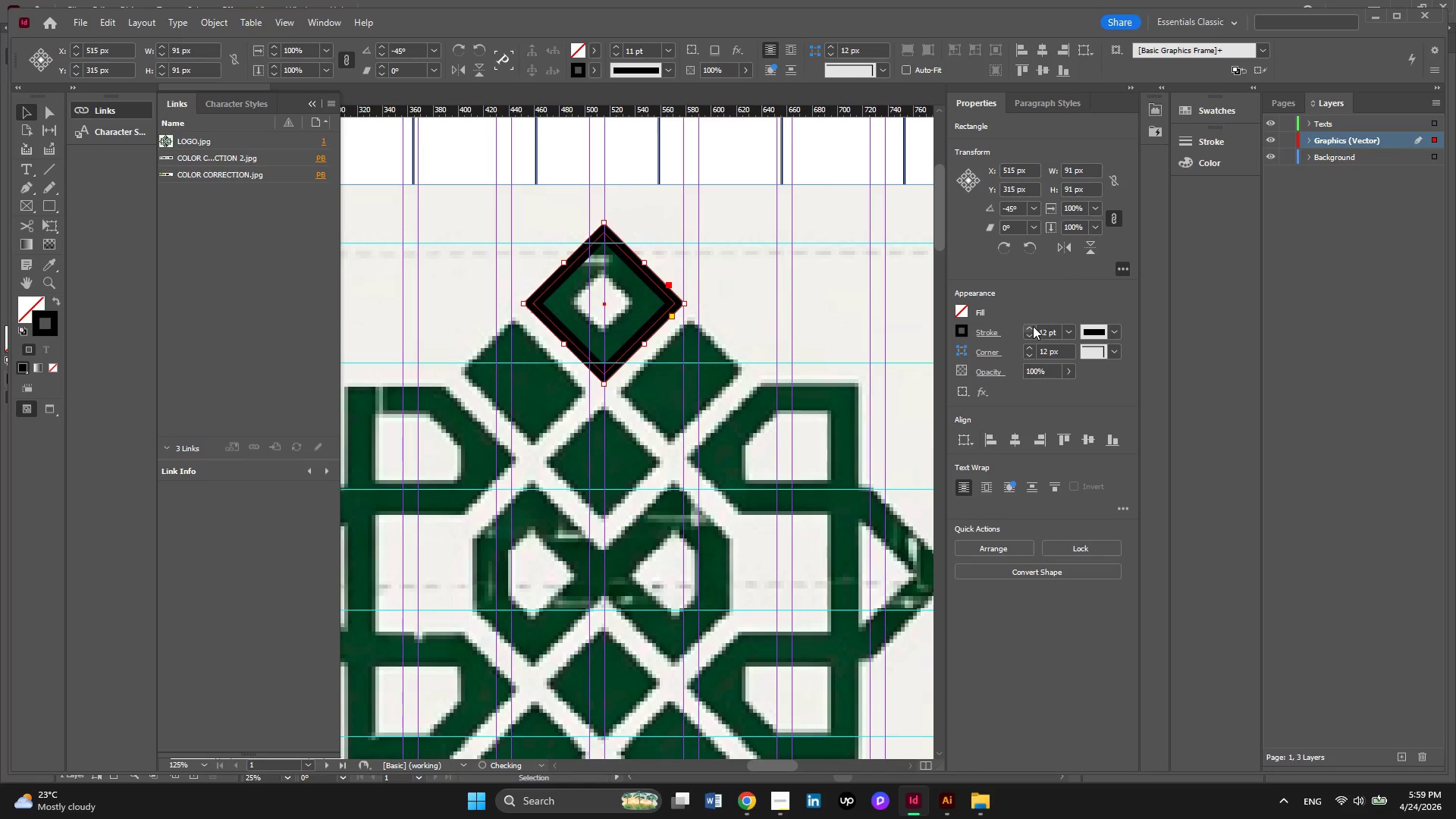 
triple_click([1033, 326])
 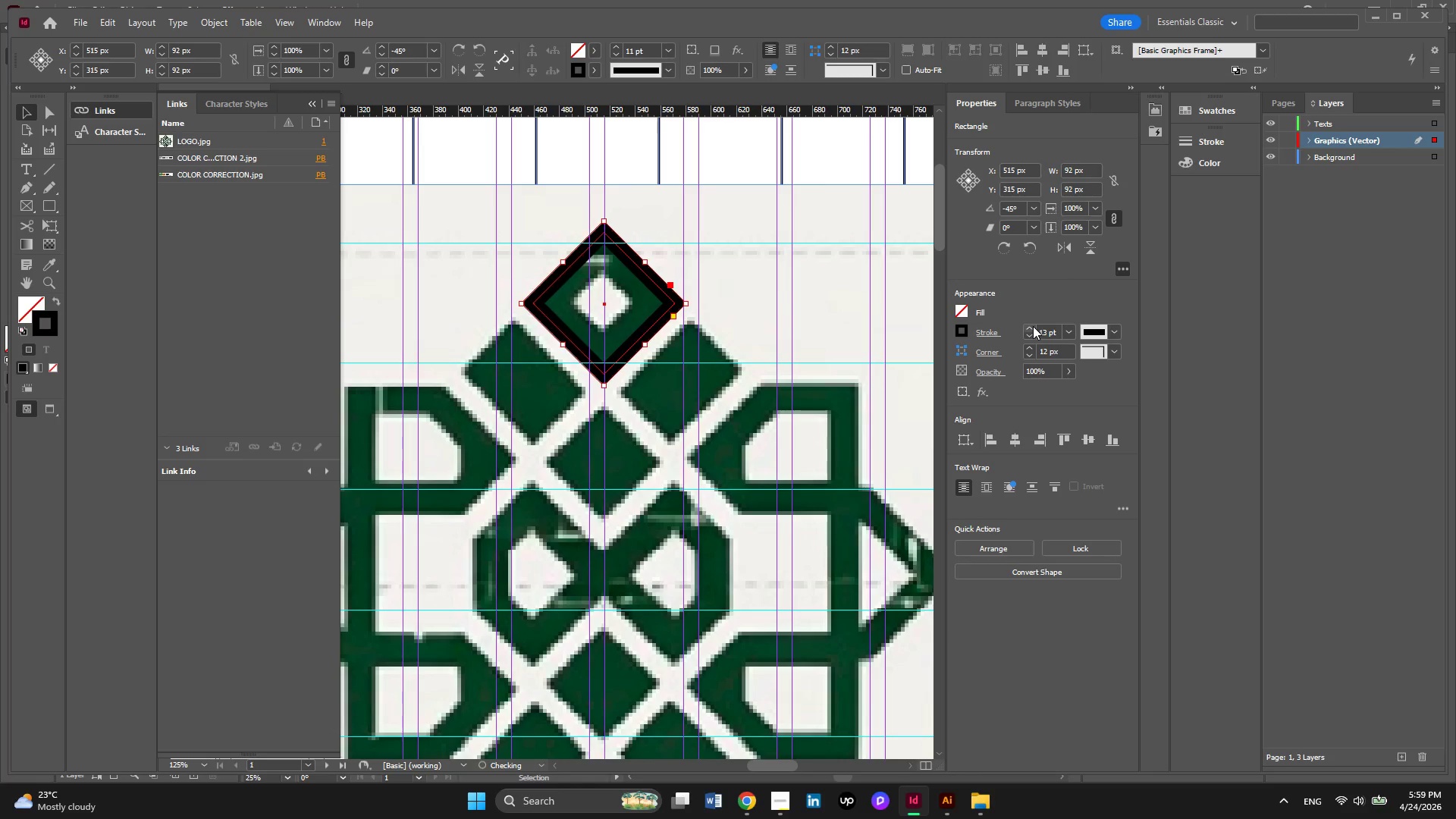 
triple_click([1033, 326])
 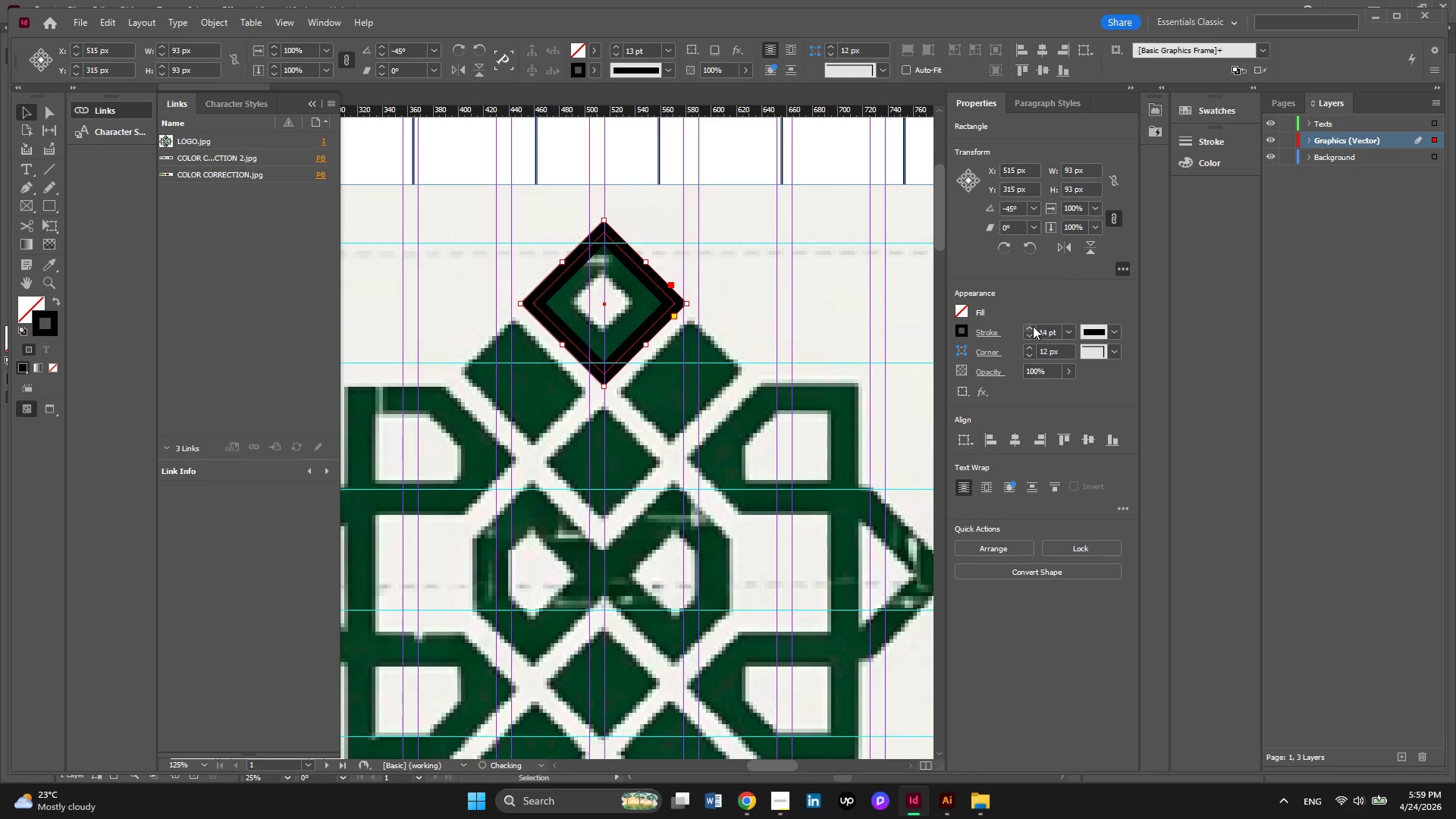 
triple_click([1033, 326])
 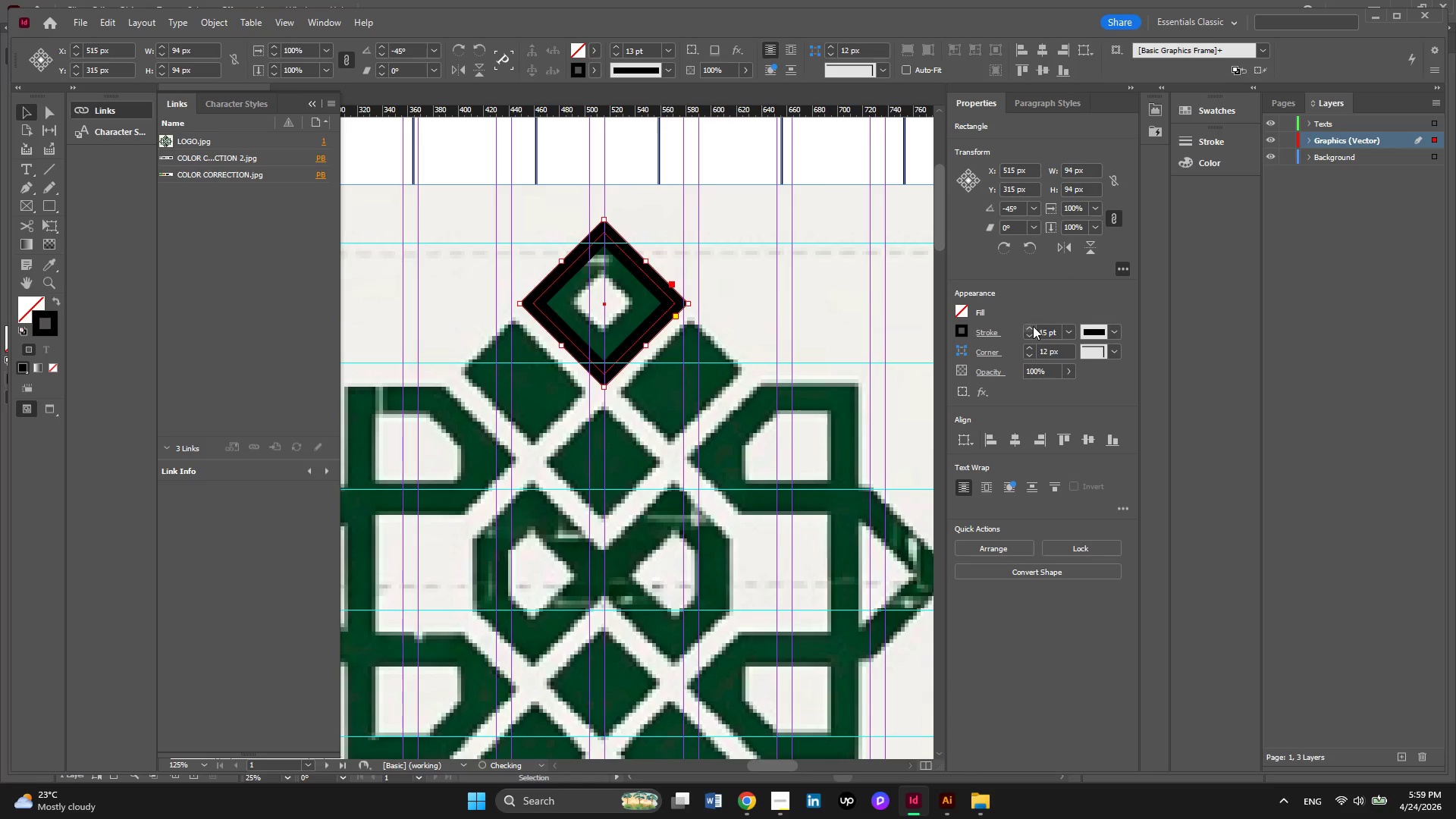 
triple_click([1033, 326])
 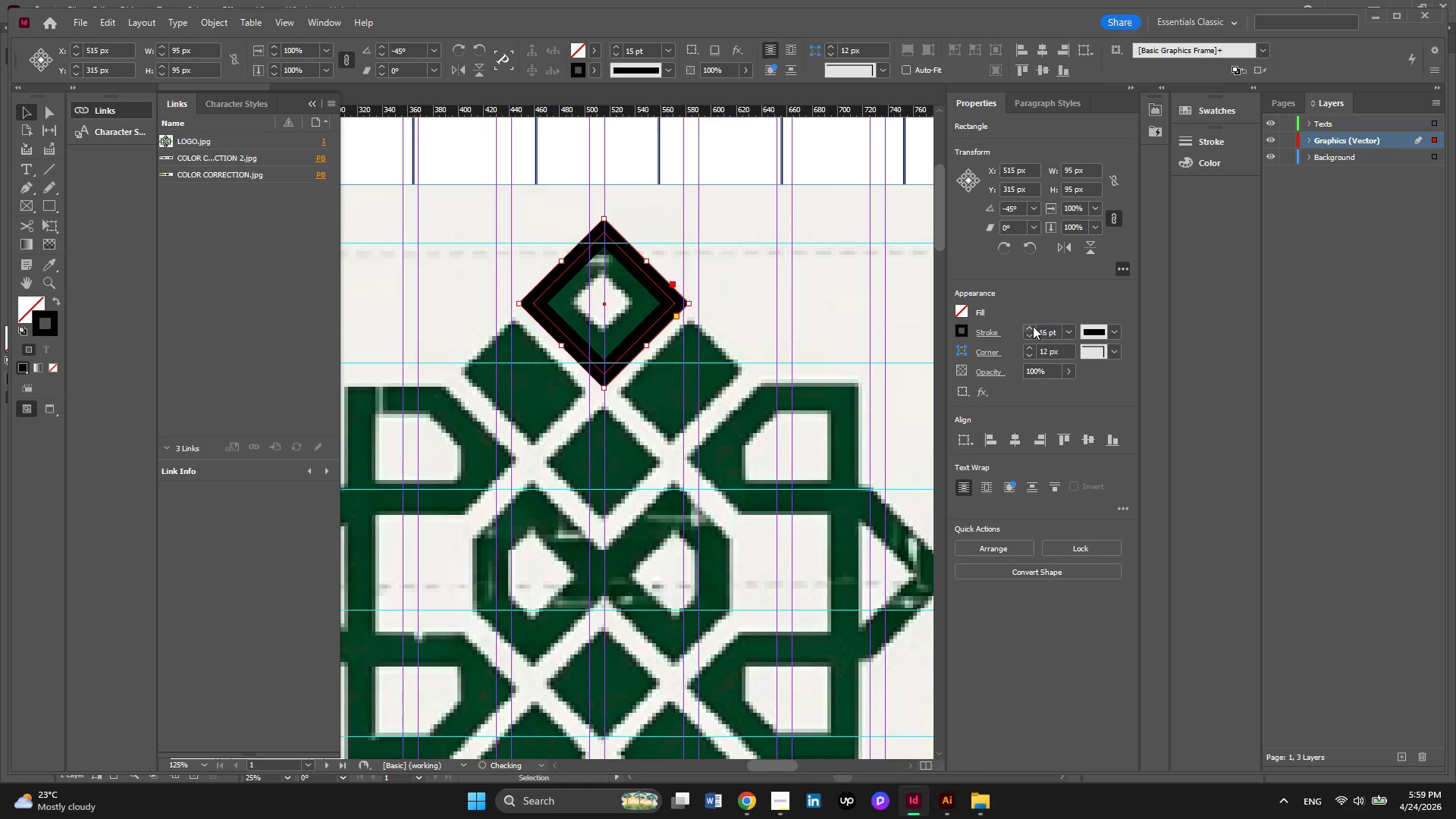 
triple_click([1033, 326])
 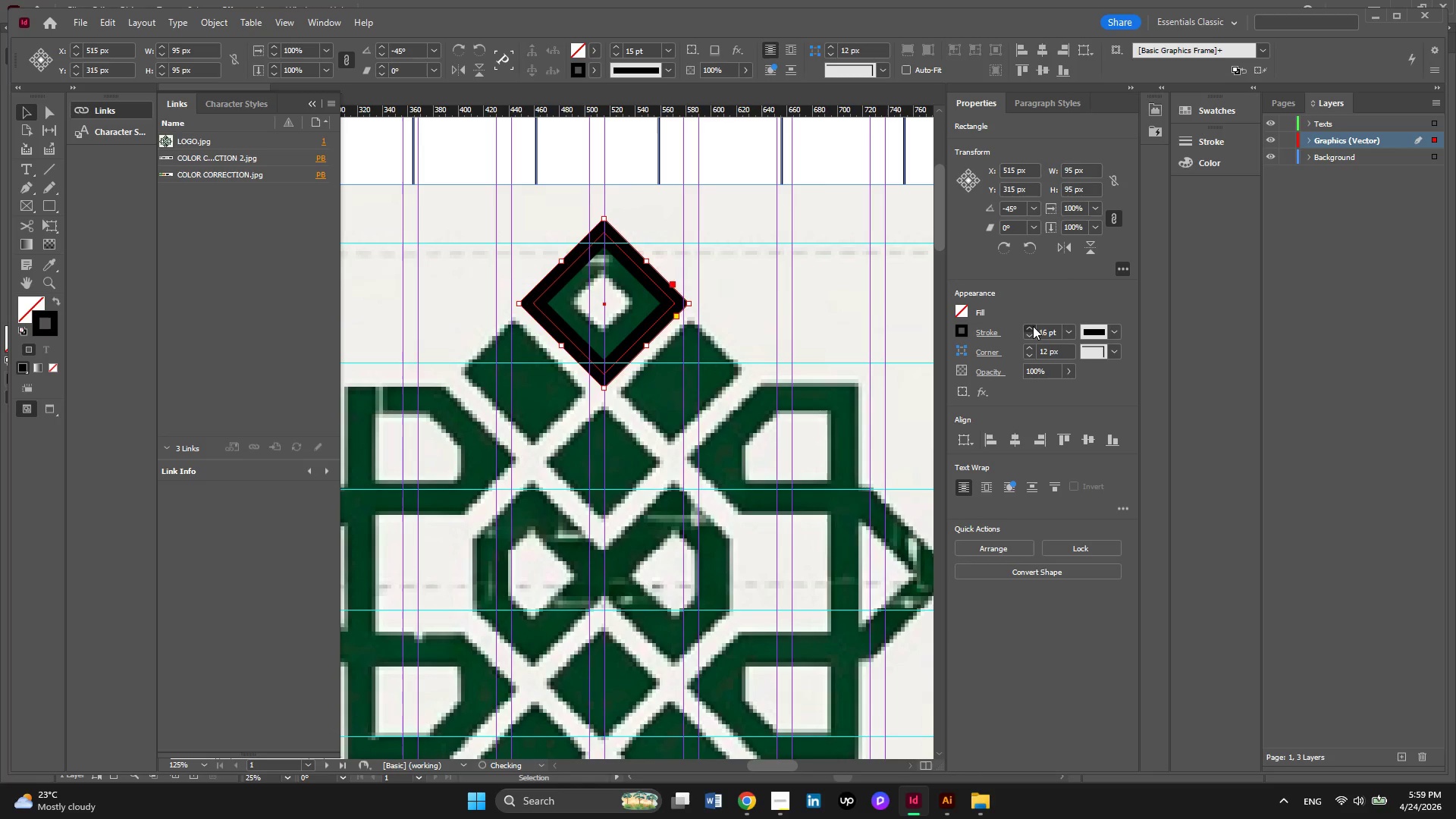 
triple_click([1033, 326])
 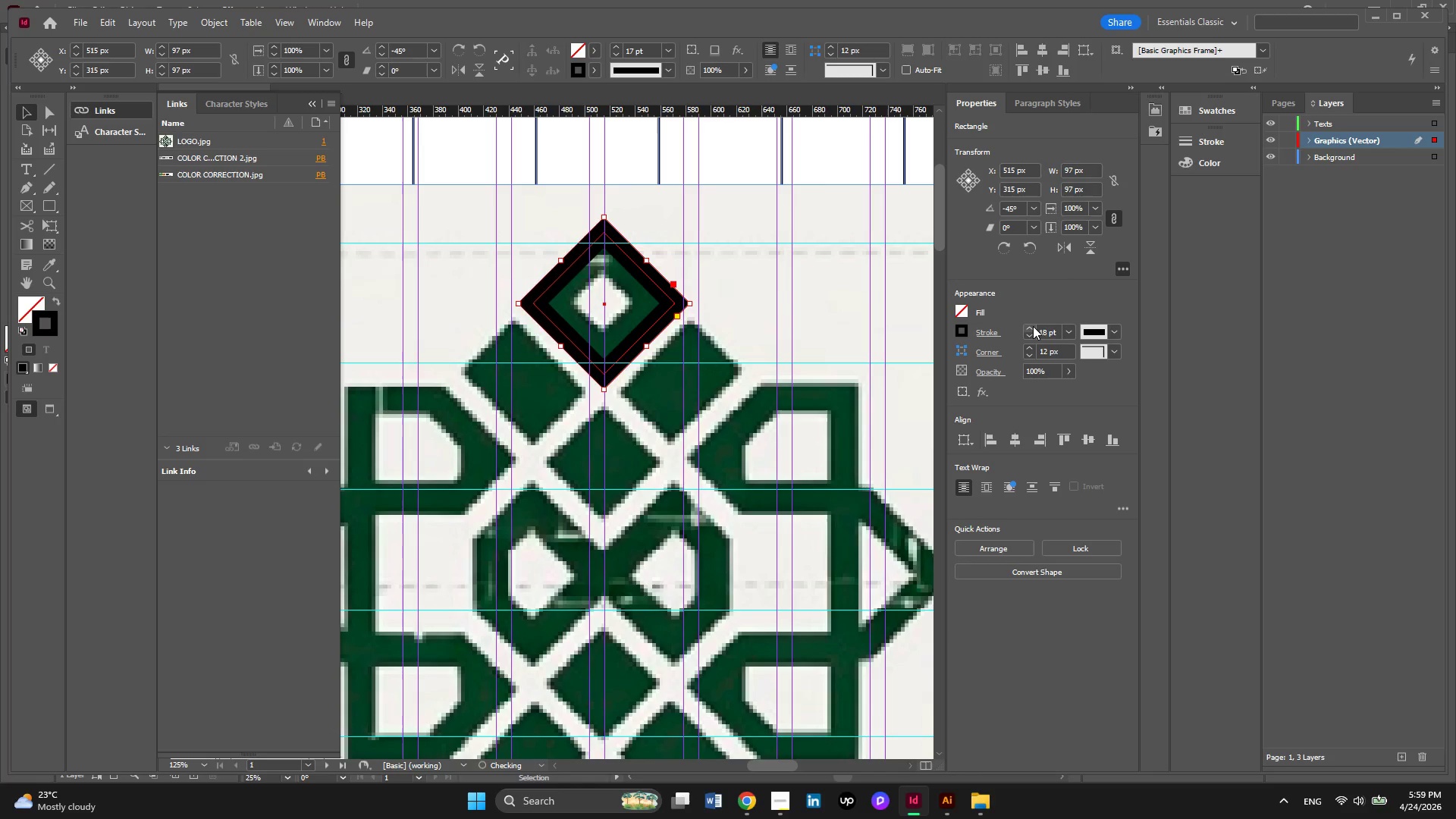 
triple_click([1033, 326])
 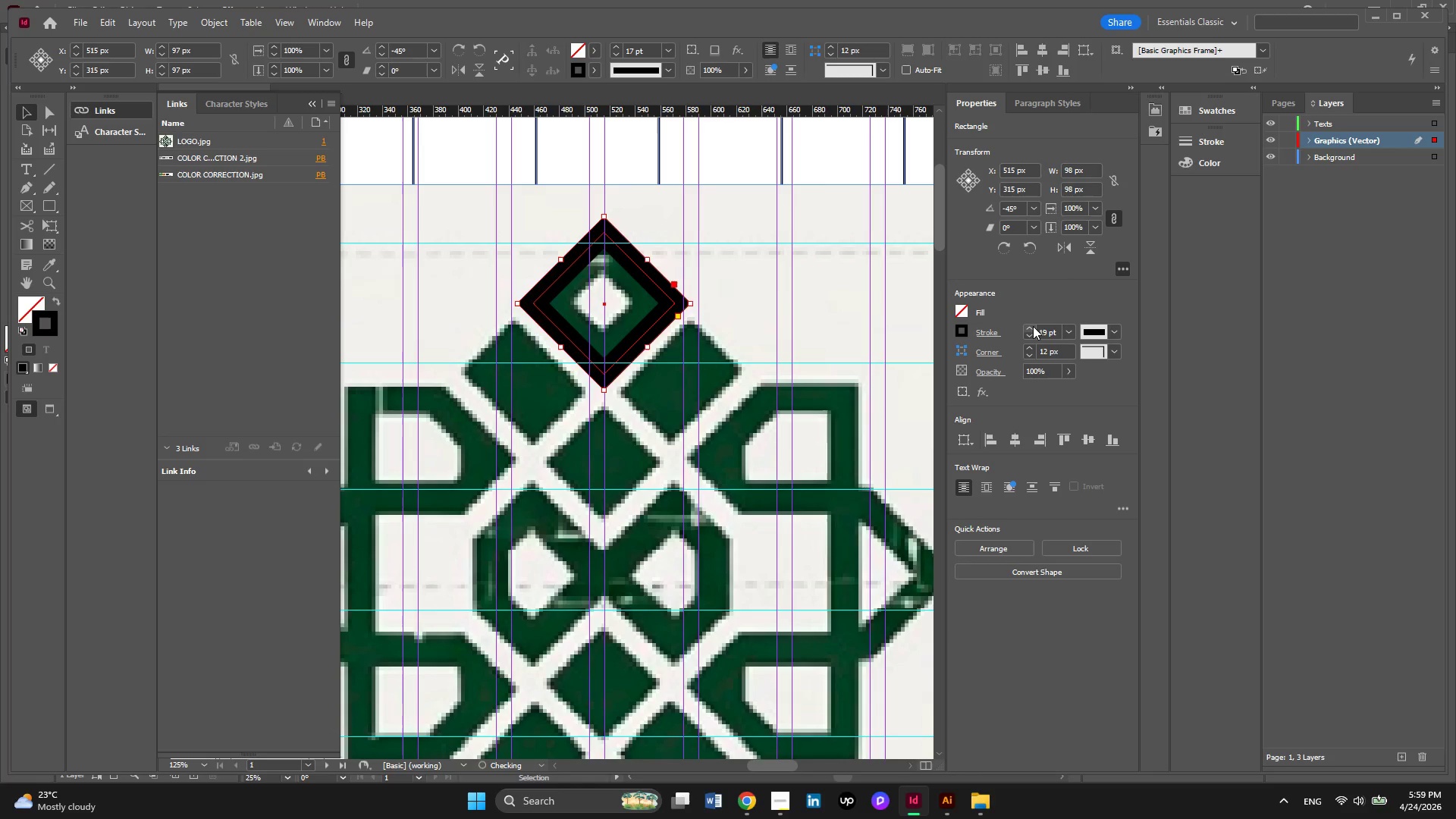 
triple_click([1033, 326])
 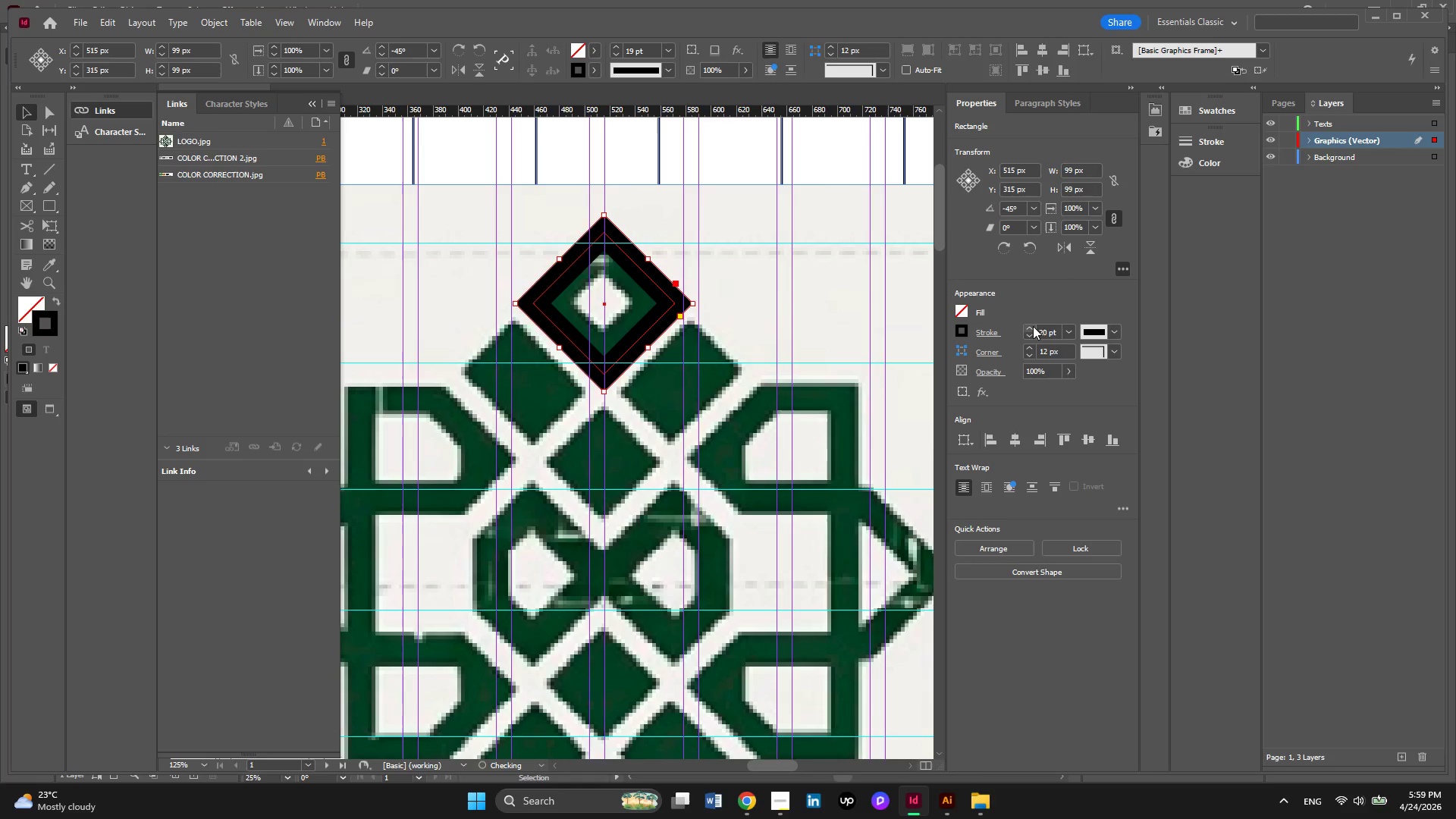 
triple_click([1033, 326])
 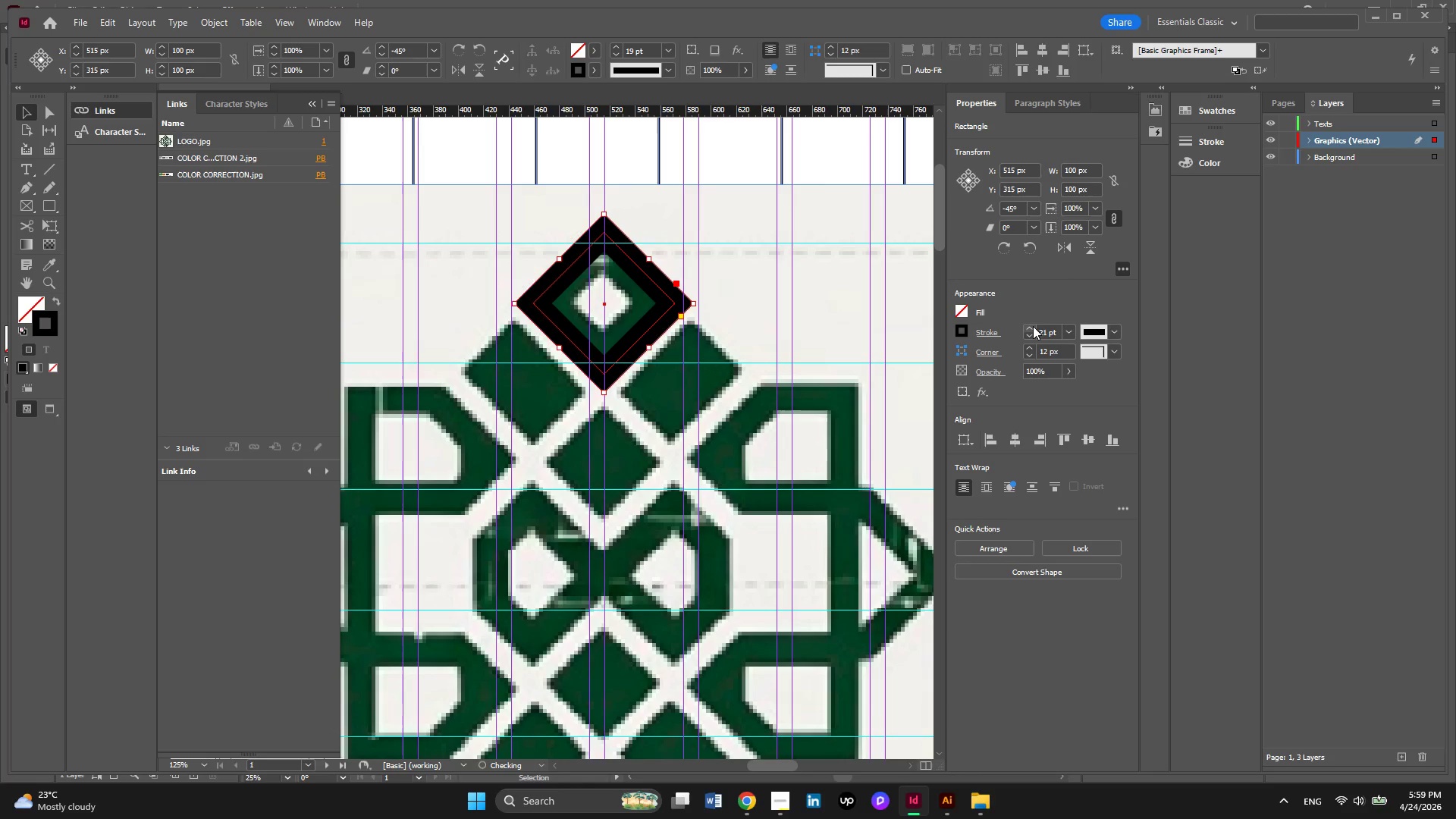 
triple_click([1033, 326])
 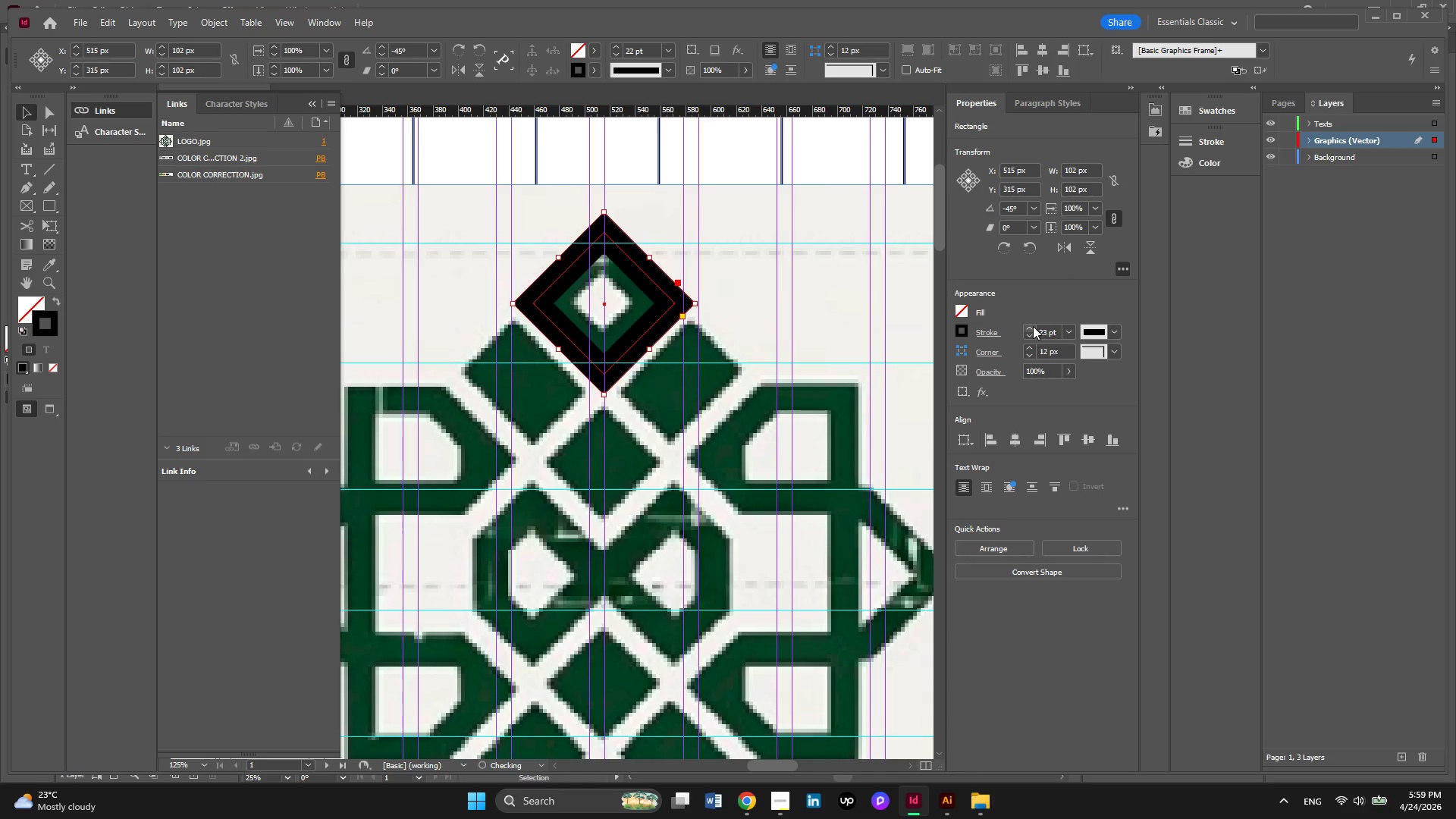 
double_click([1033, 326])
 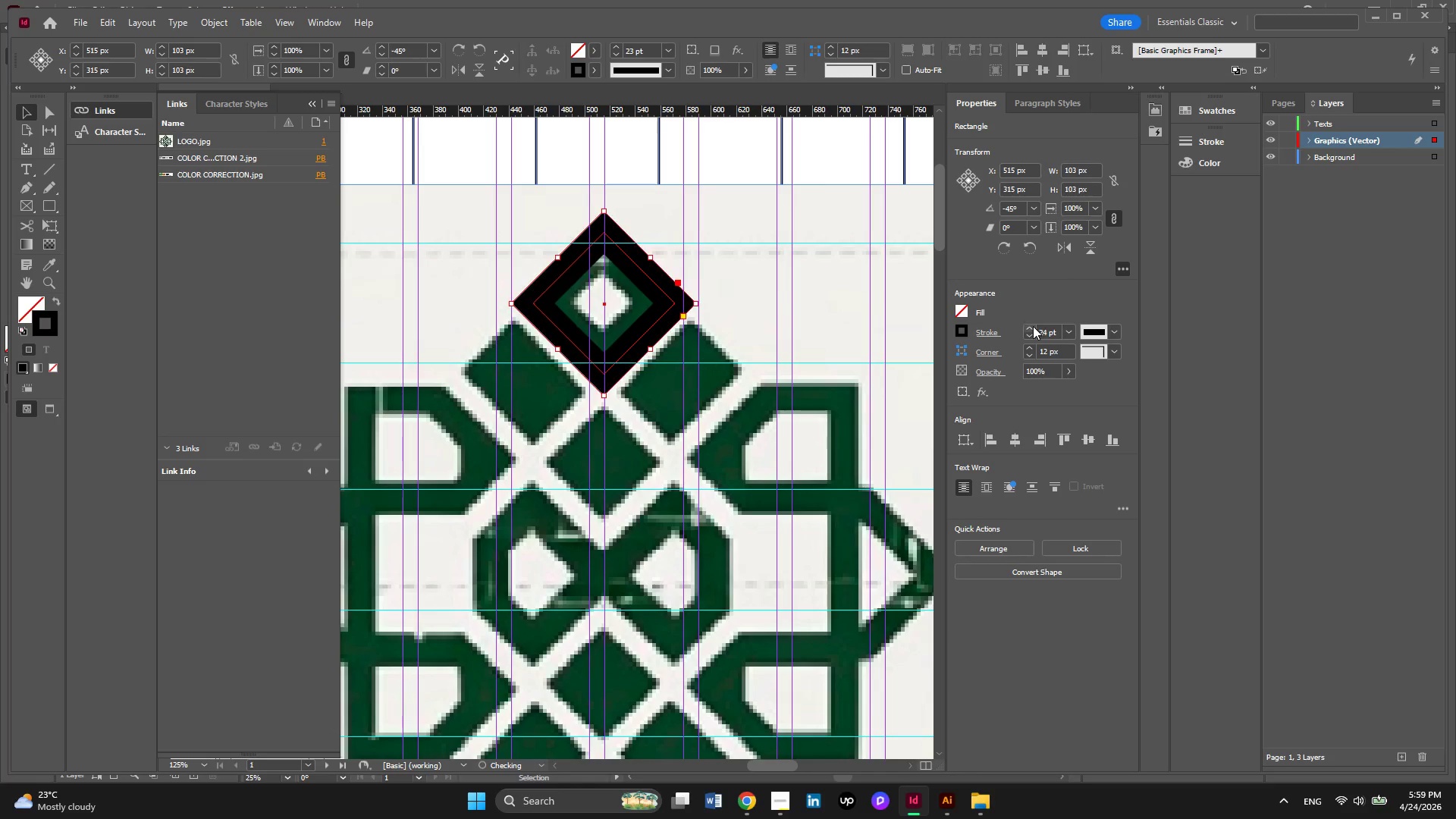 
triple_click([1033, 326])
 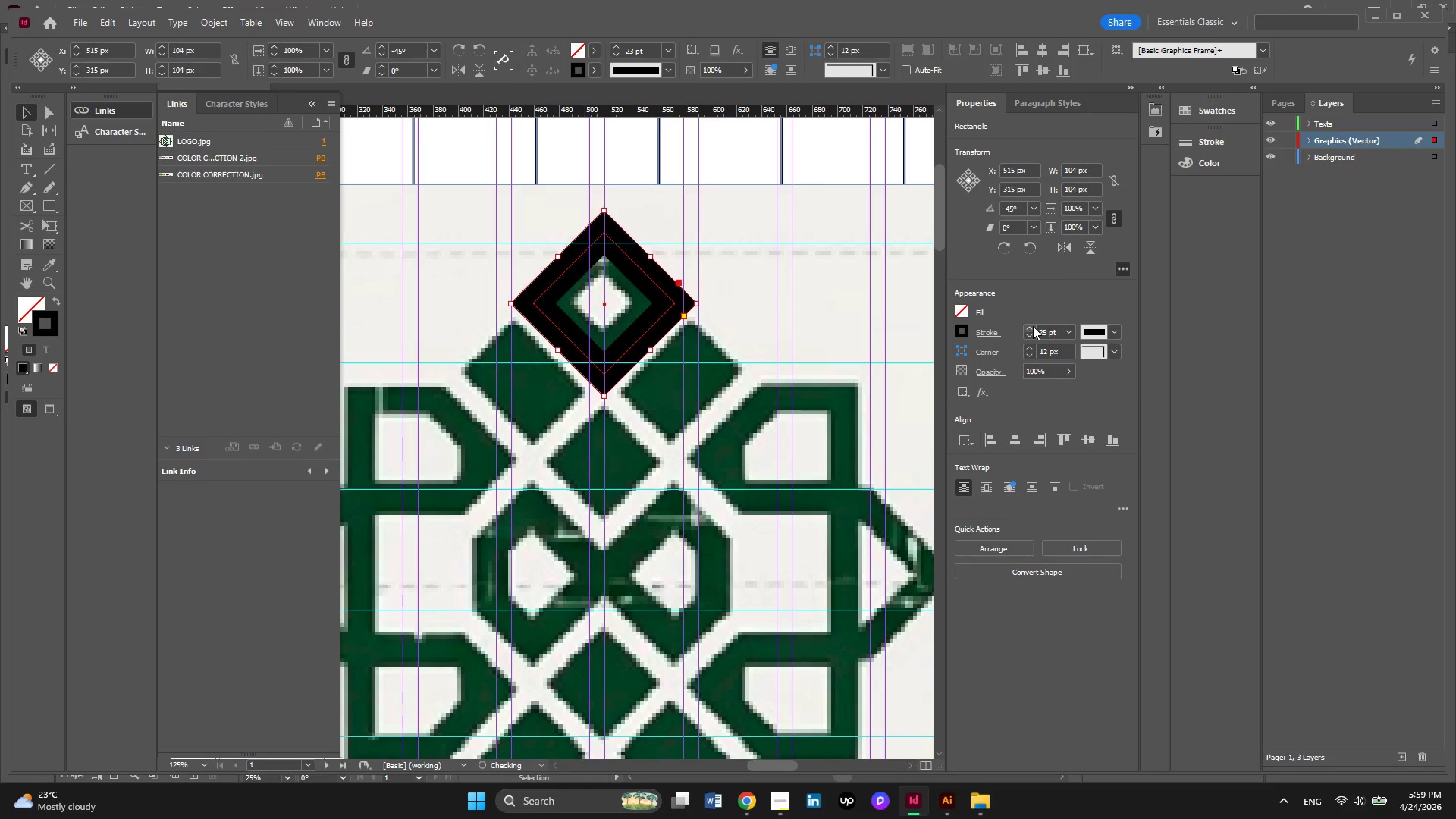 
triple_click([1033, 326])
 